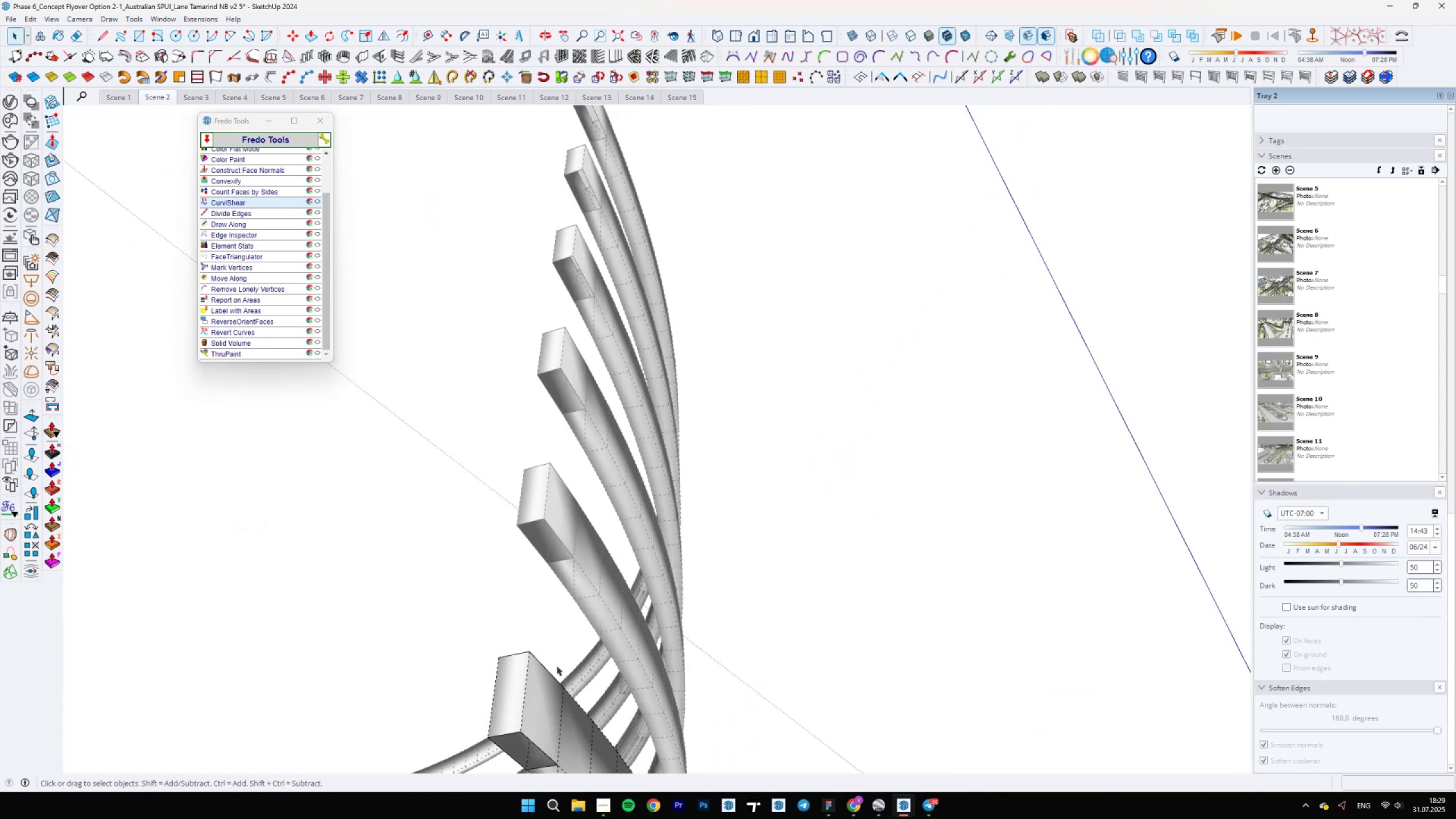 
key(Control+Z)
 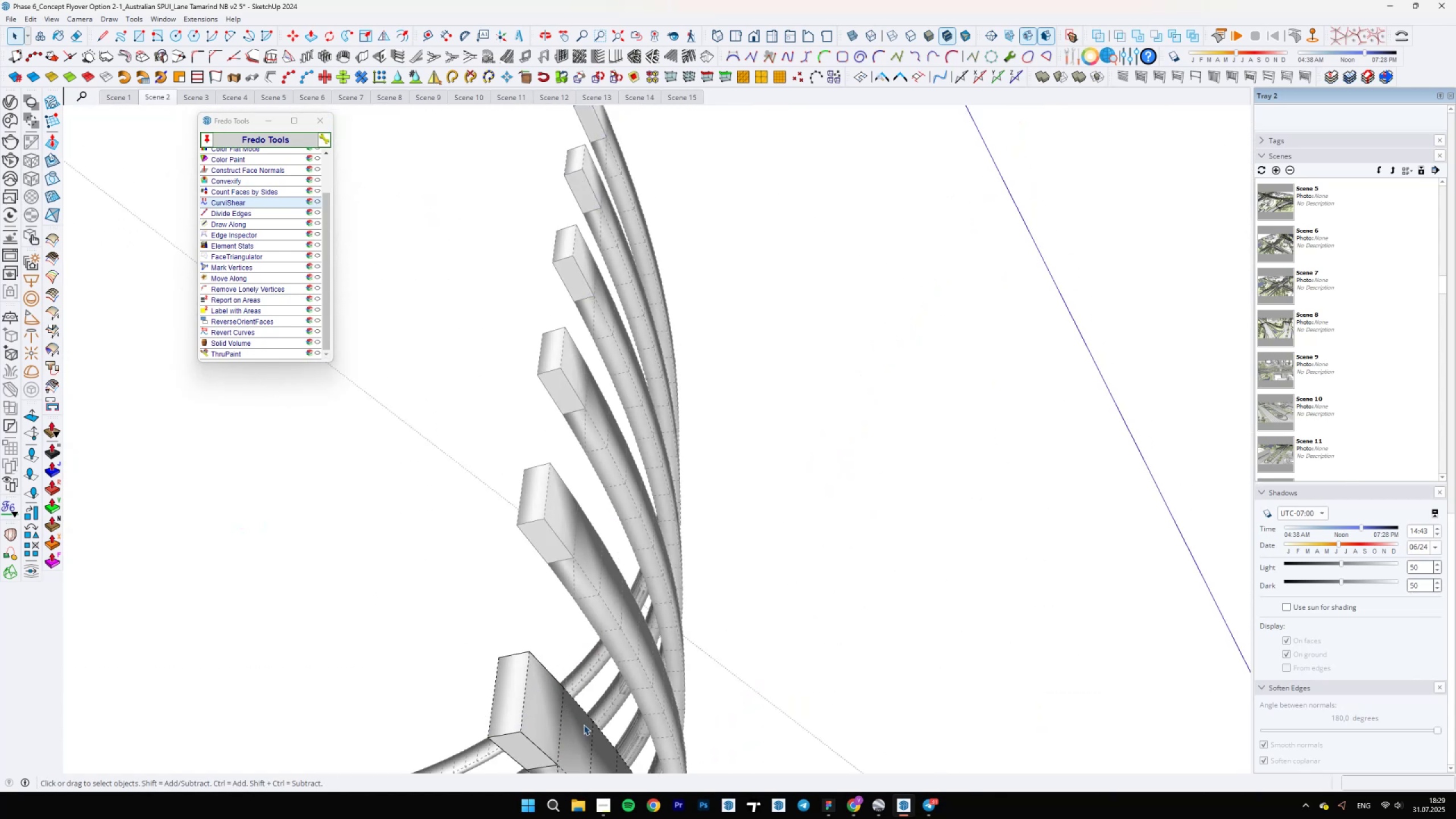 
key(B)
 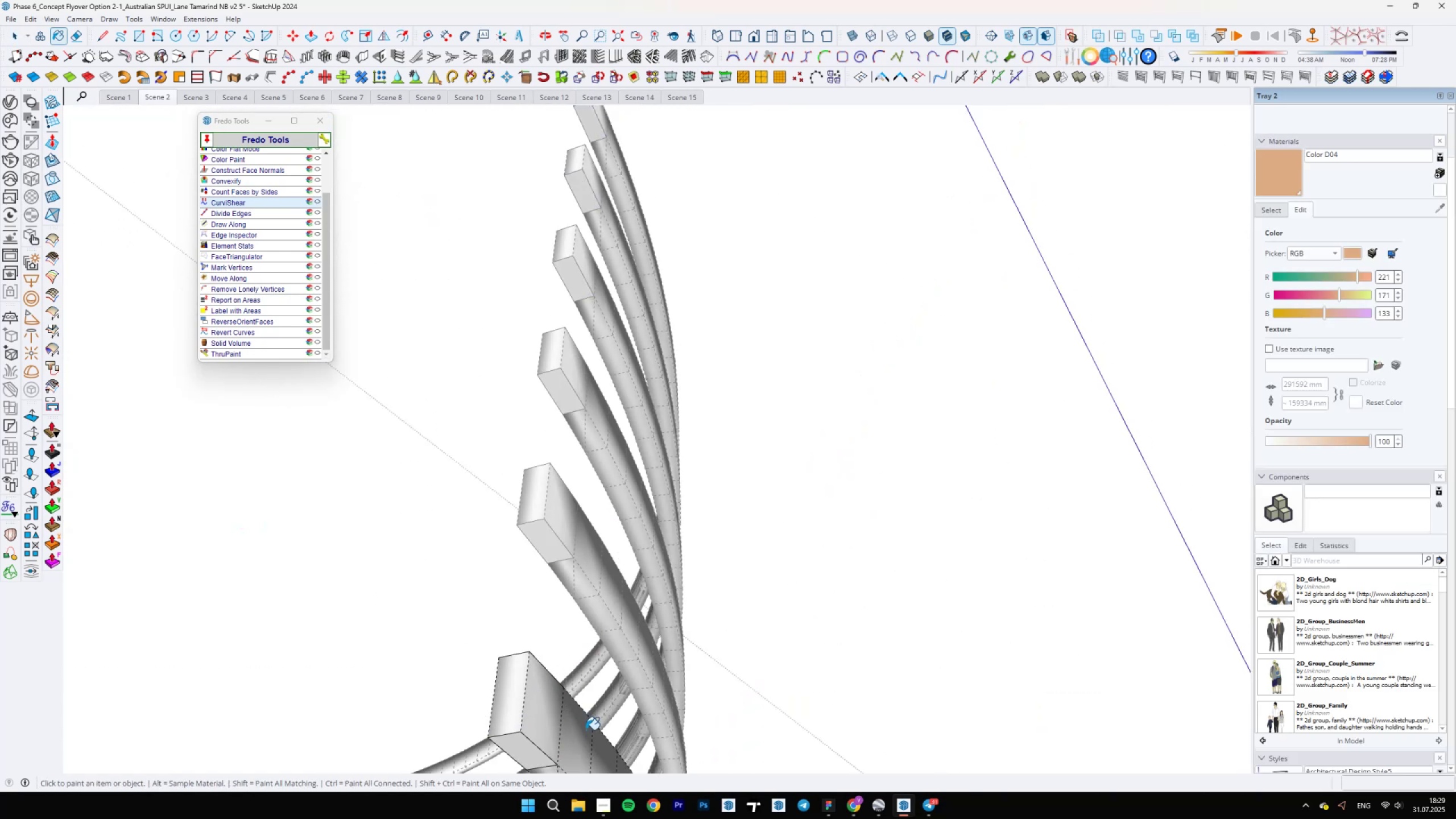 
hold_key(key=AltLeft, duration=0.35)
left_click([579, 729])
 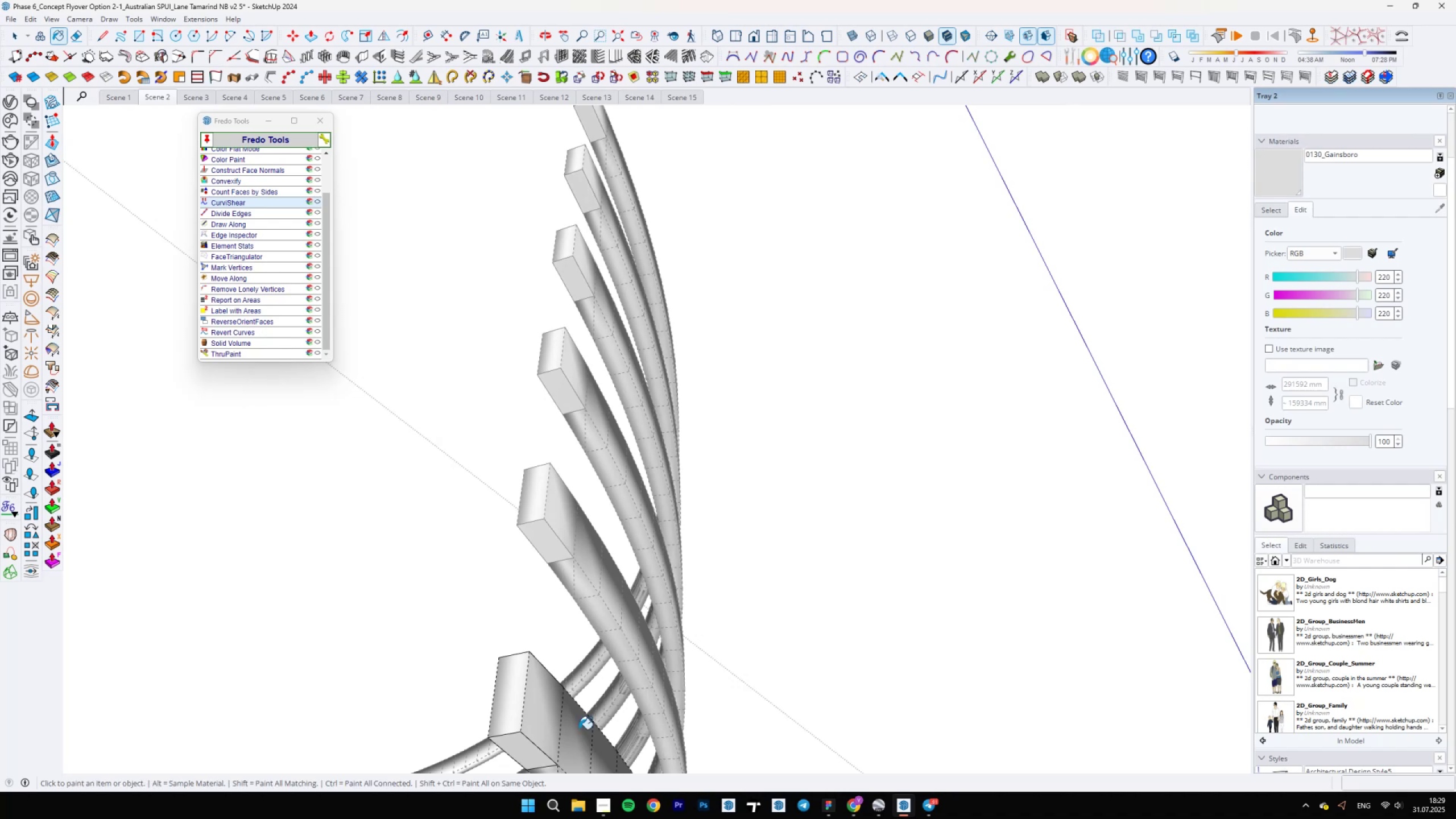 
key(Shift+ShiftLeft)
 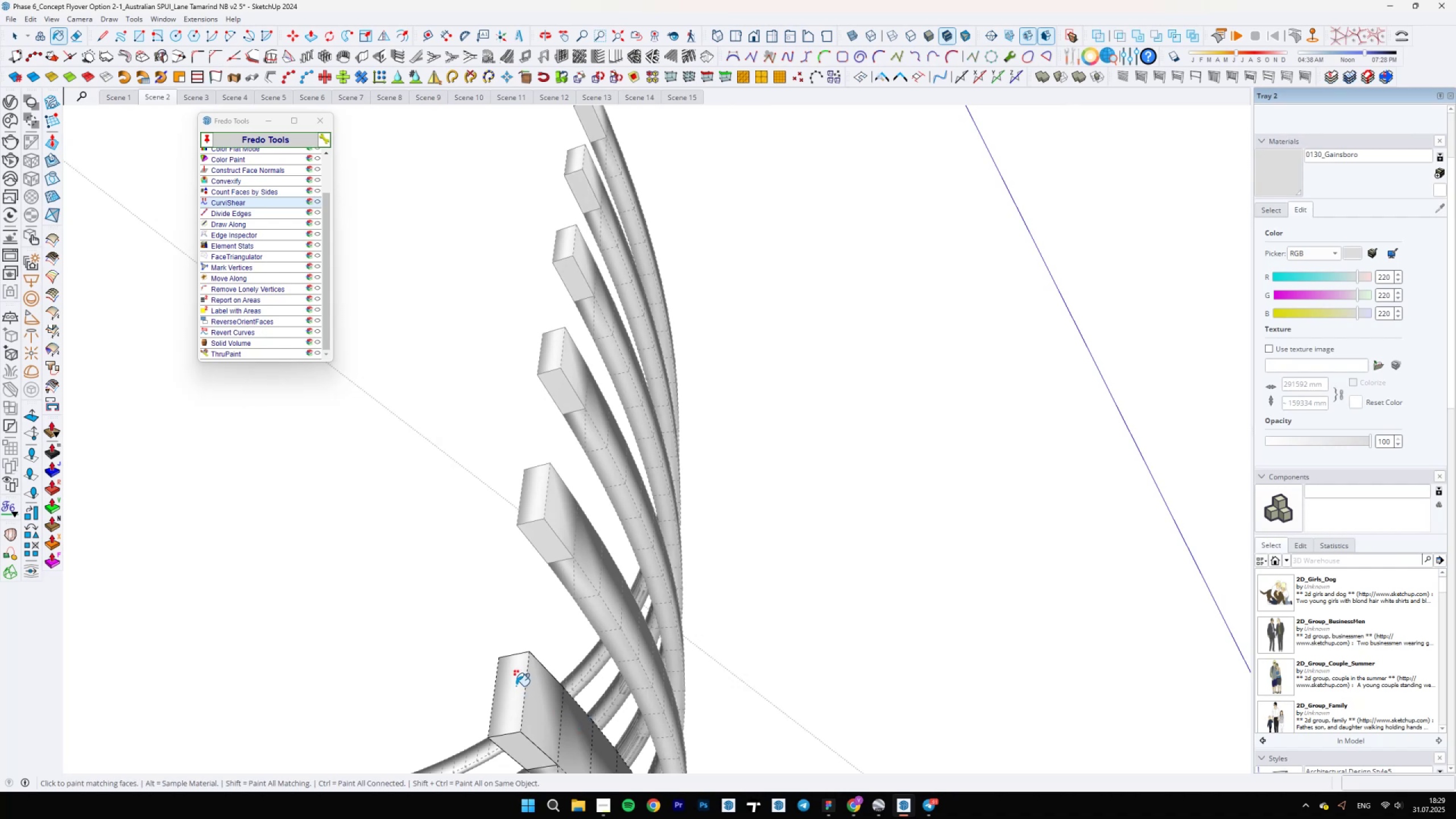 
left_click([516, 686])
 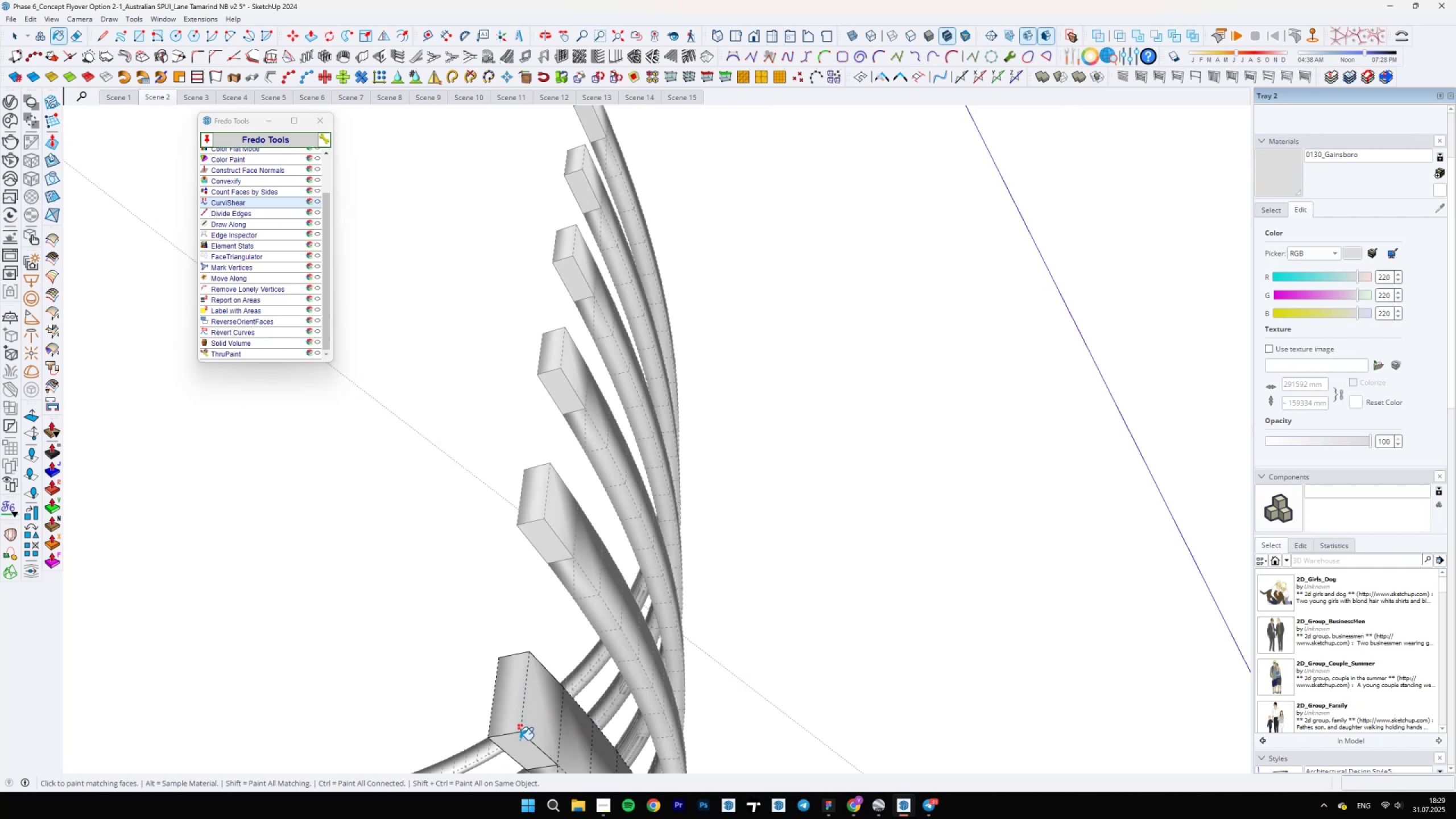 
double_click([534, 713])
 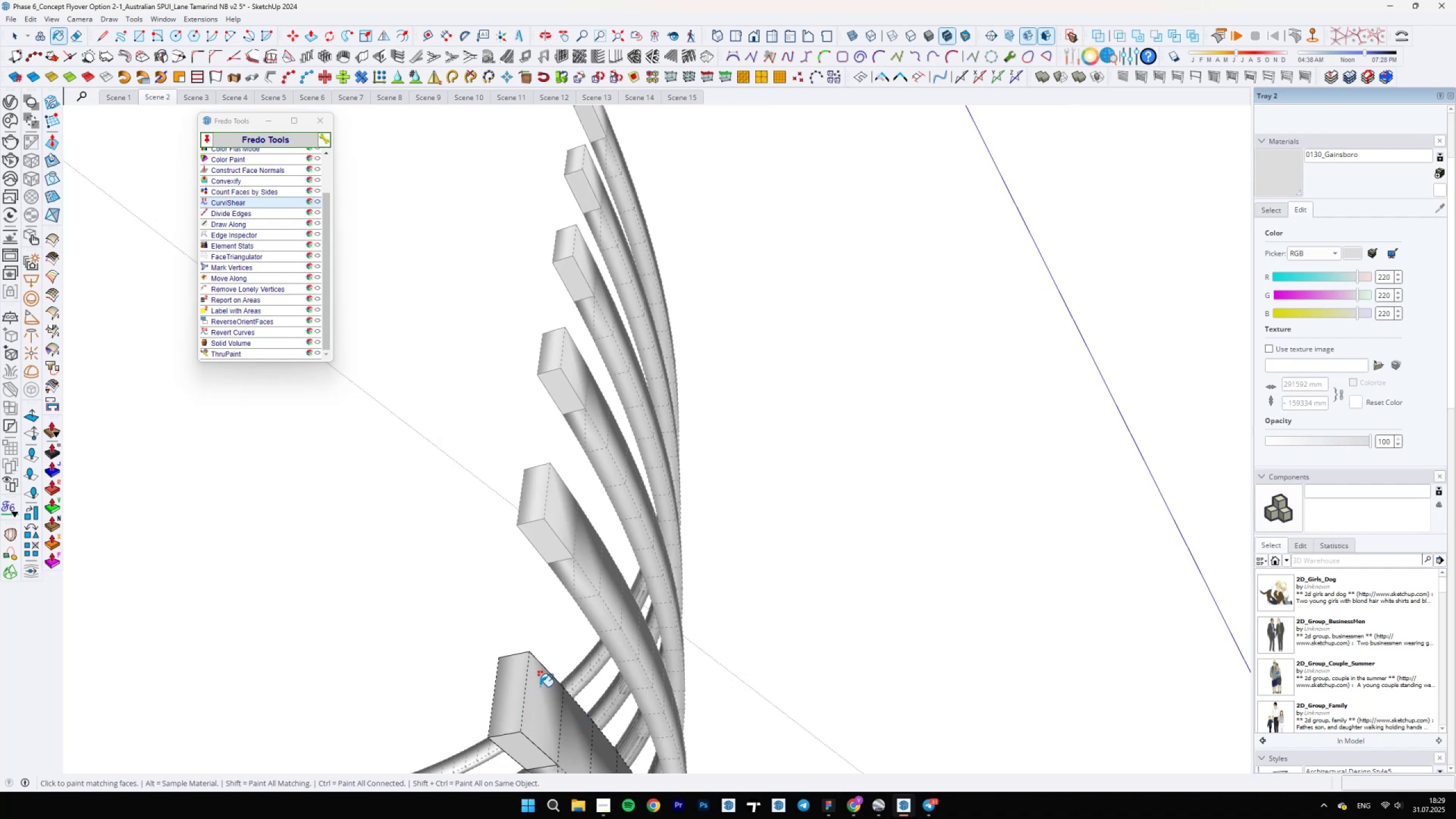 
scroll: coordinate [247, 818], scroll_direction: down, amount: 7.0
 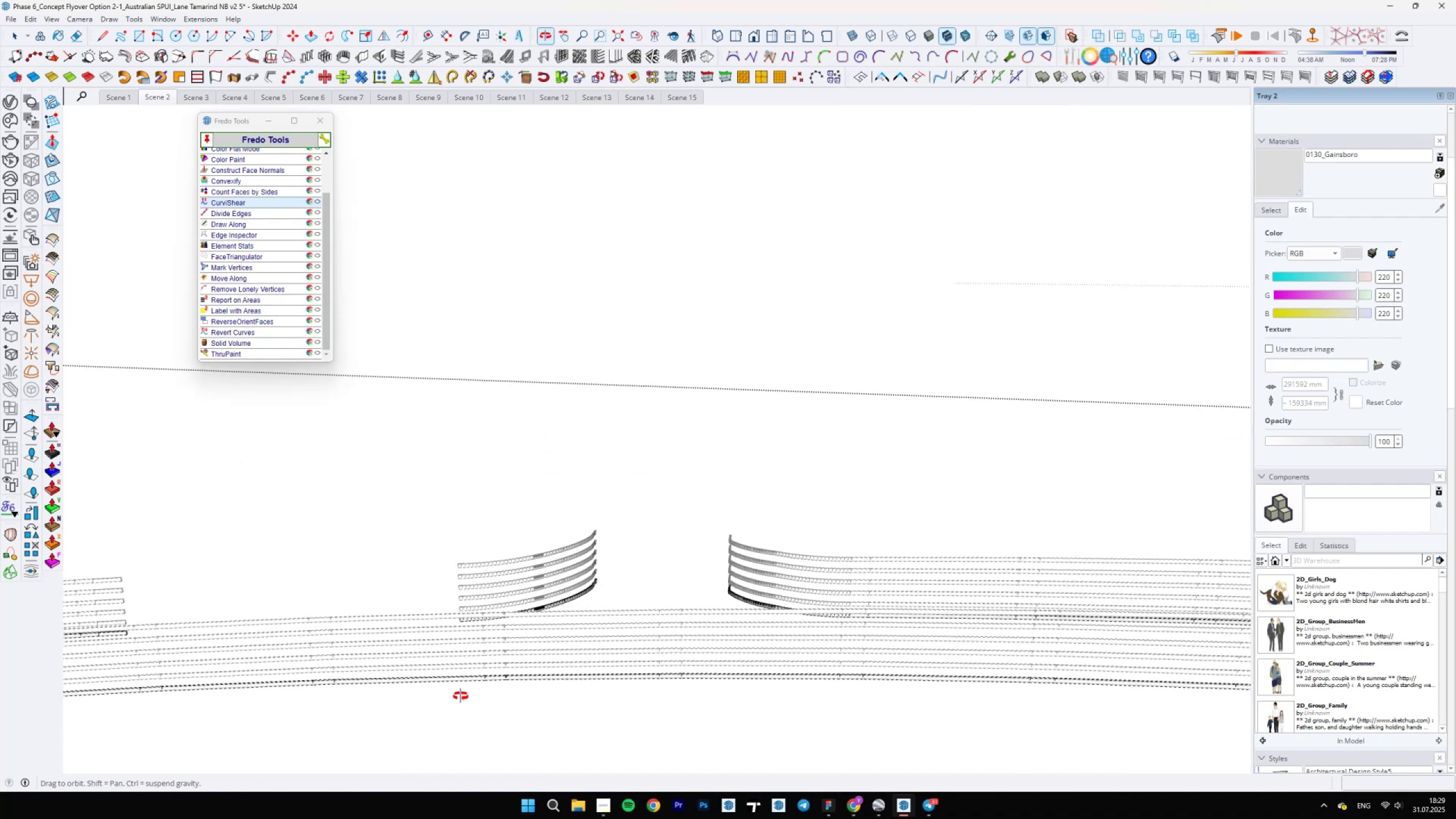 
key(Space)
 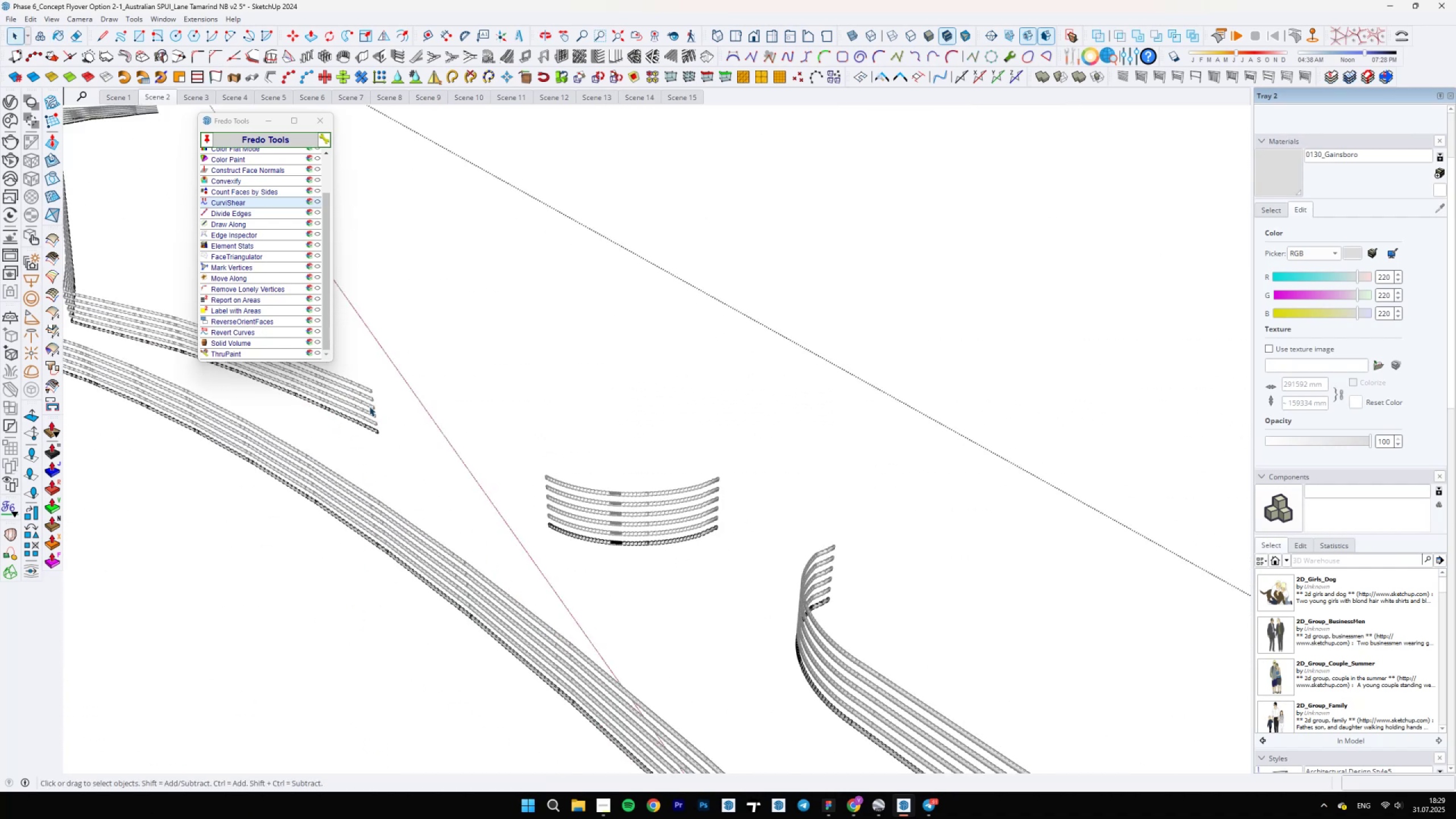 
scroll: coordinate [373, 432], scroll_direction: up, amount: 12.0
 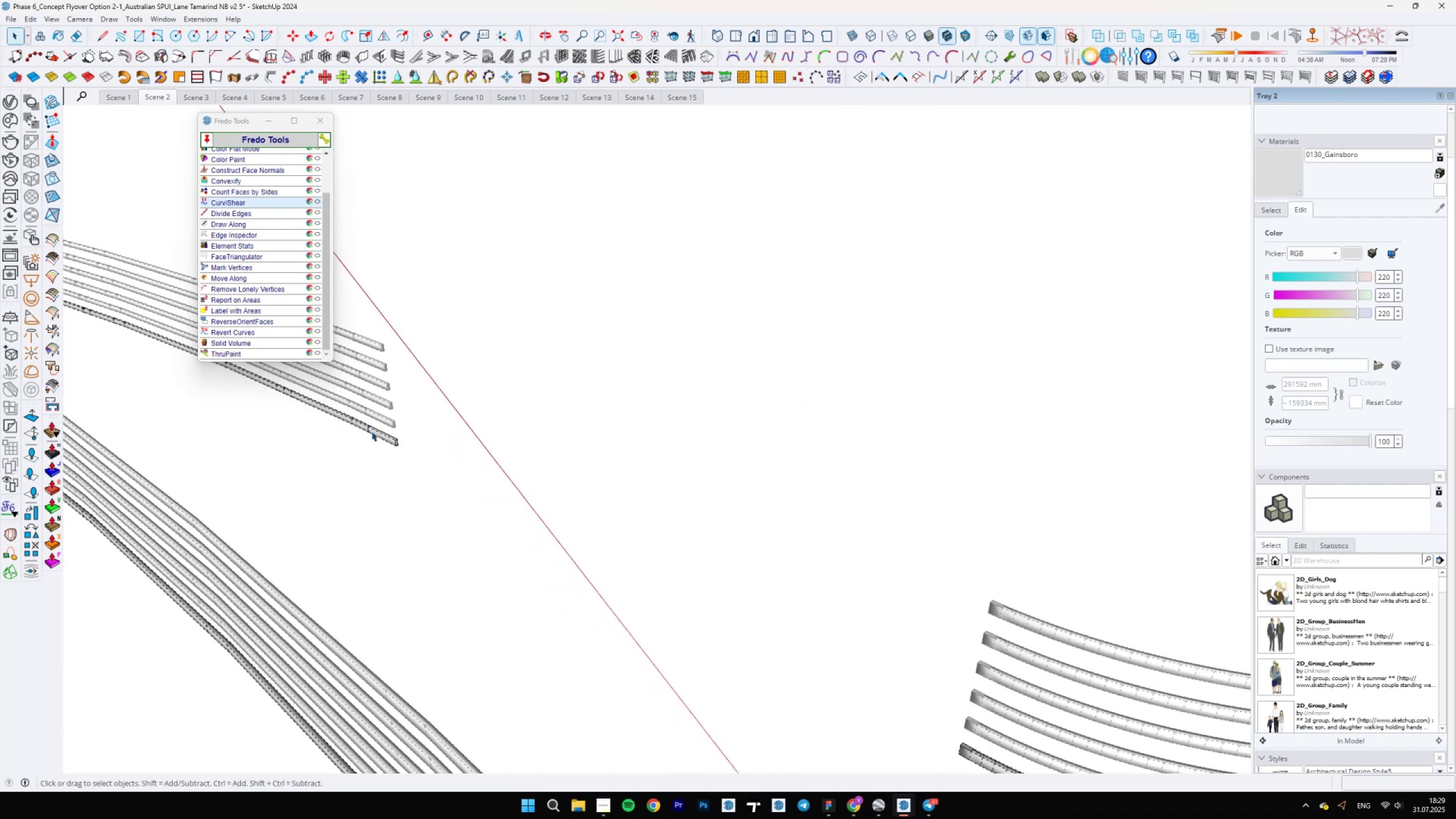 
key(B)
 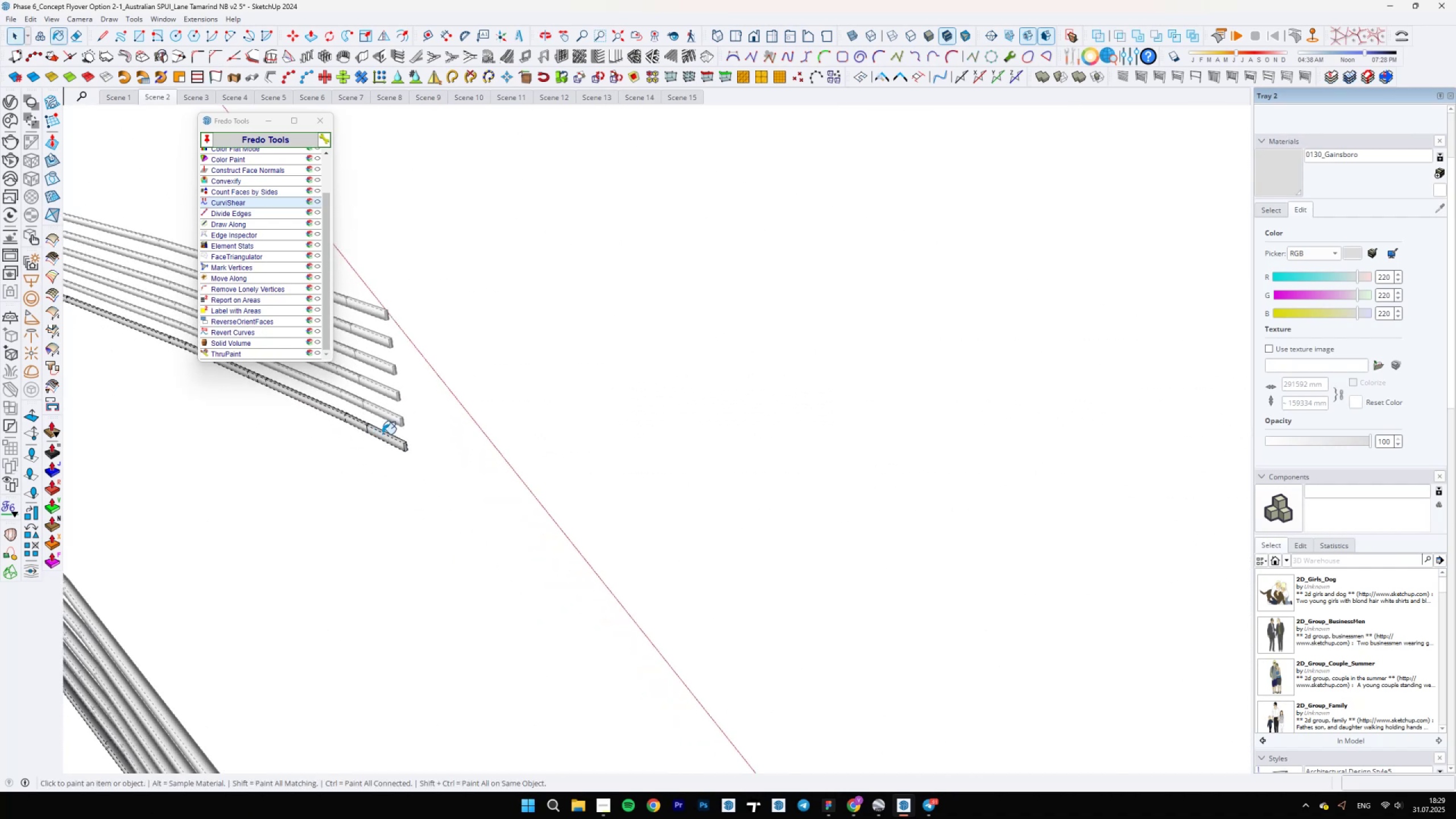 
key(Shift+ShiftLeft)
 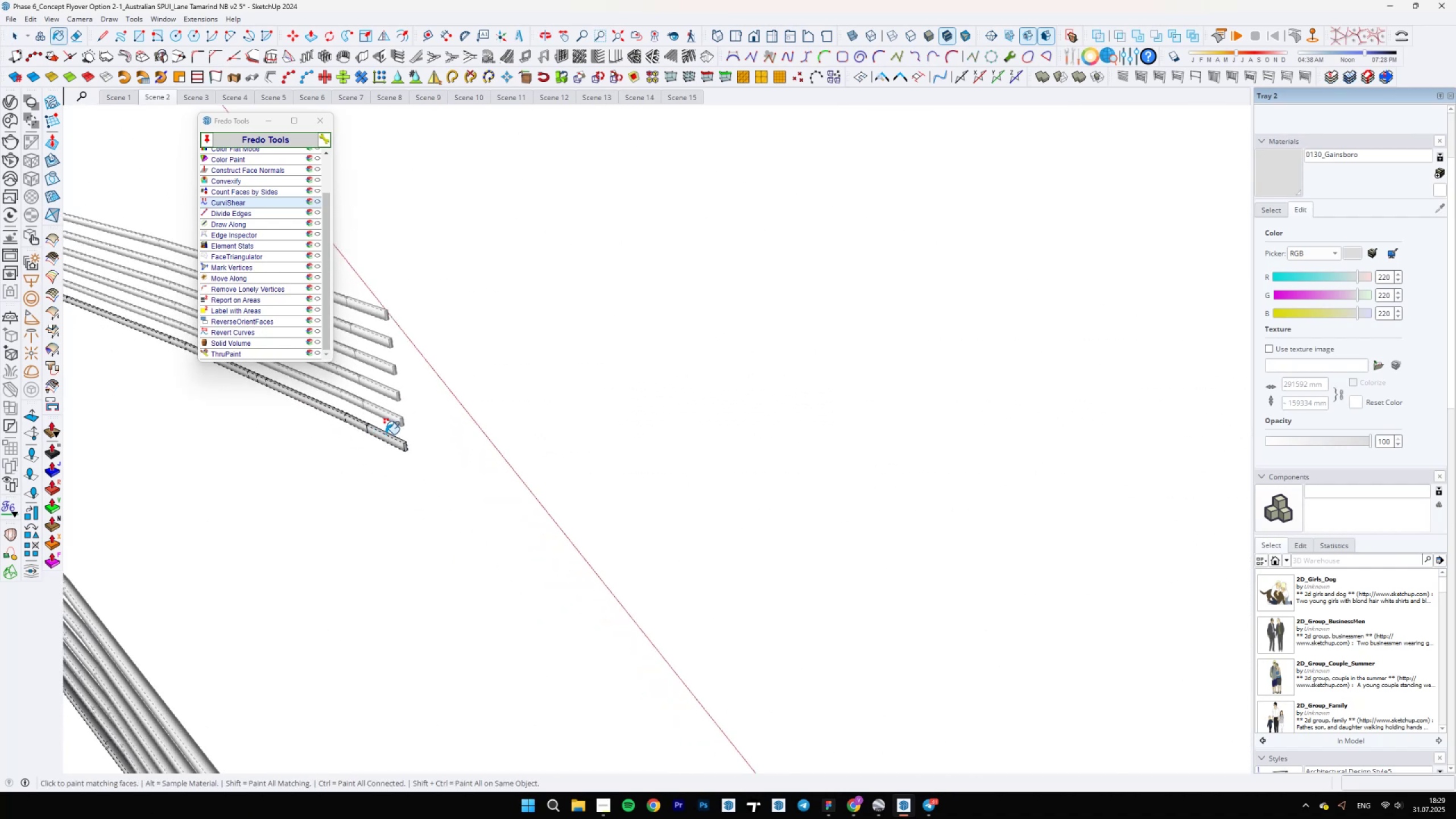 
left_click([386, 434])
 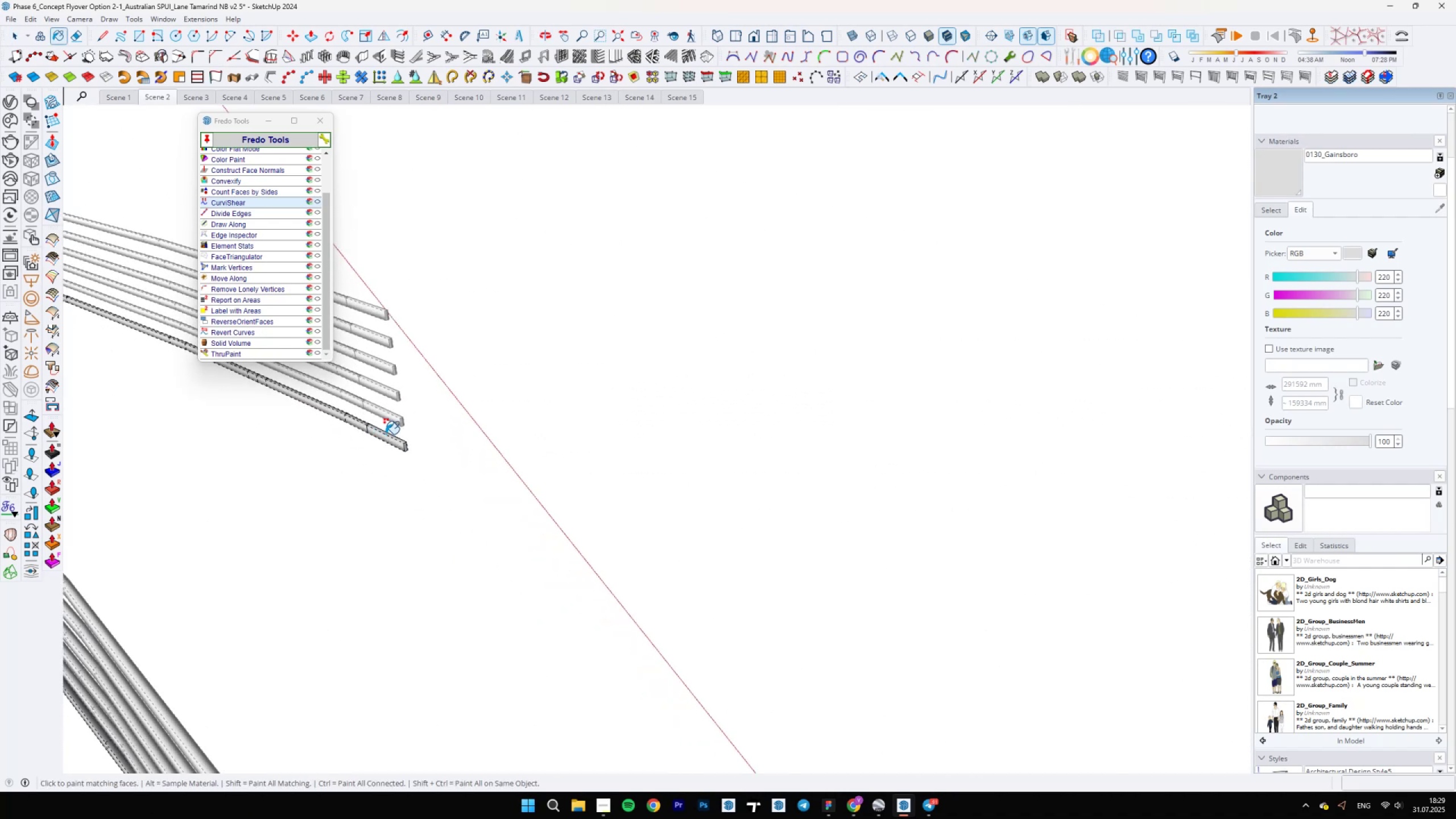 
key(Space)
 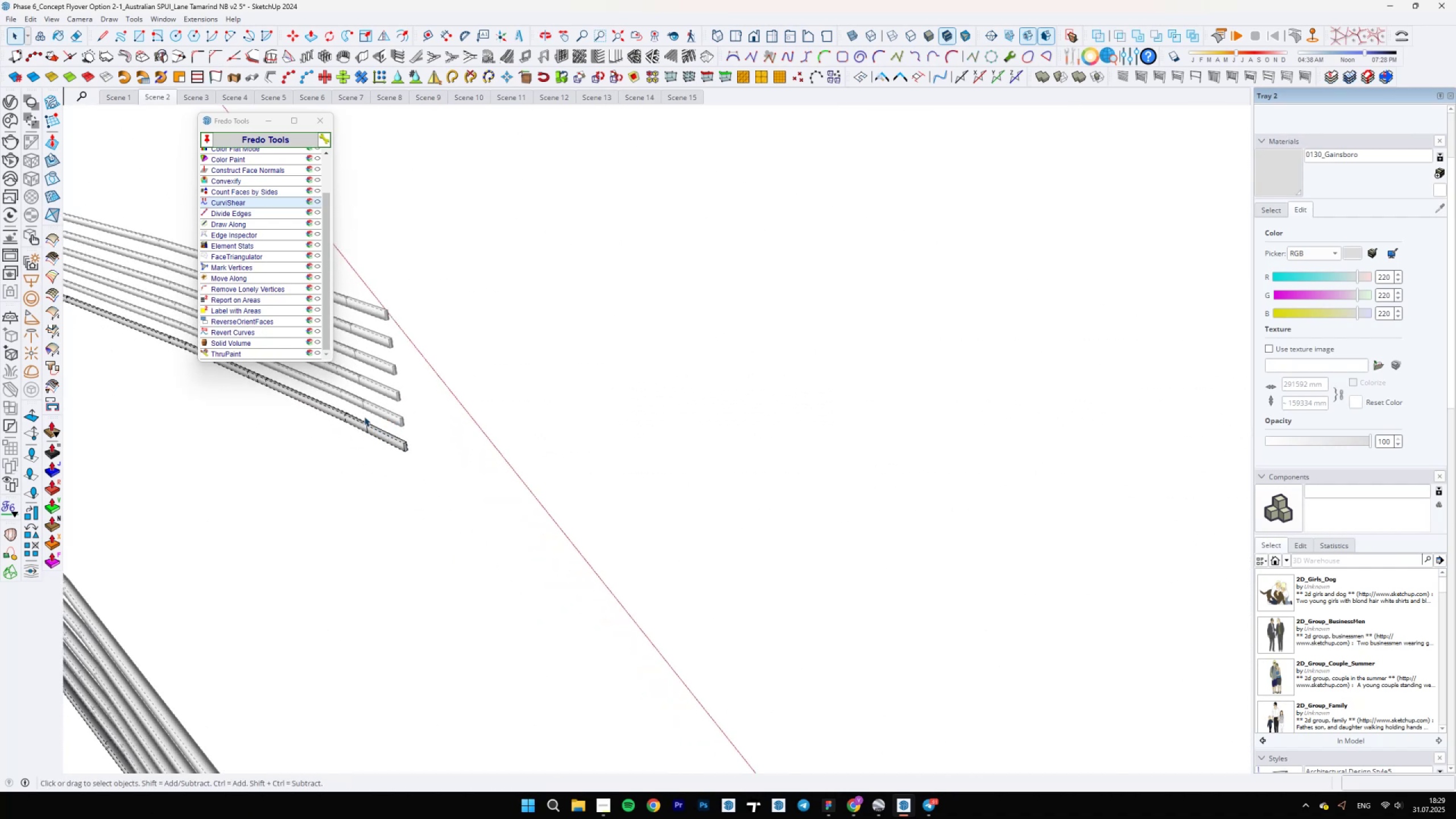 
scroll: coordinate [1451, 645], scroll_direction: down, amount: 77.0
 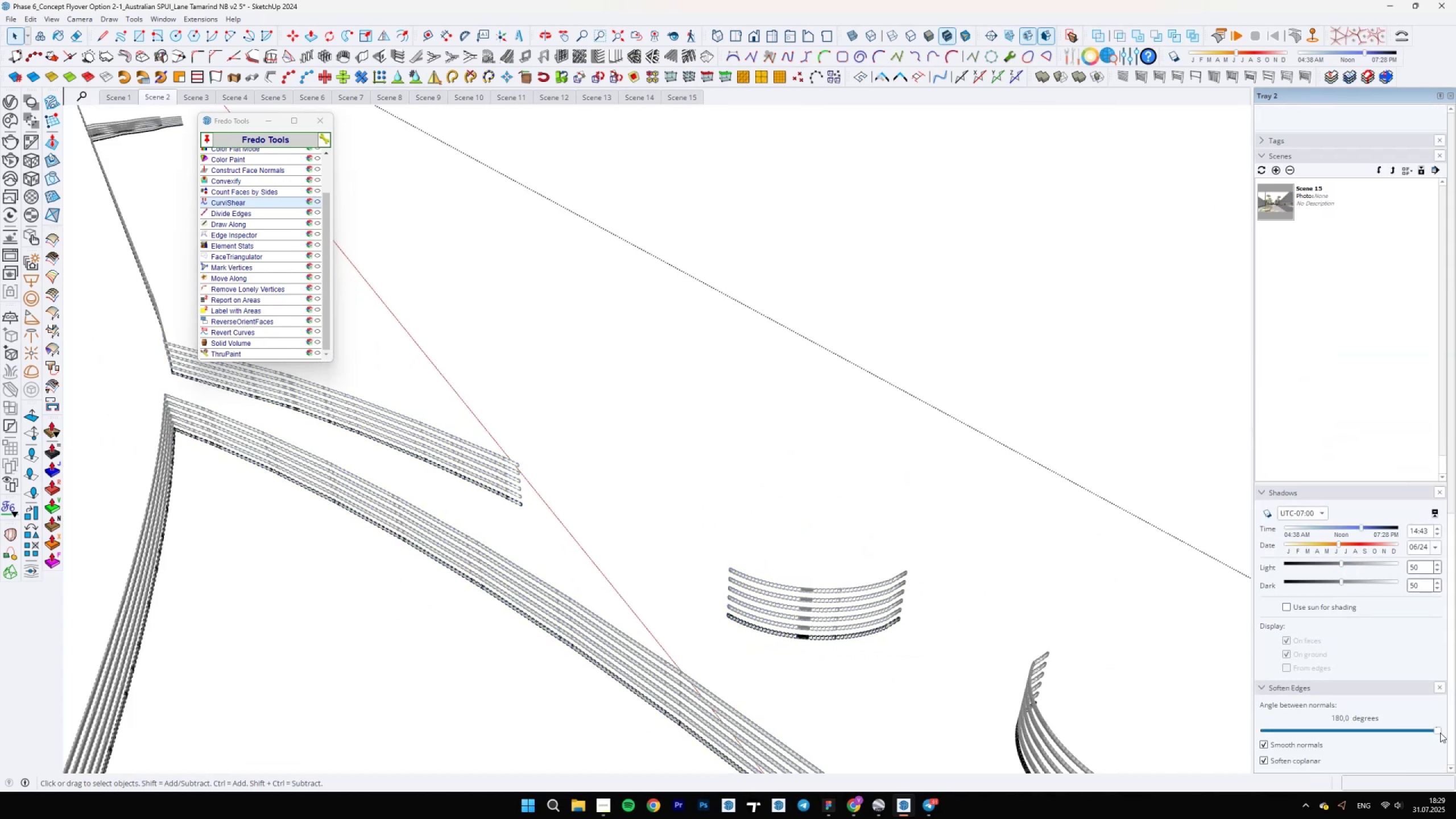 
scroll: coordinate [756, 631], scroll_direction: up, amount: 6.0
 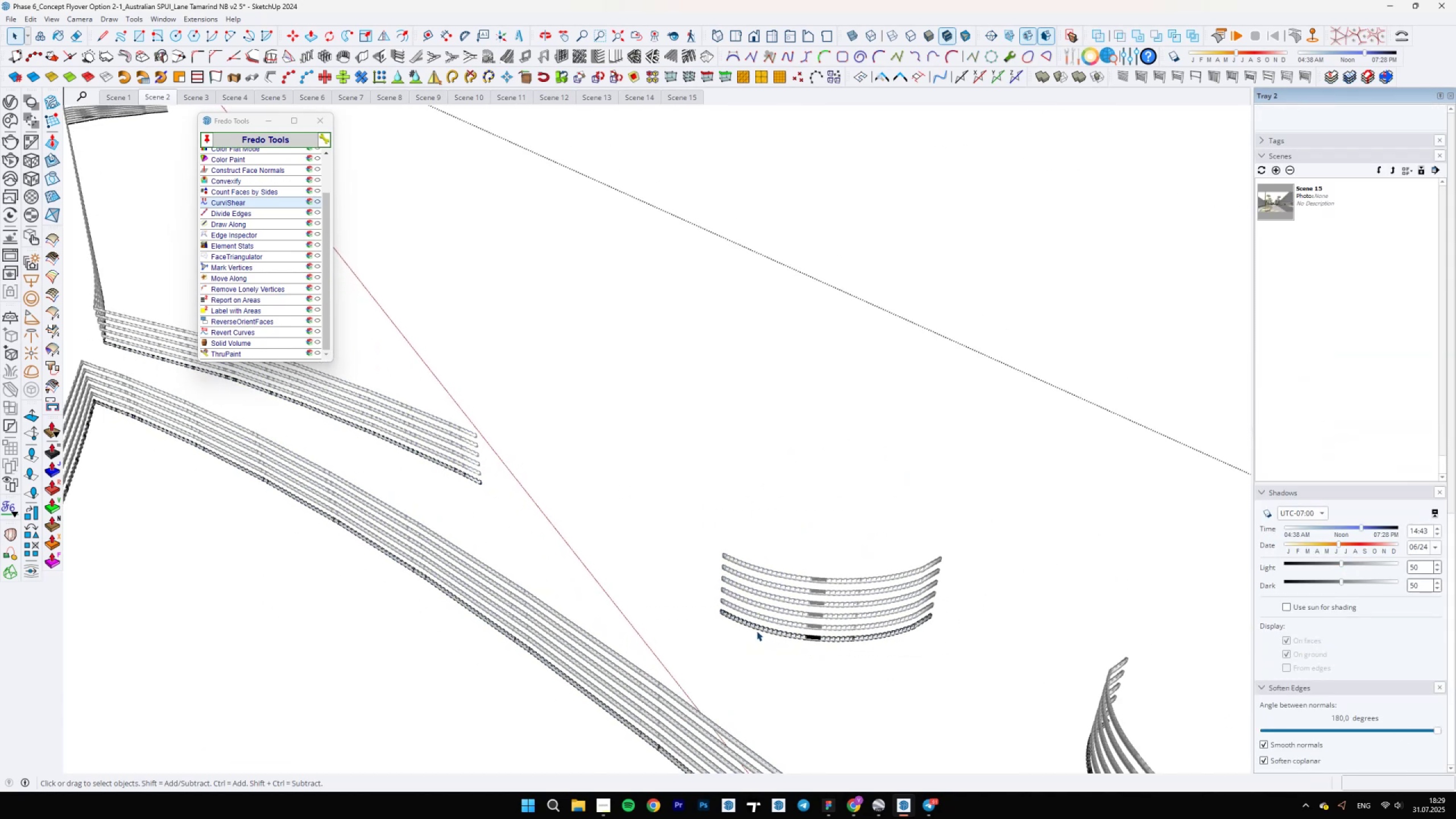 
key(Space)
 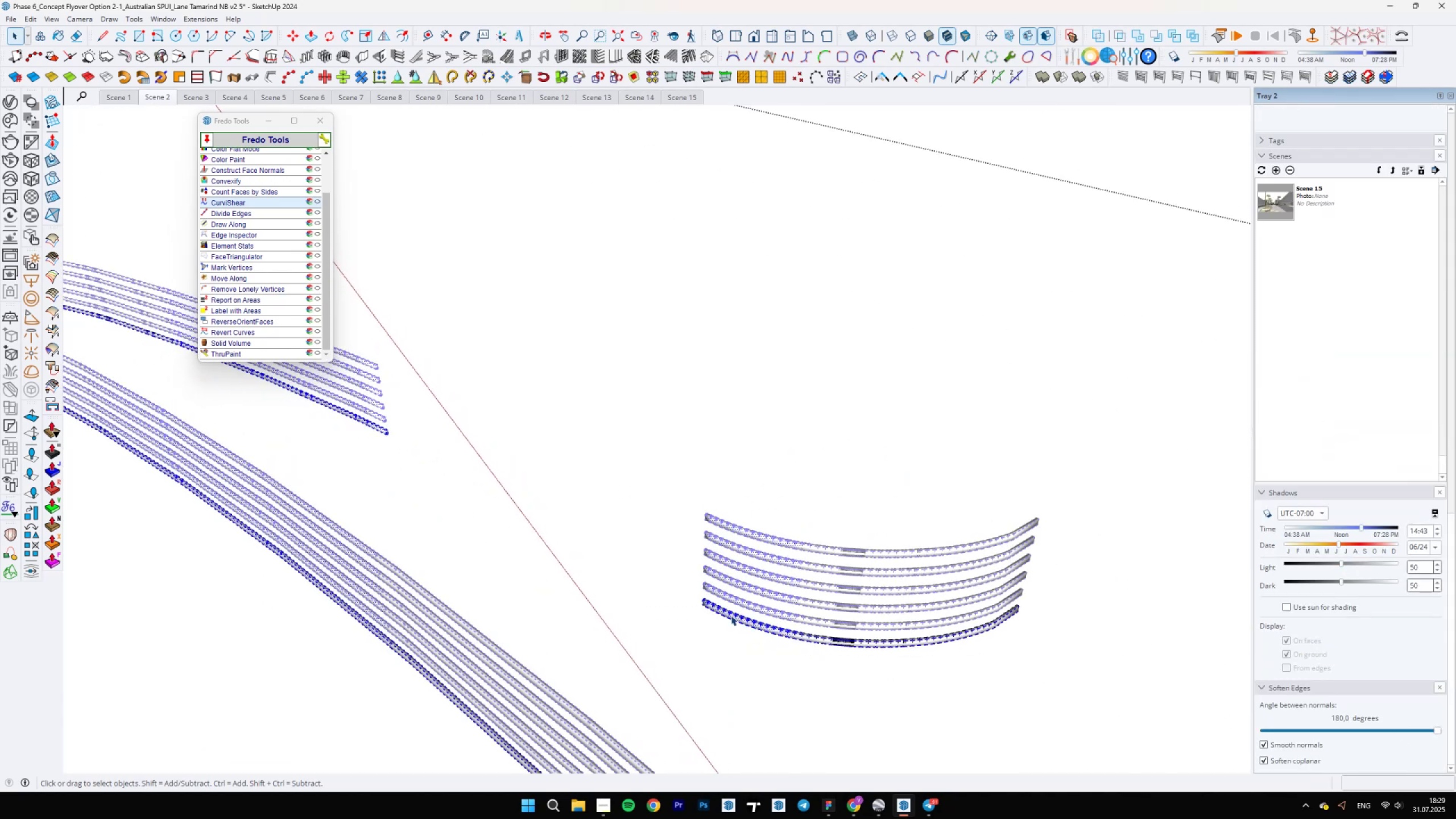 
key(Escape)
 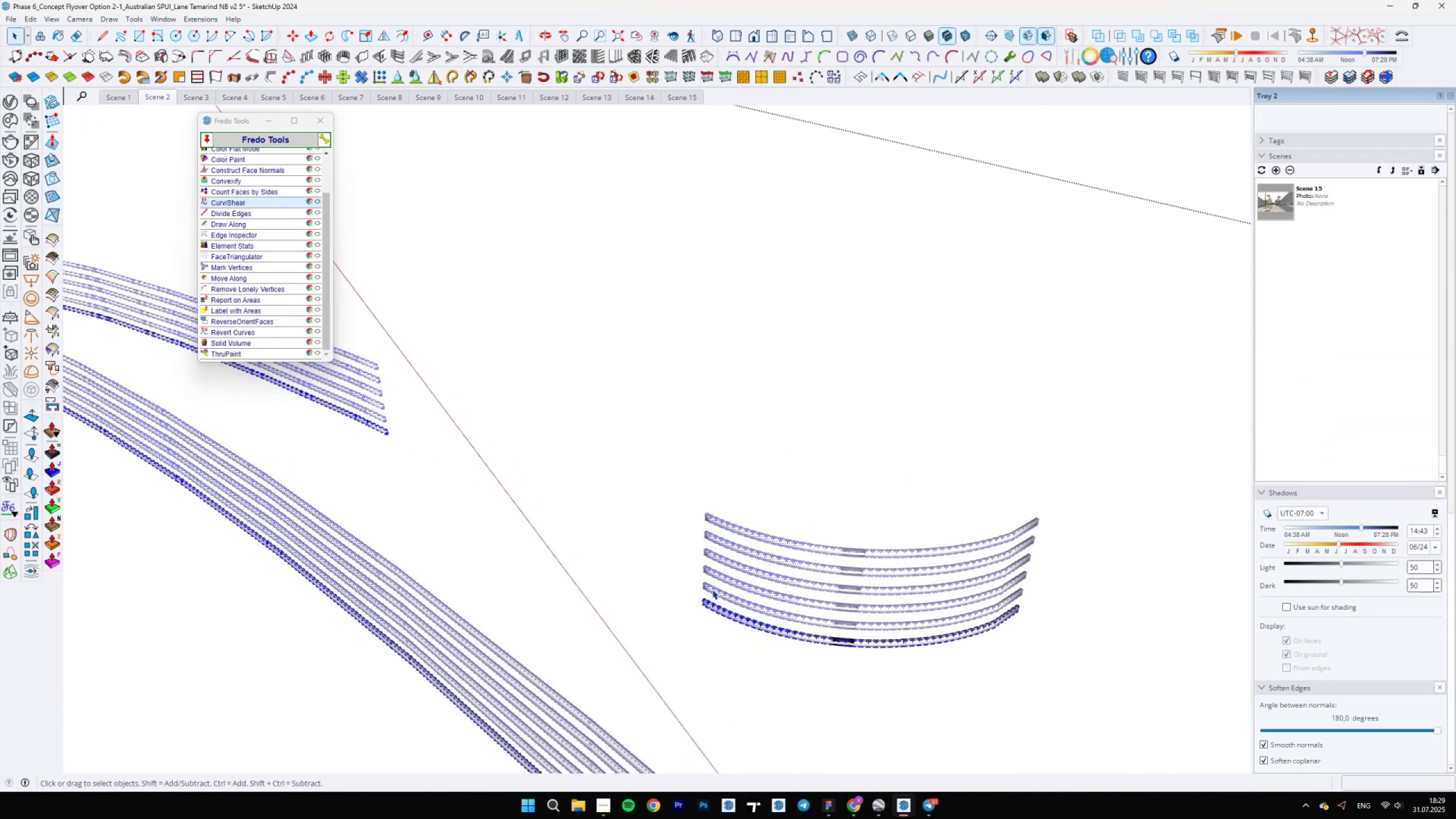 
scroll: coordinate [708, 610], scroll_direction: down, amount: 2.0
 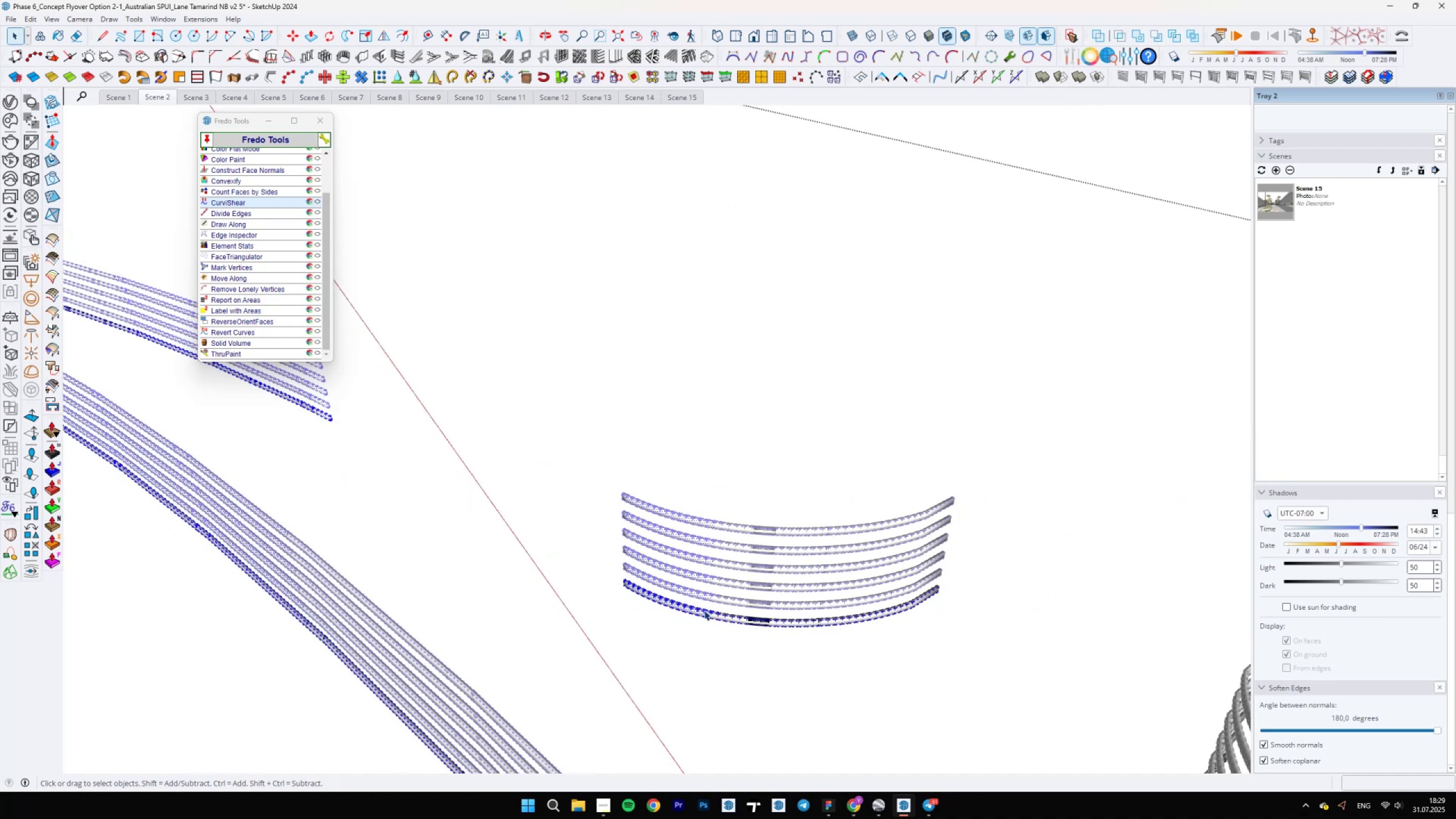 
key(Escape)
 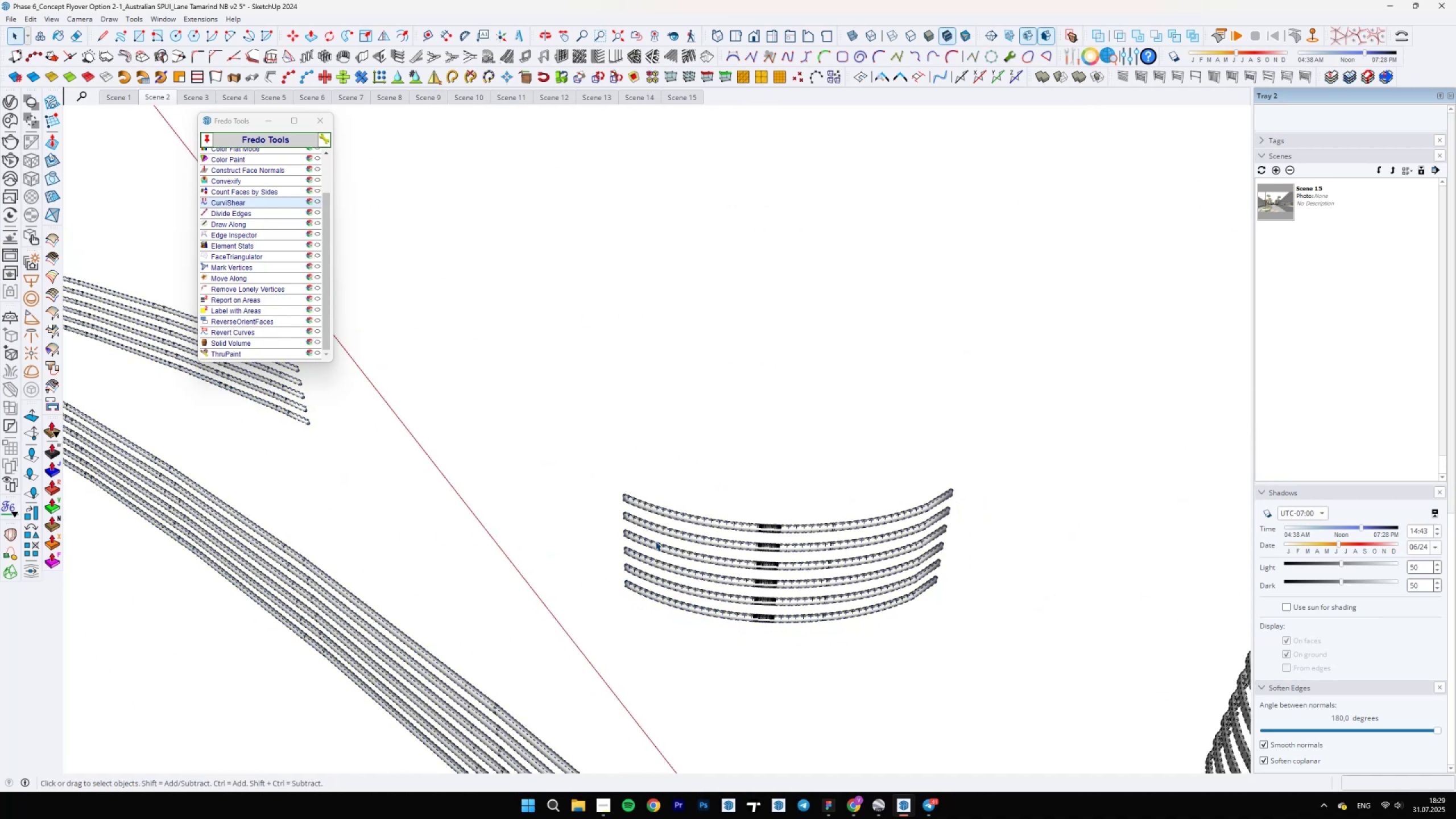 
scroll: coordinate [653, 539], scroll_direction: down, amount: 3.0
 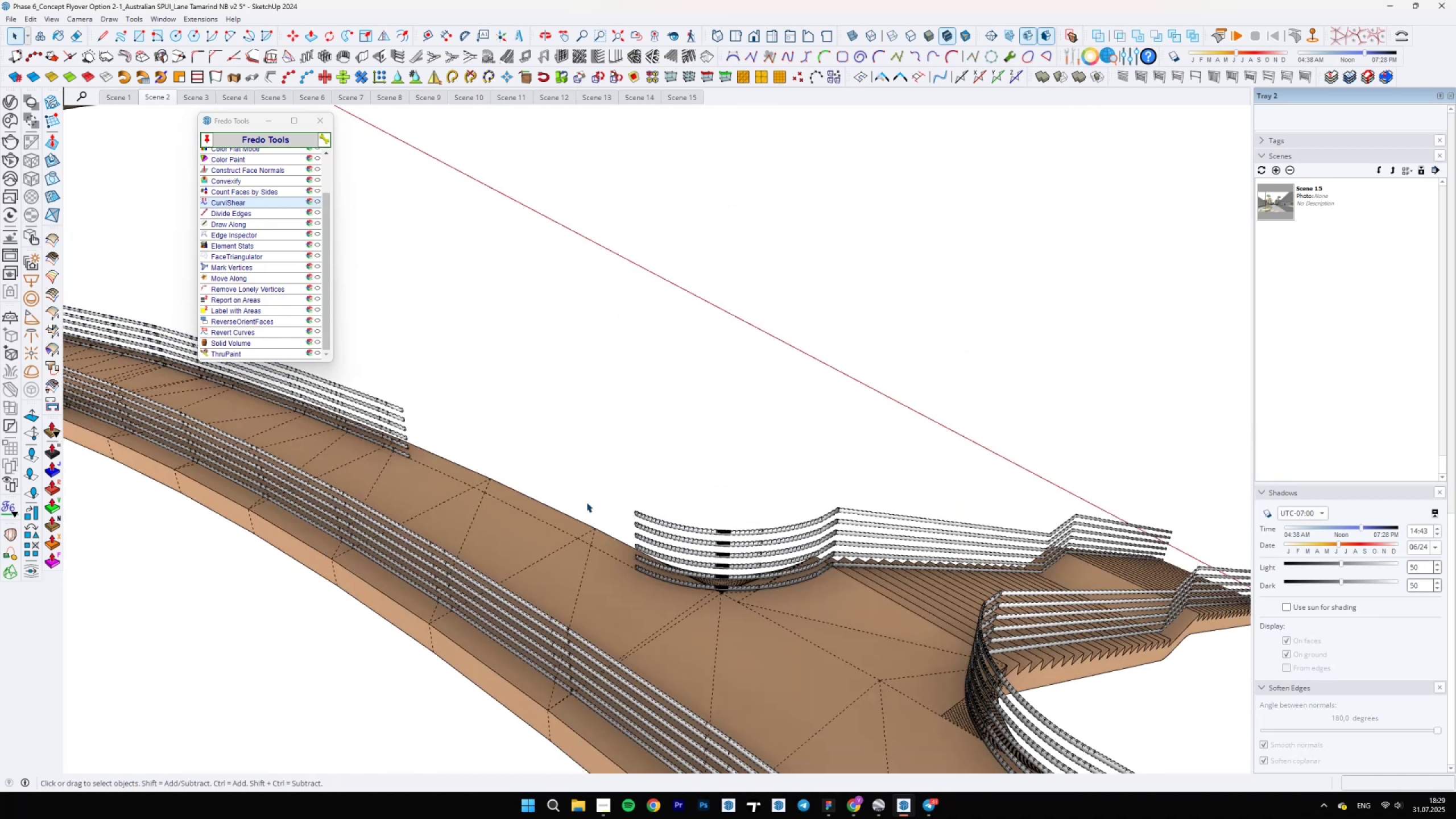 
key(Escape)
 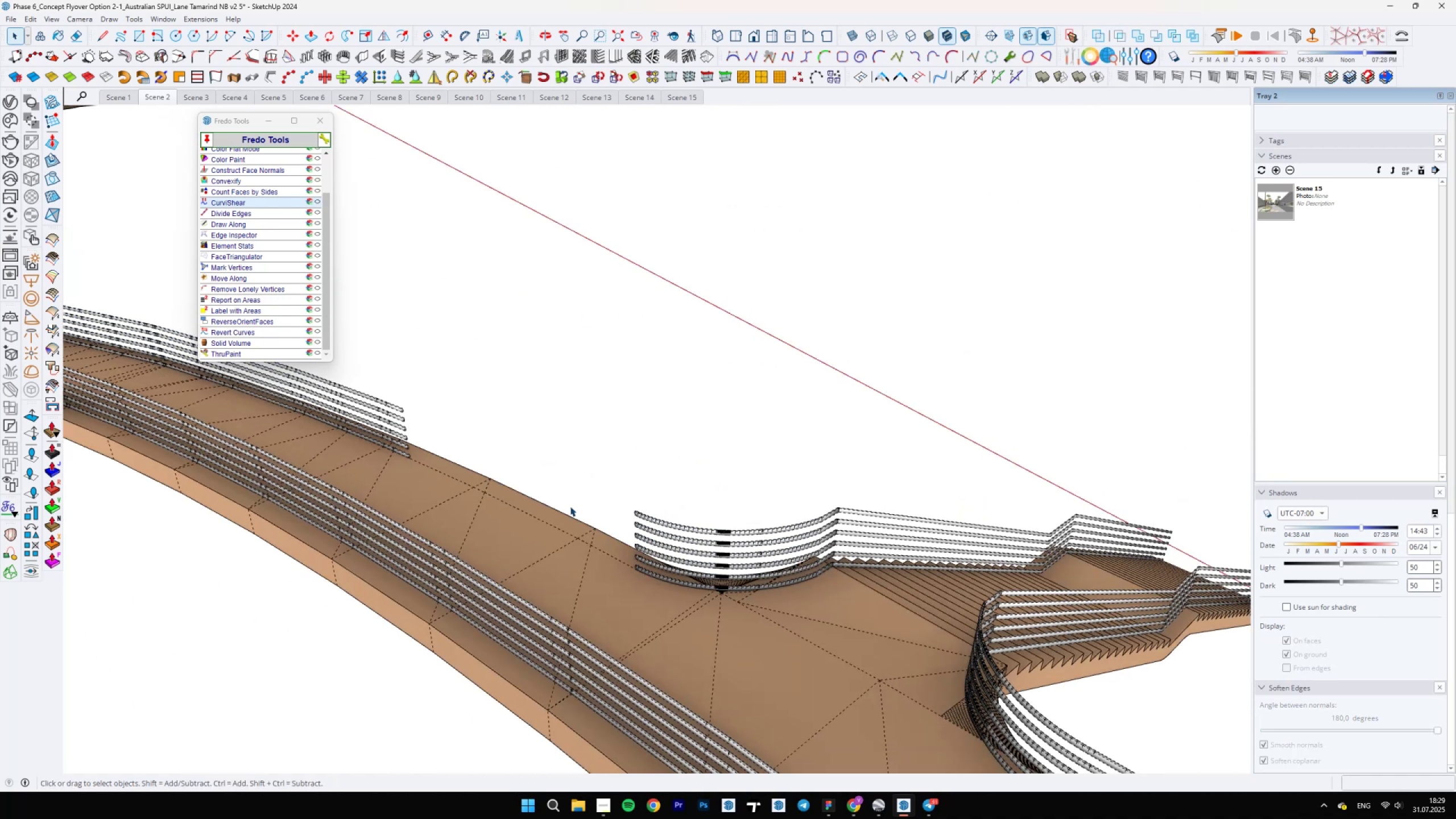 
scroll: coordinate [629, 573], scroll_direction: none, amount: 0.0
 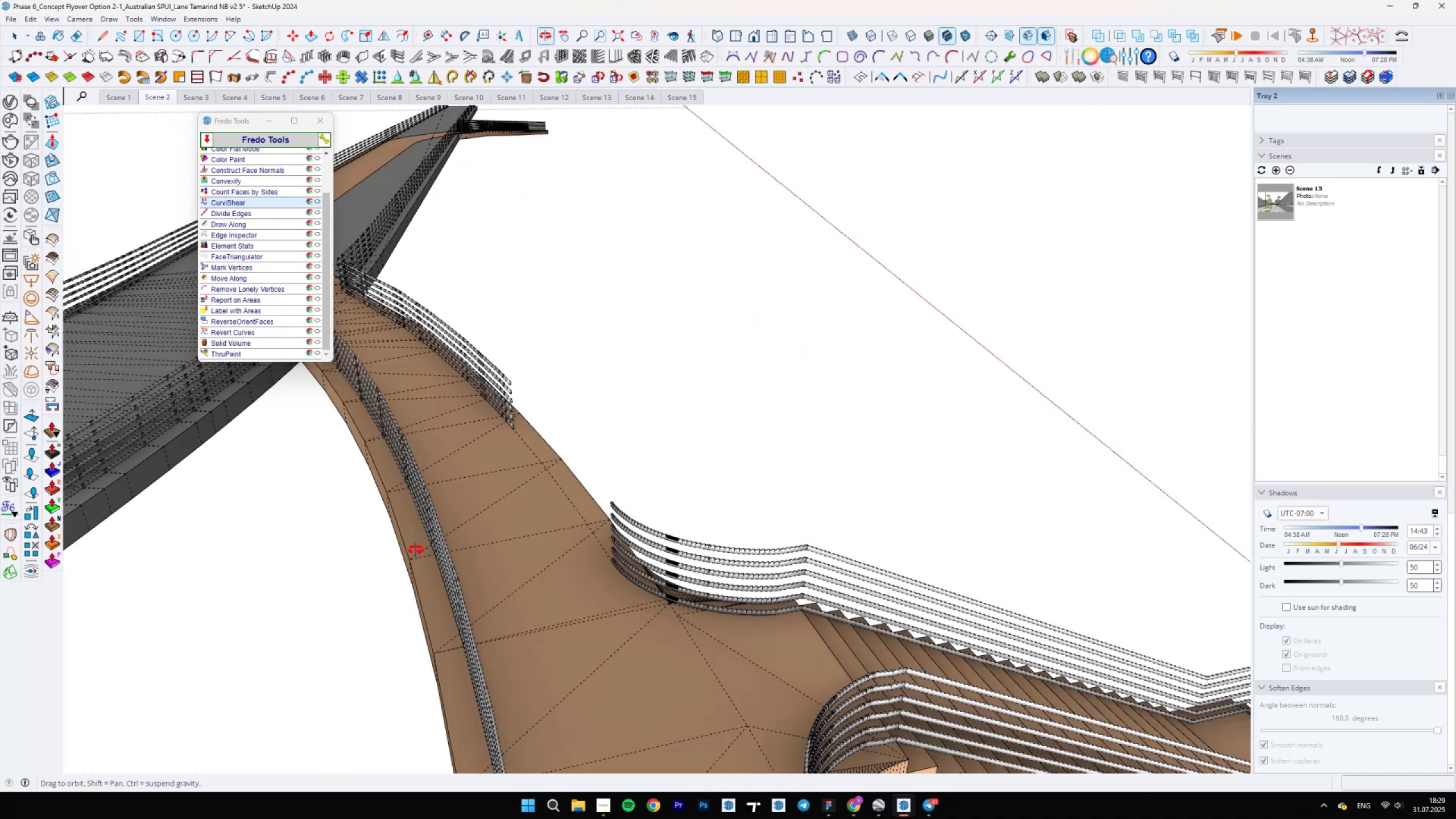 
key(Escape)
 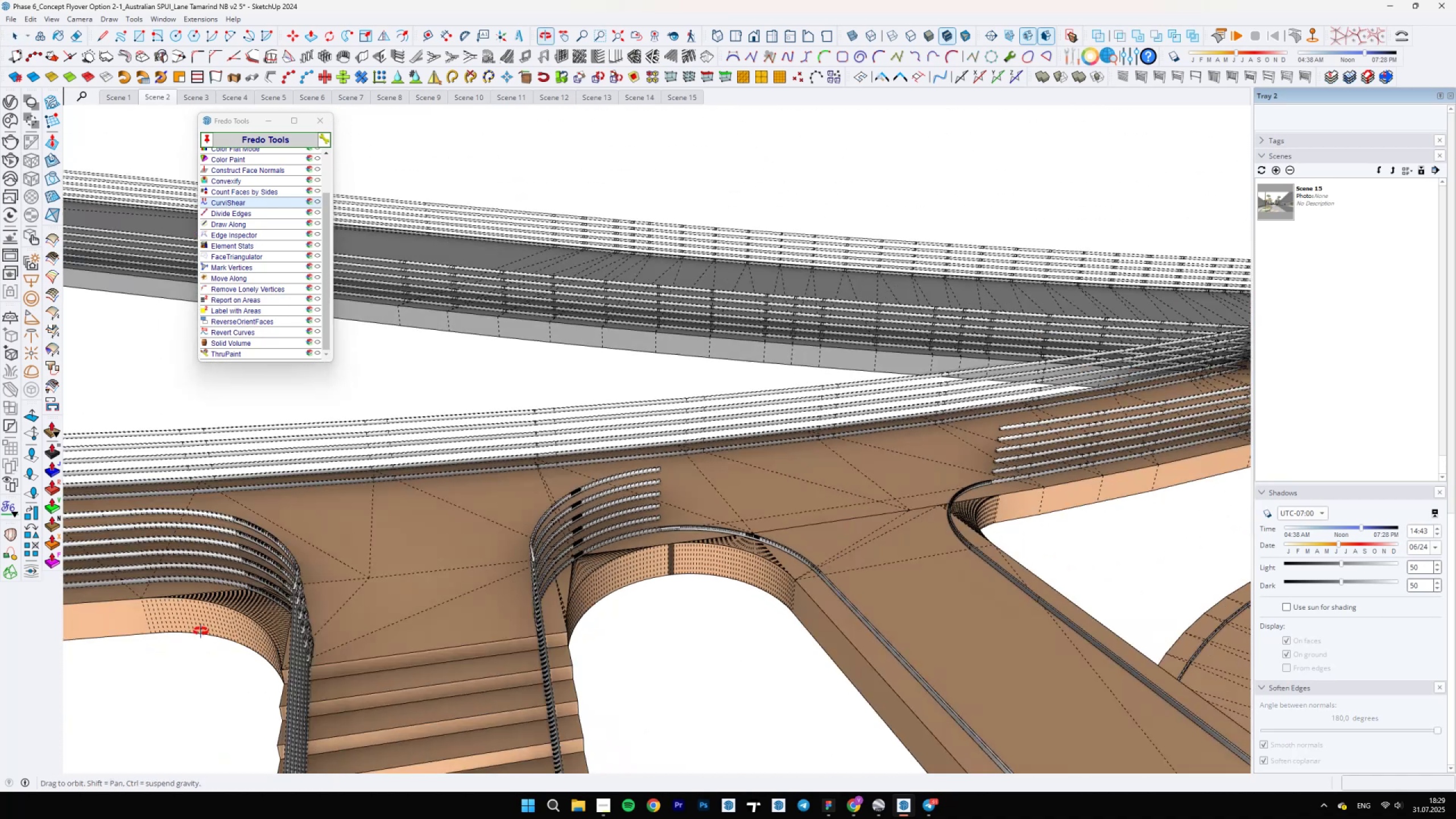 
scroll: coordinate [748, 589], scroll_direction: down, amount: 24.0
 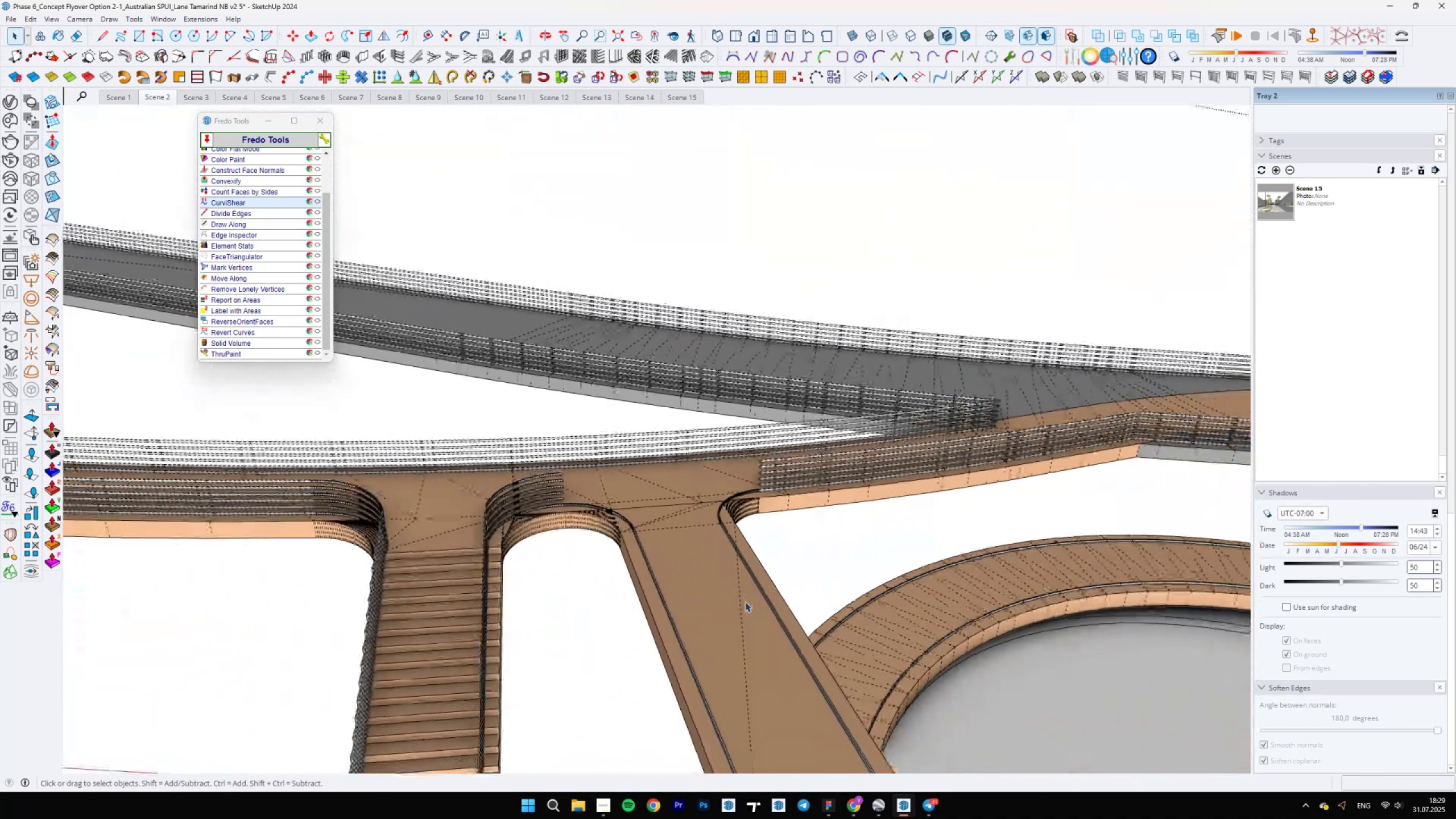 
scroll: coordinate [886, 618], scroll_direction: up, amount: 2.0
 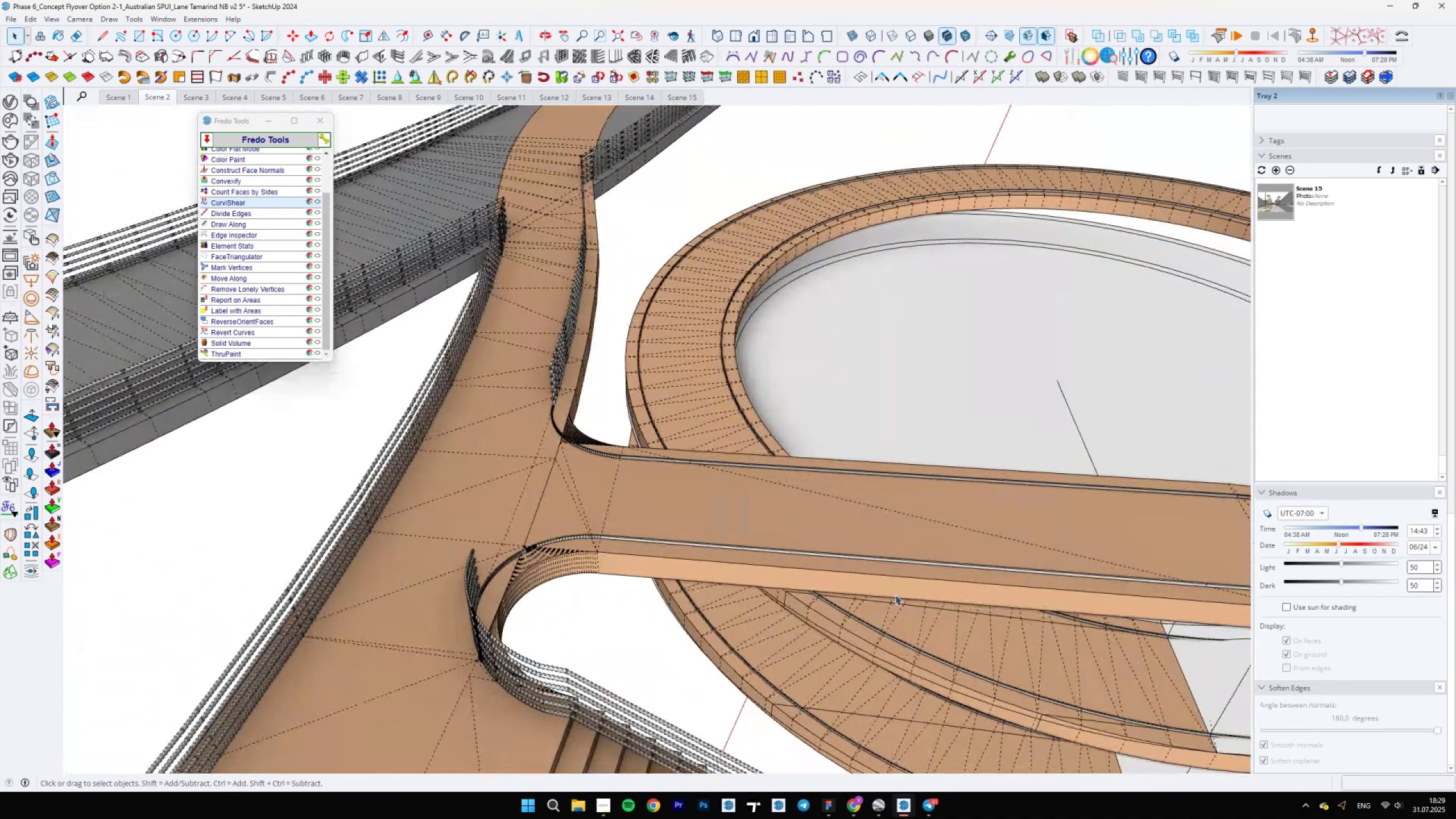 
hold_key(key=ShiftLeft, duration=0.57)
 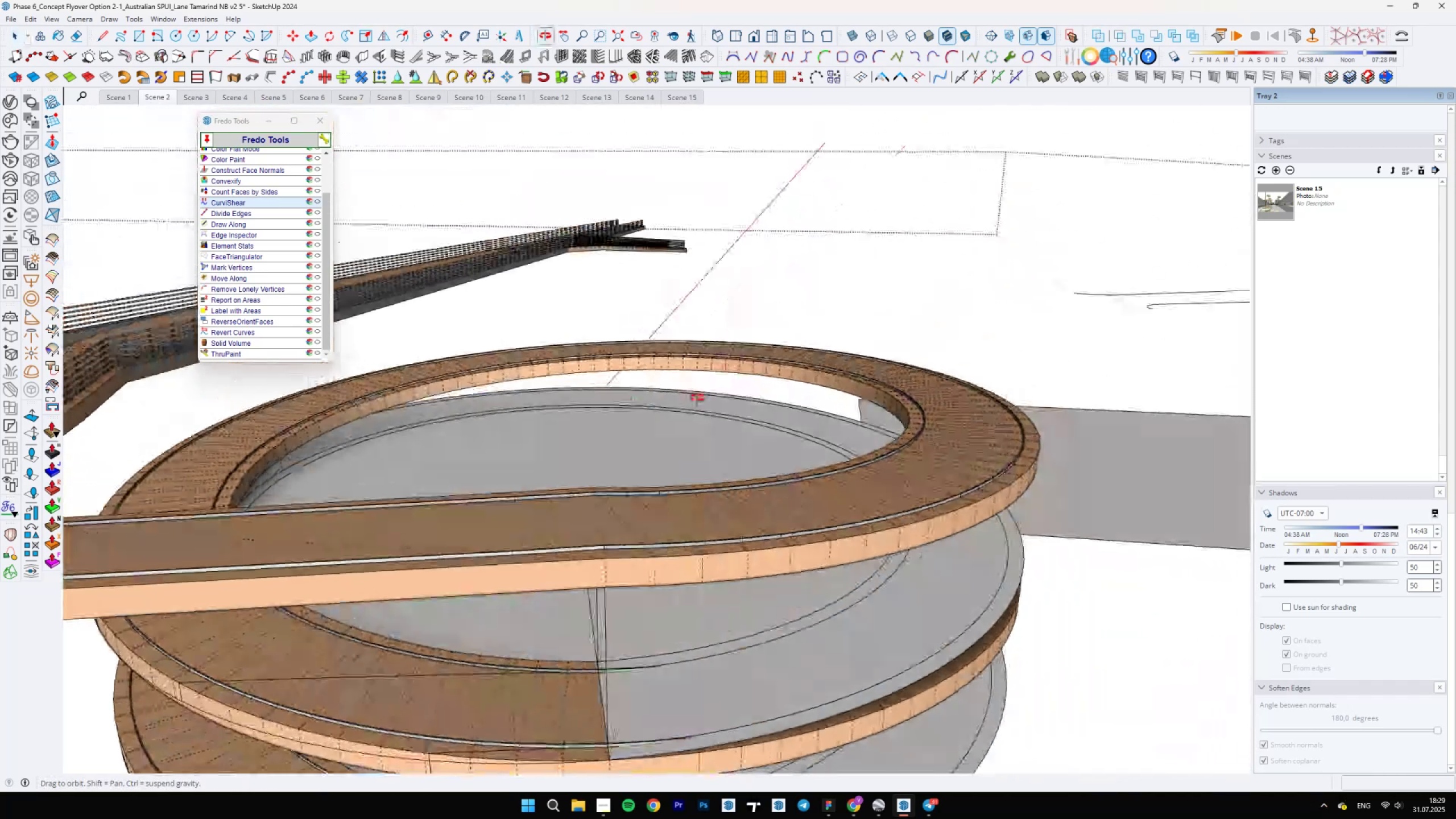 
scroll: coordinate [700, 556], scroll_direction: down, amount: 17.0
 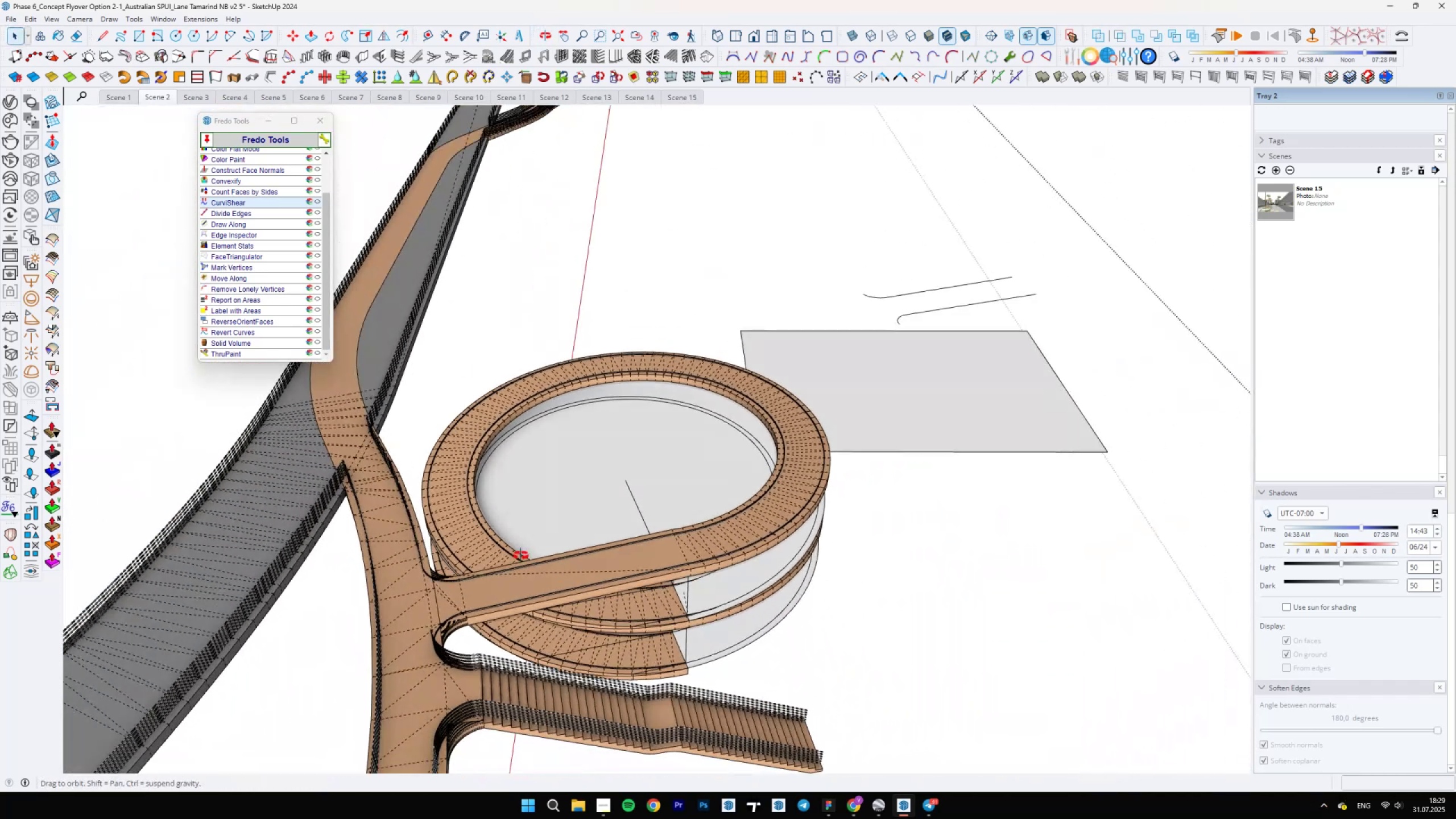 
scroll: coordinate [360, 523], scroll_direction: up, amount: 36.0
 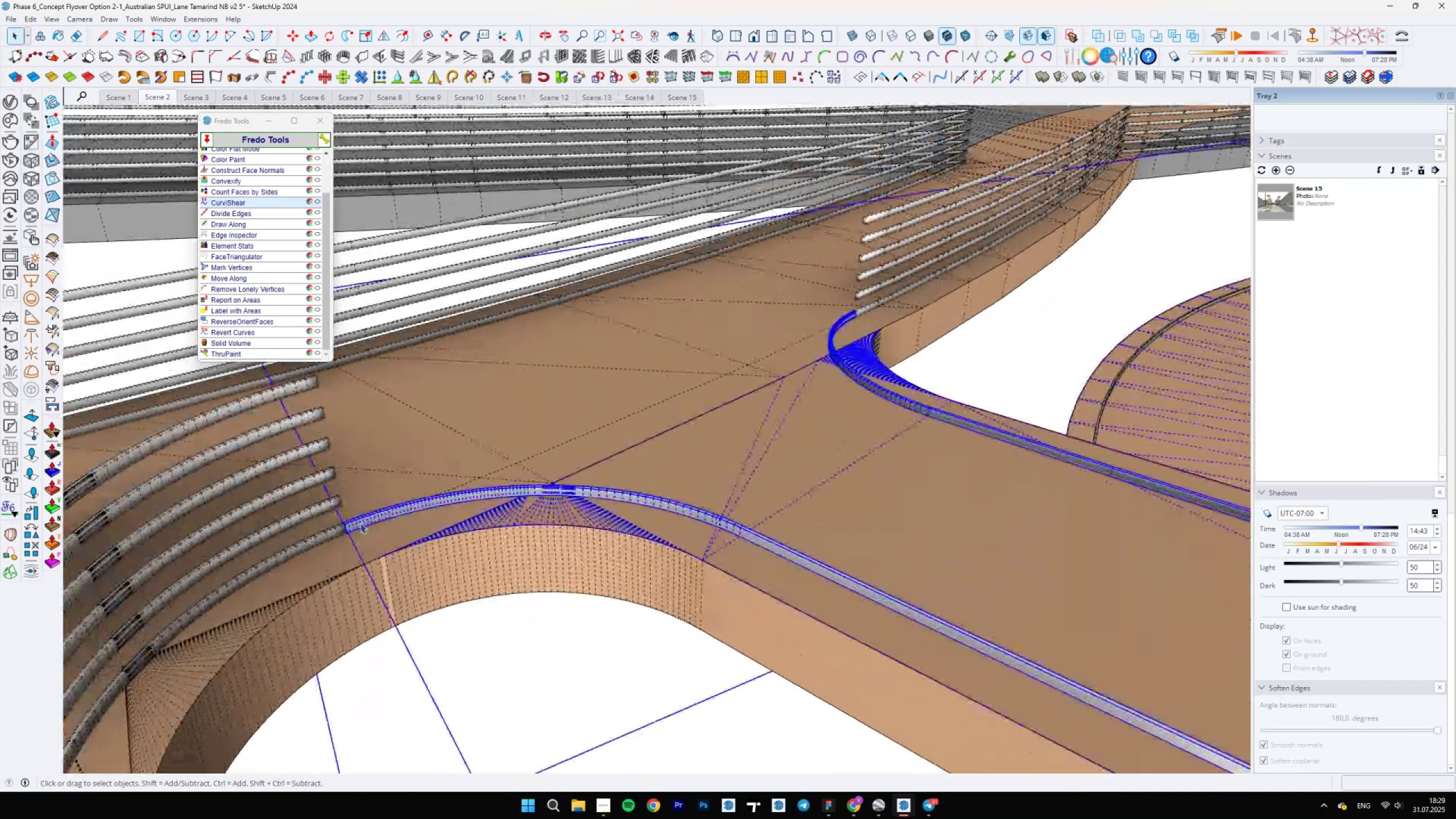 
double_click([360, 523])
 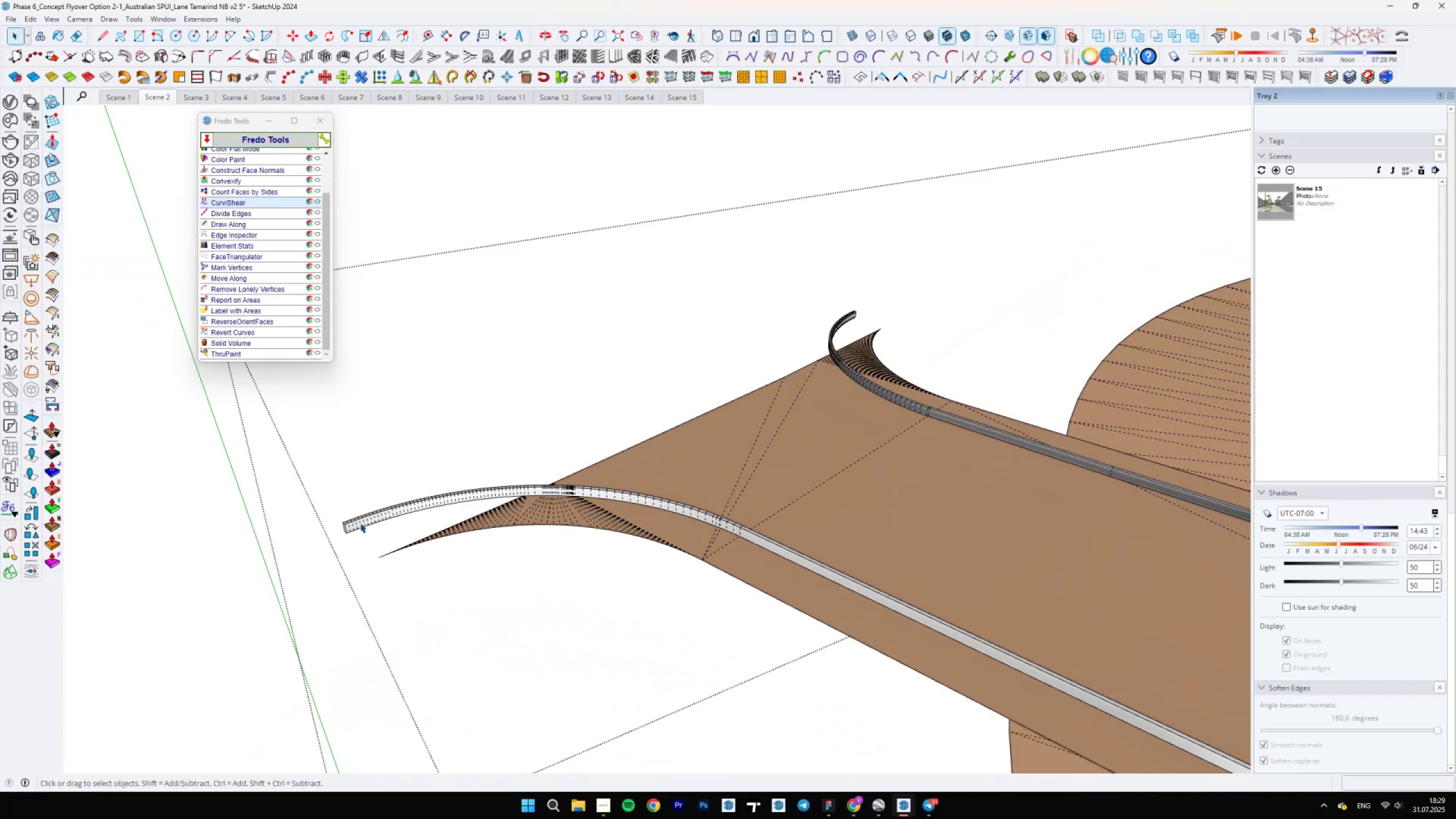 
triple_click([360, 523])
 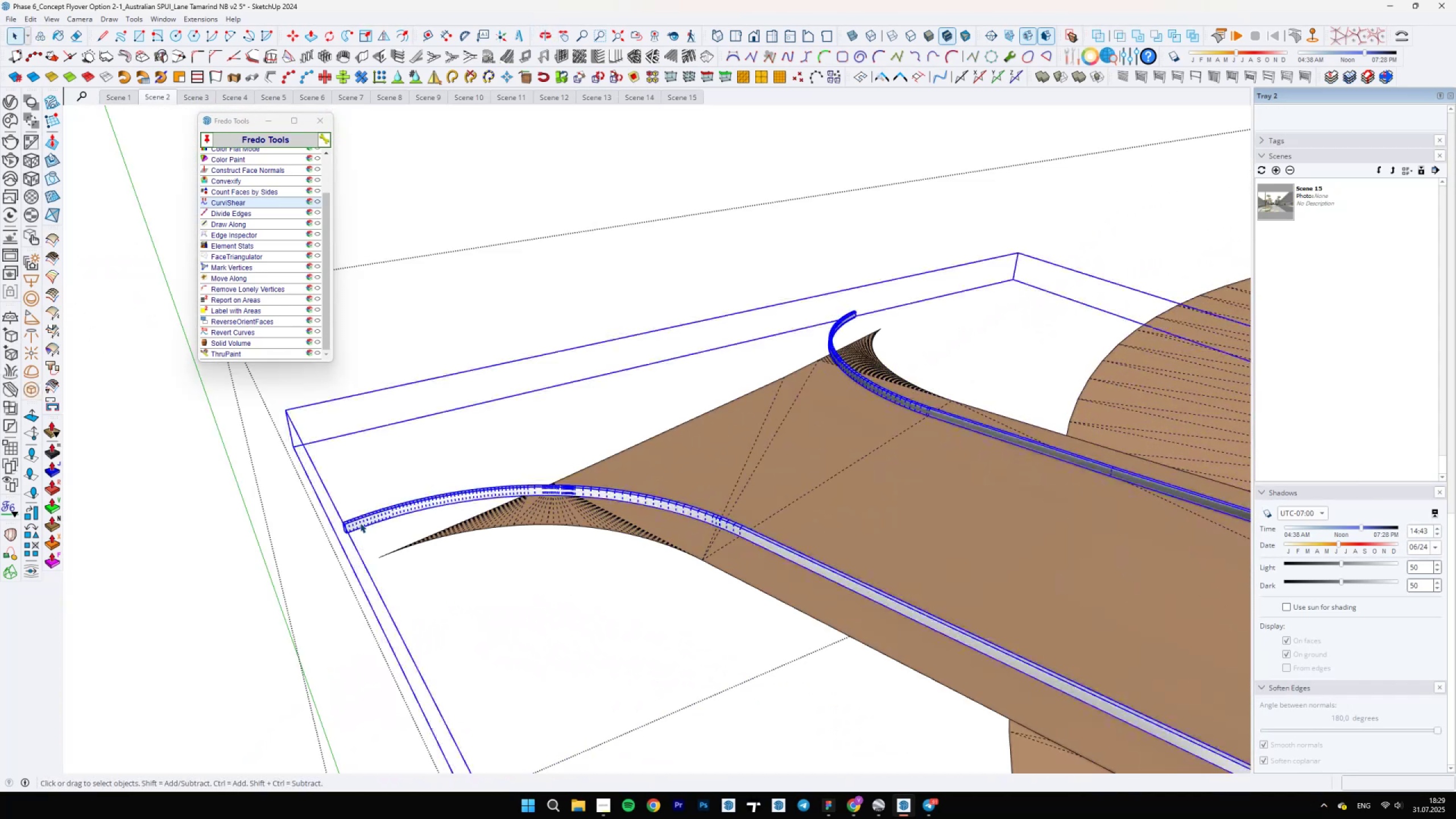 
triple_click([360, 523])
 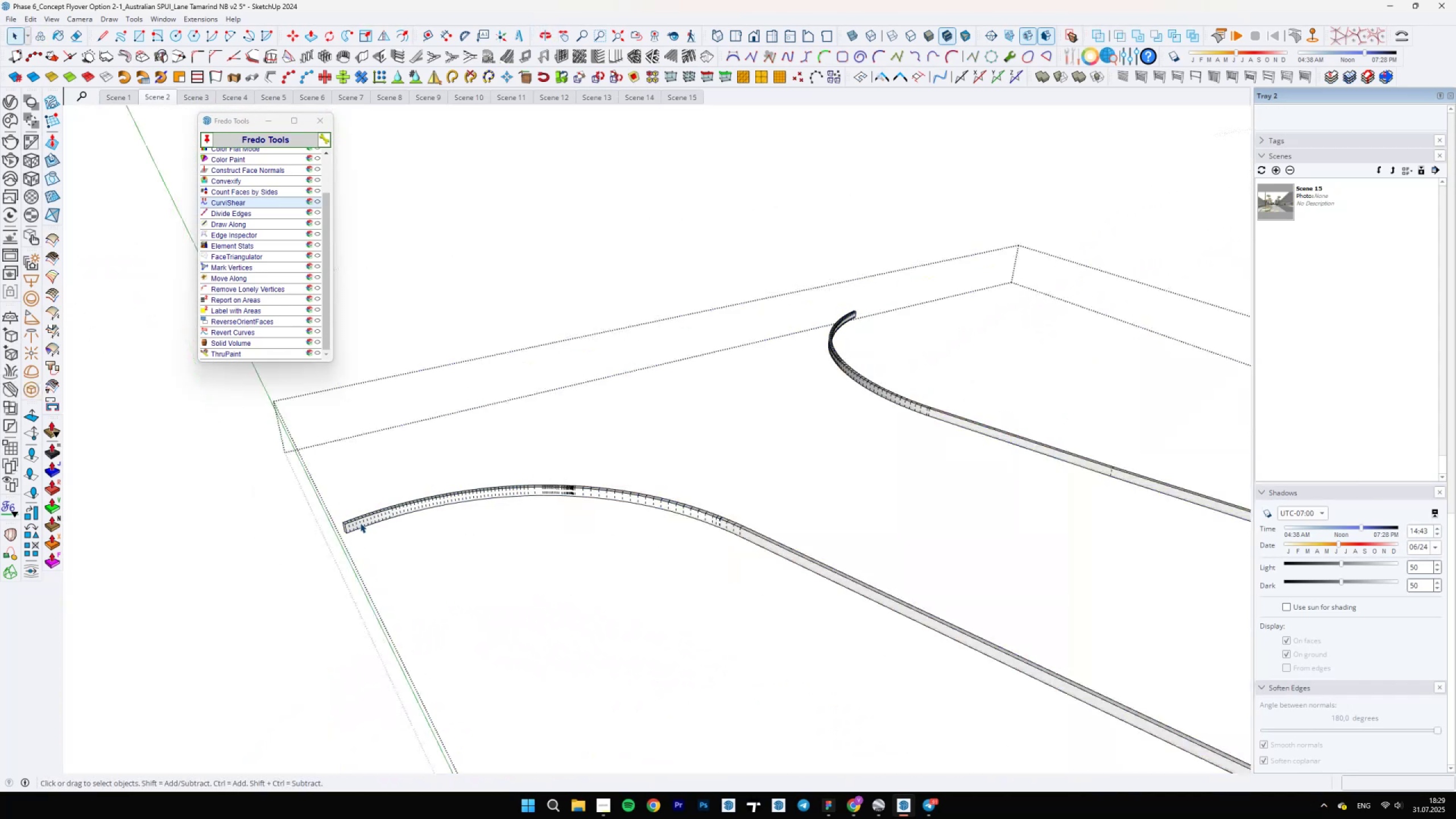 
triple_click([360, 523])
 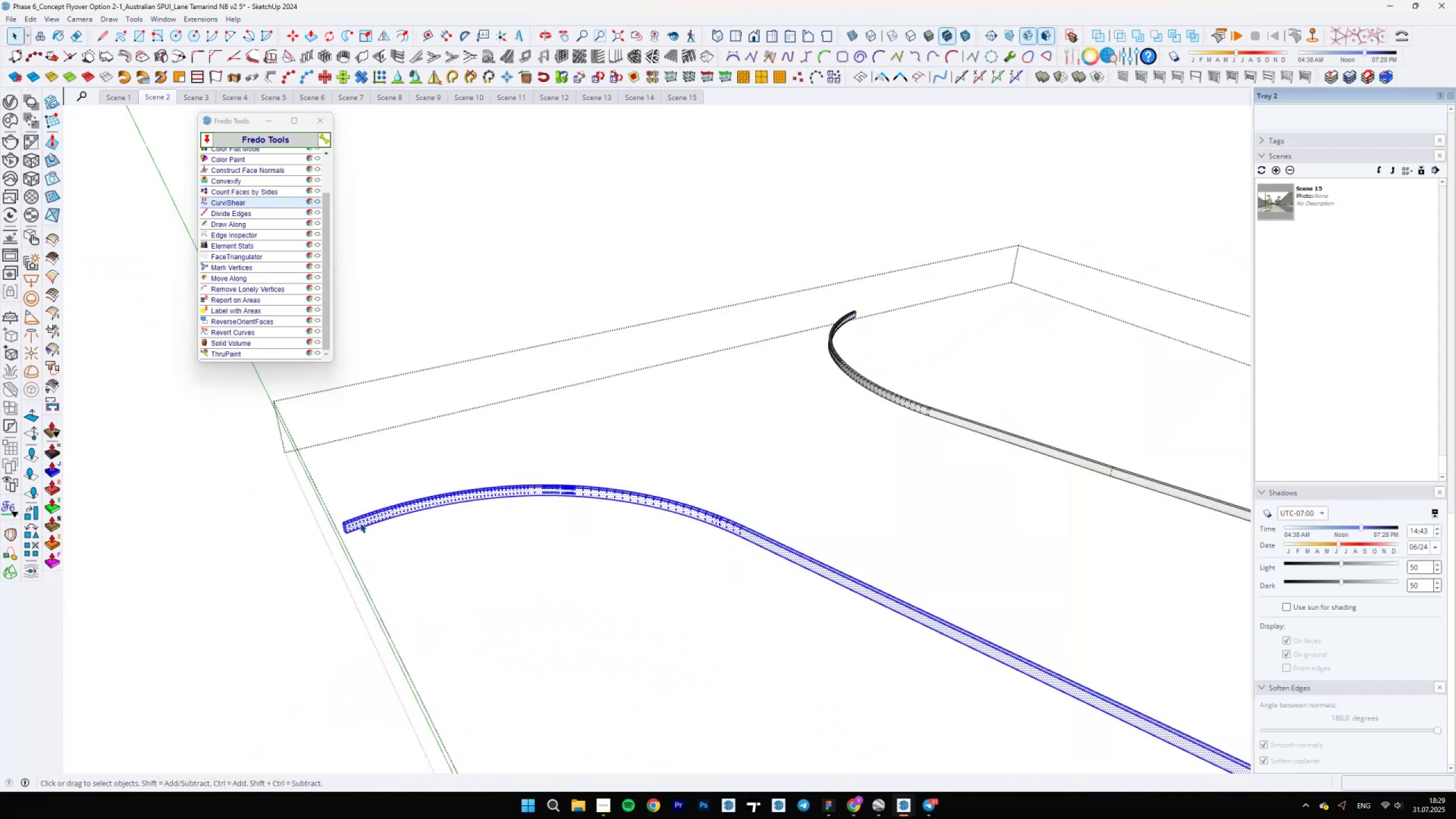 
key(B)
 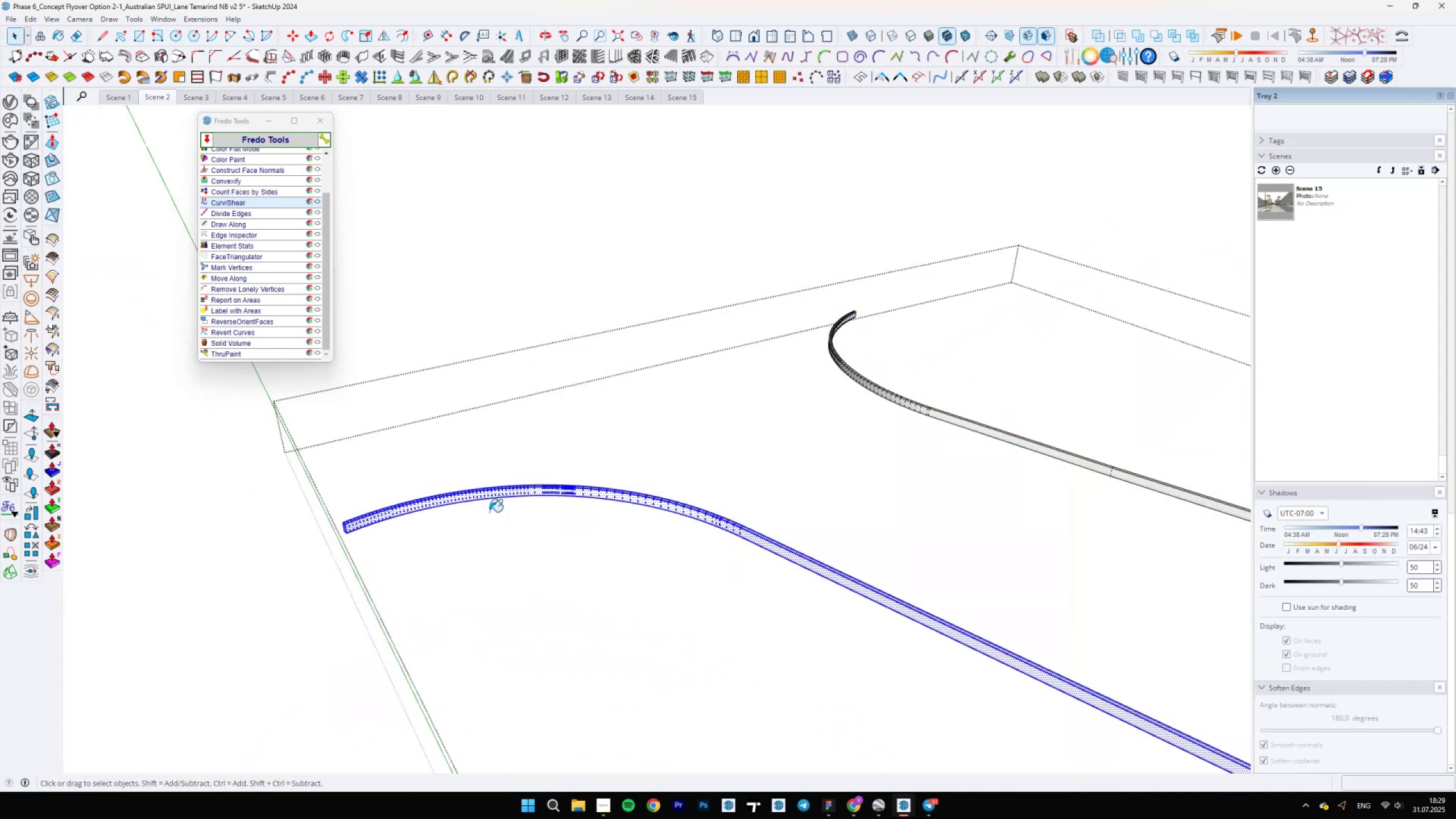 
scroll: coordinate [721, 543], scroll_direction: up, amount: 5.0
 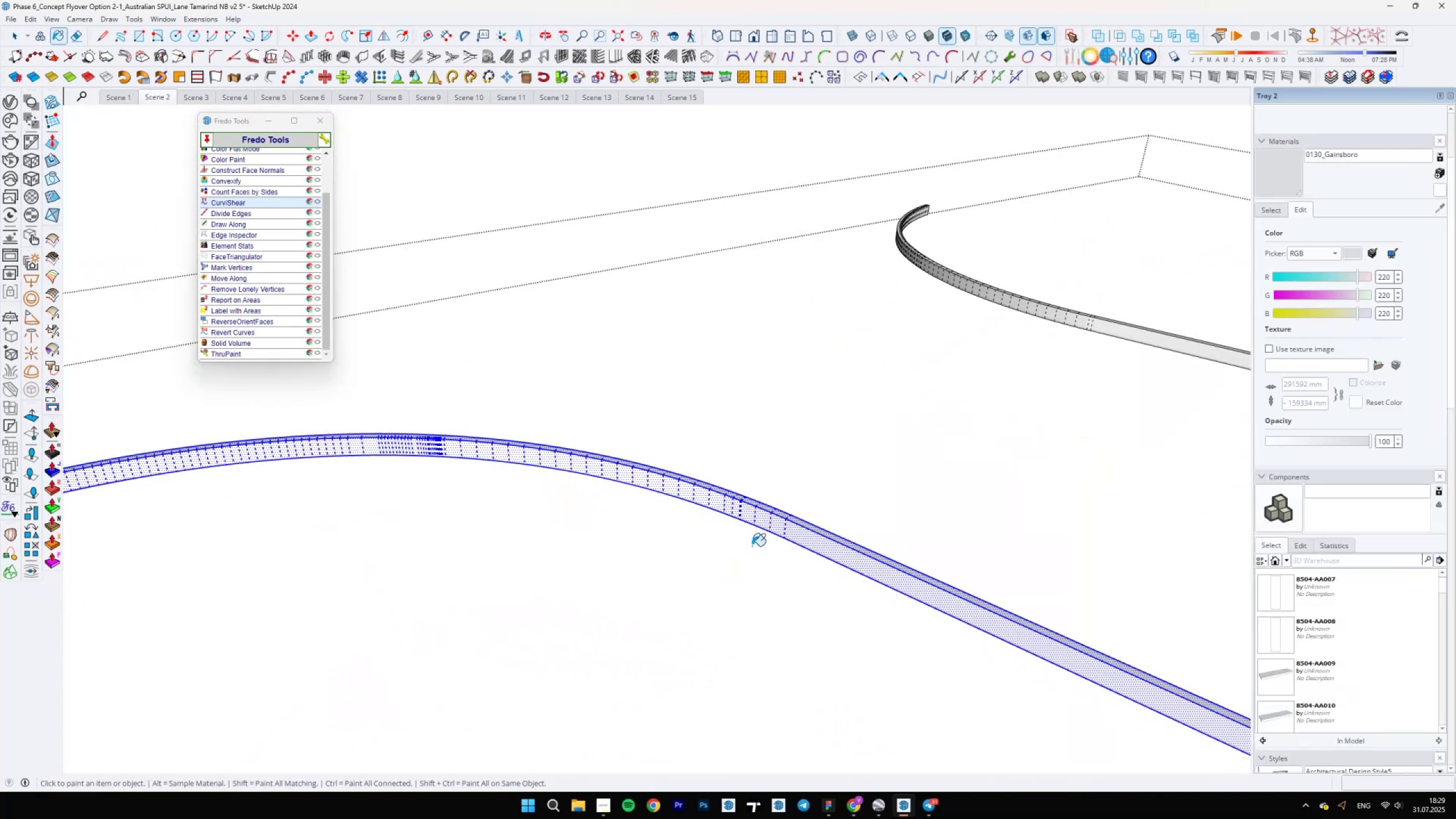 
key(Shift+ShiftLeft)
 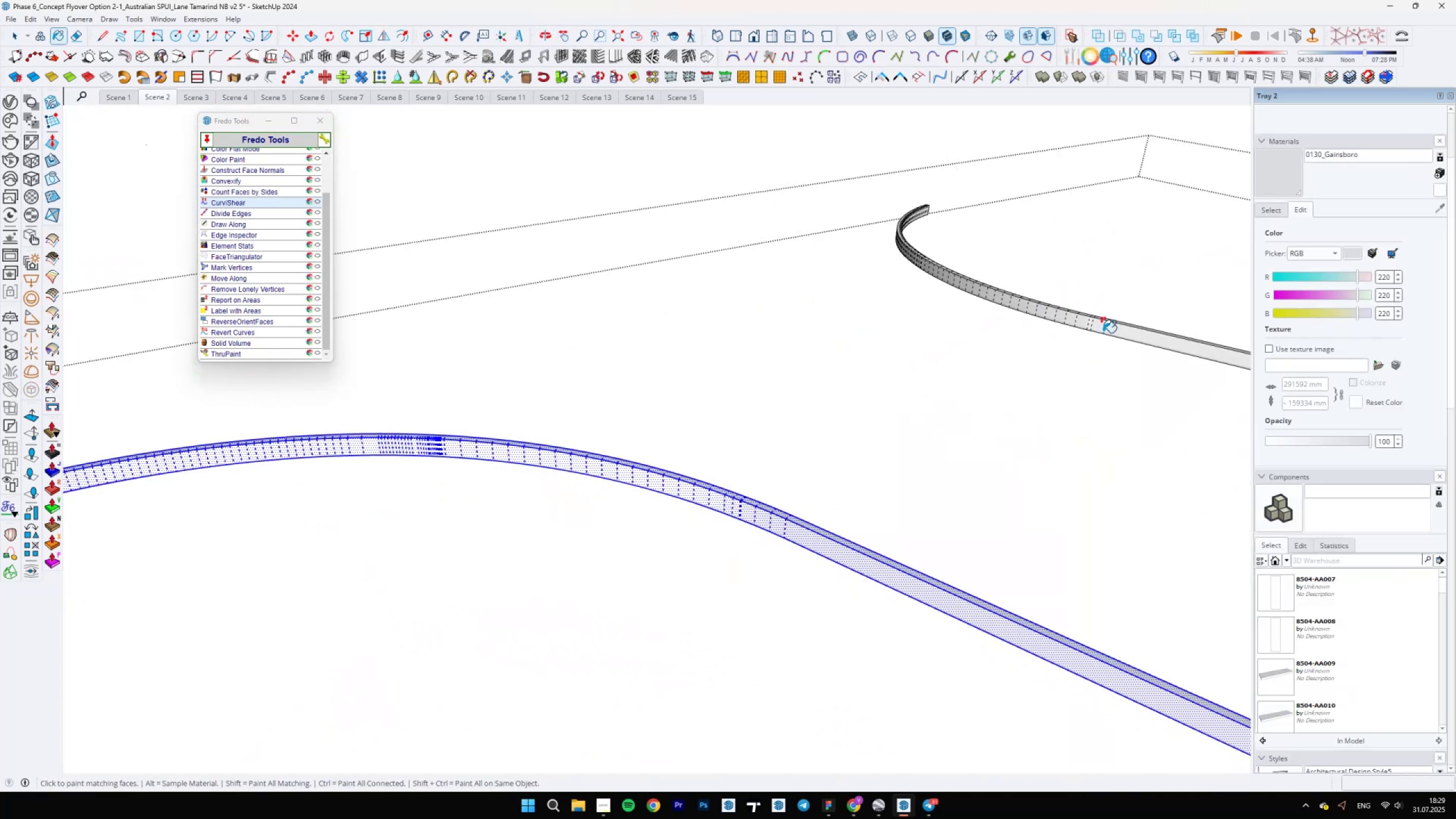 
double_click([1108, 327])
 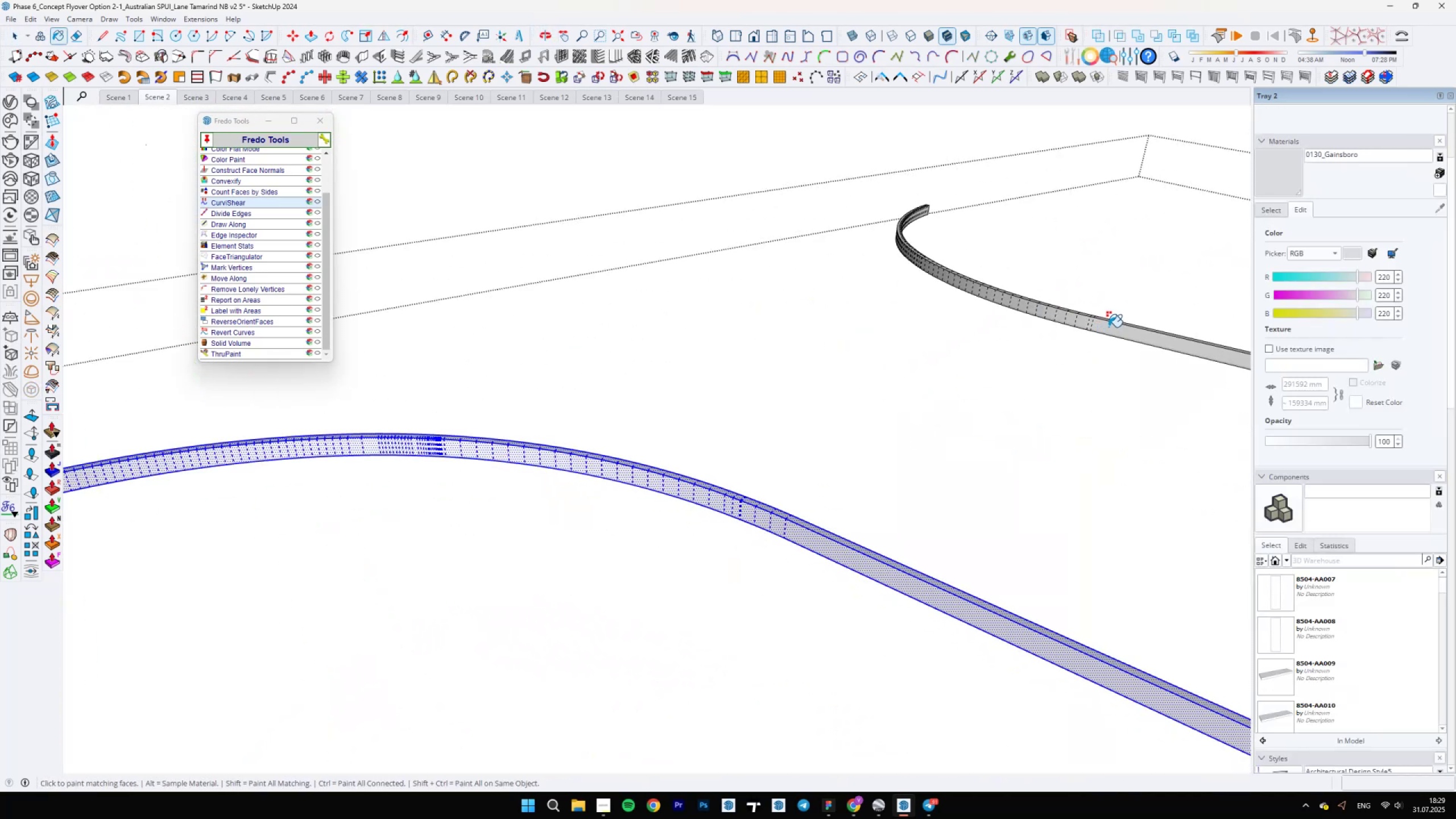 
triple_click([1108, 327])
 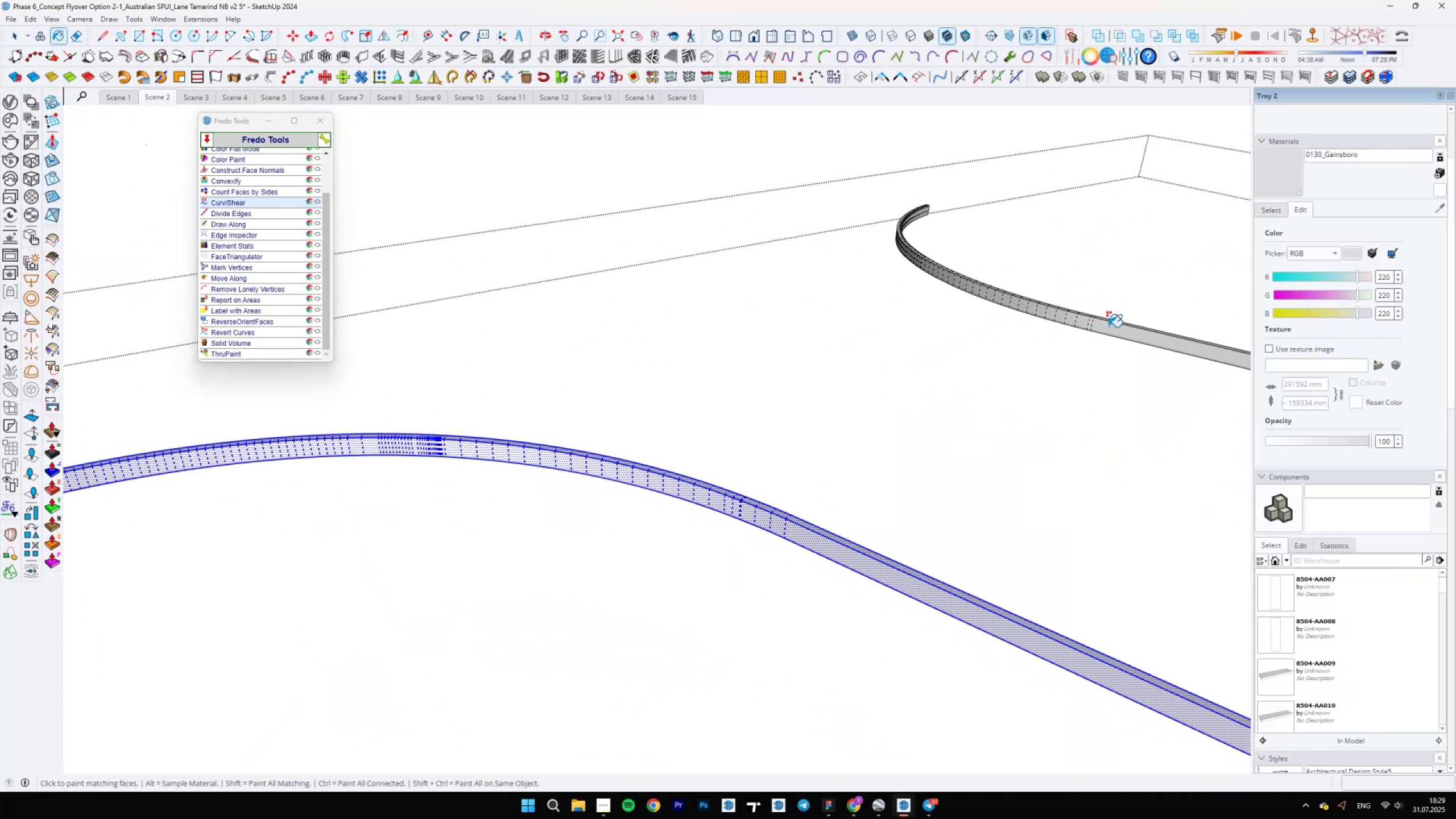 
key(Space)
 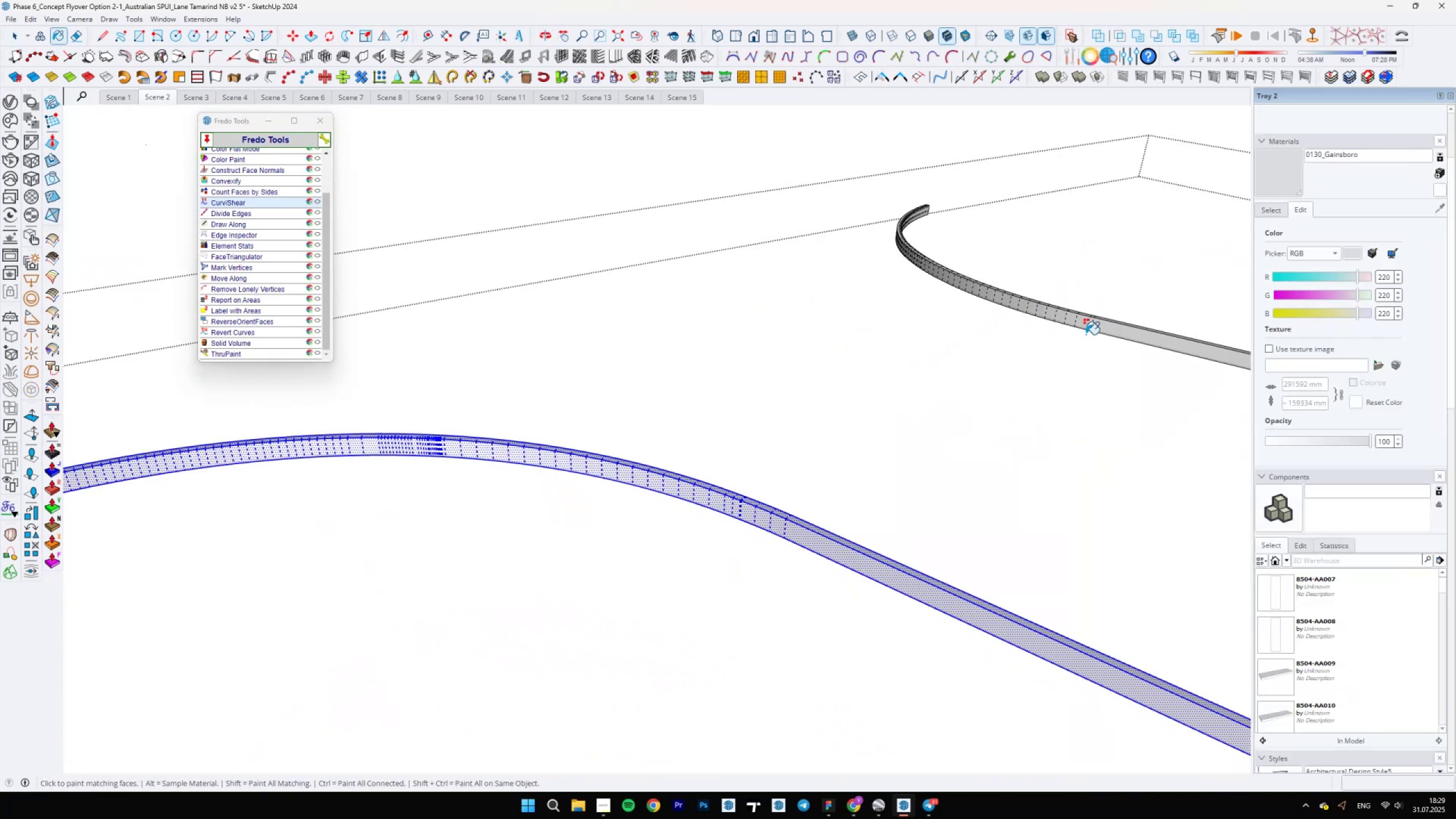 
scroll: coordinate [1455, 610], scroll_direction: down, amount: 8.0
 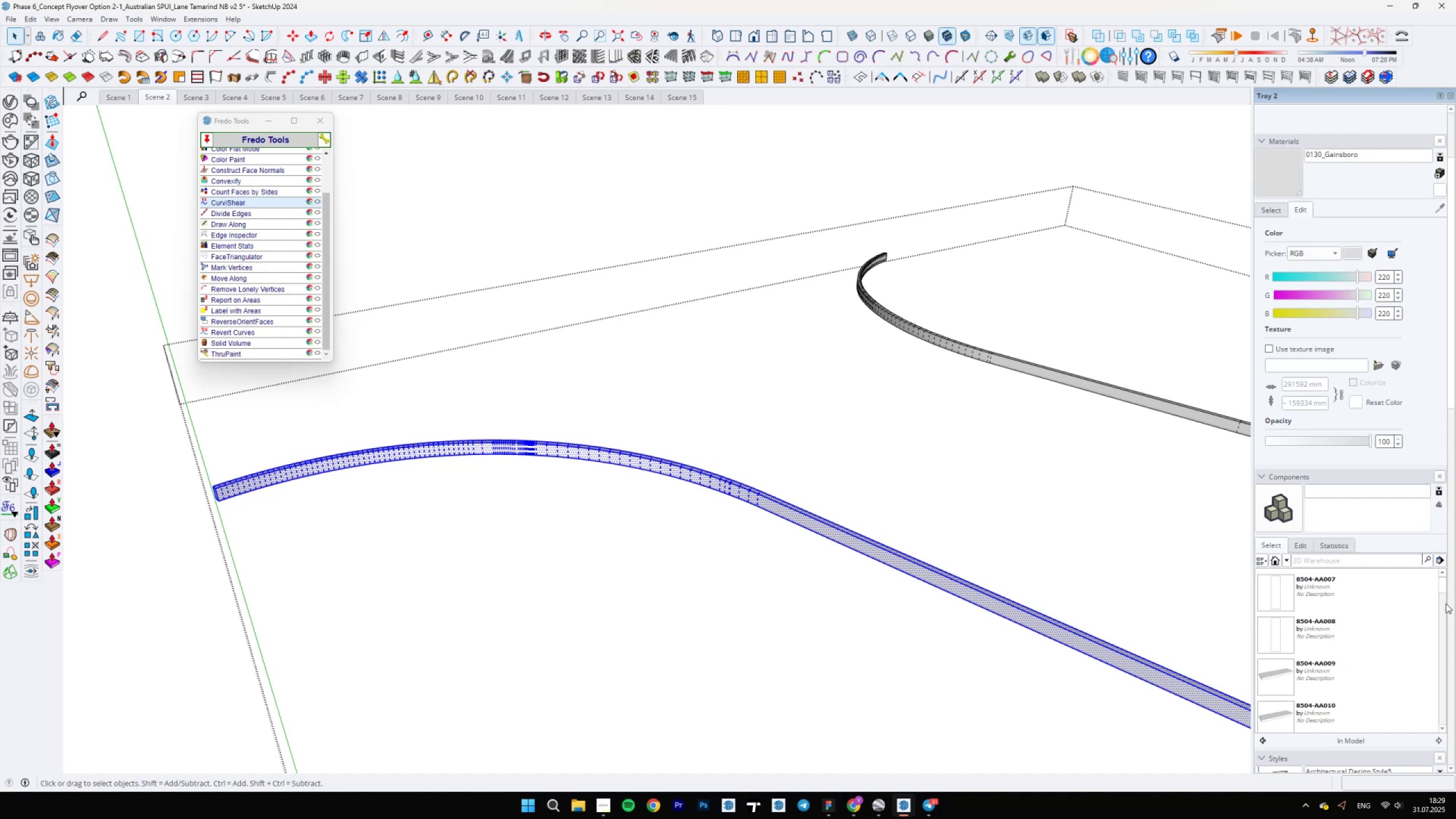 
key(Control+A)
 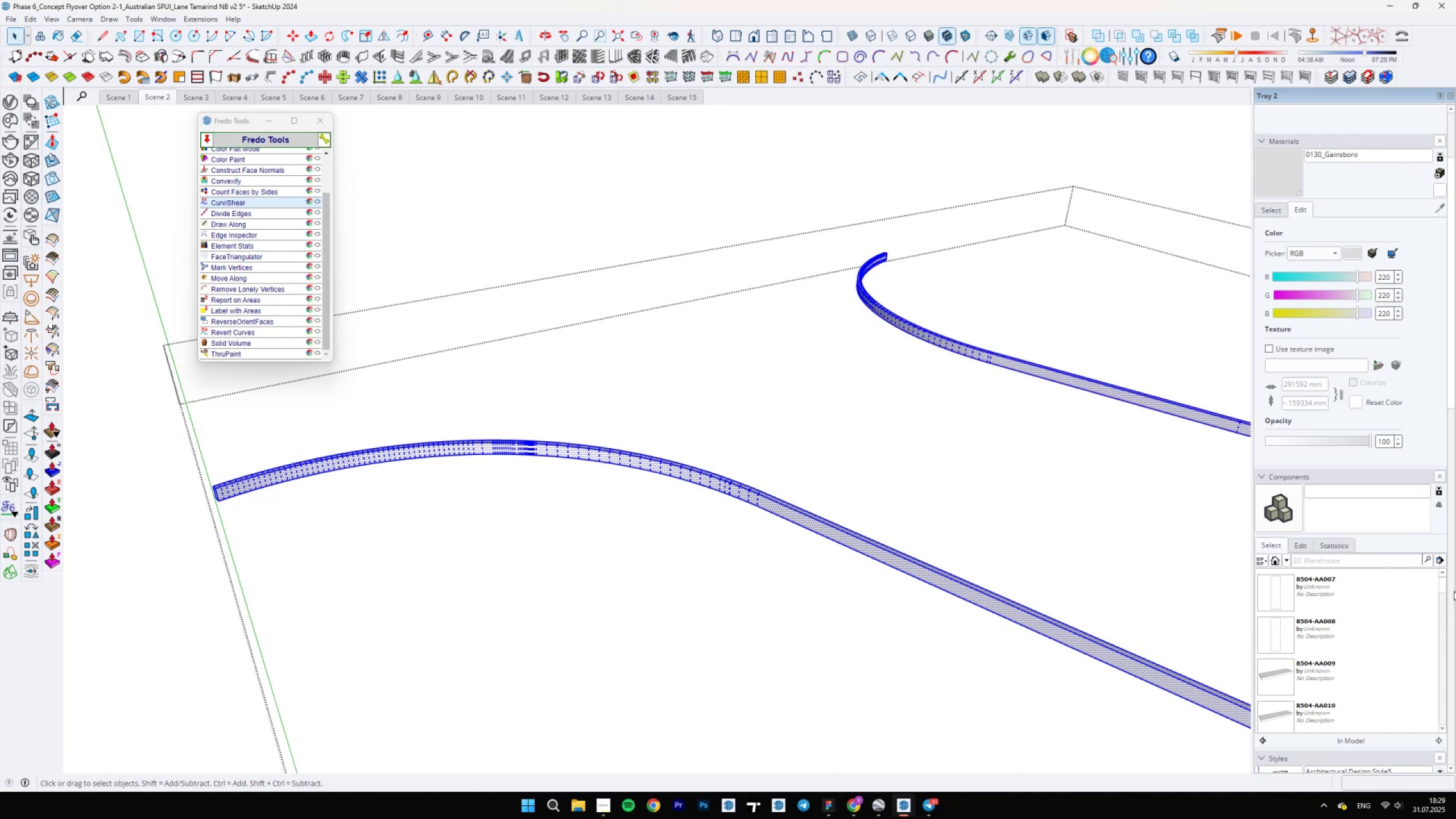 
scroll: coordinate [1454, 576], scroll_direction: down, amount: 34.0
 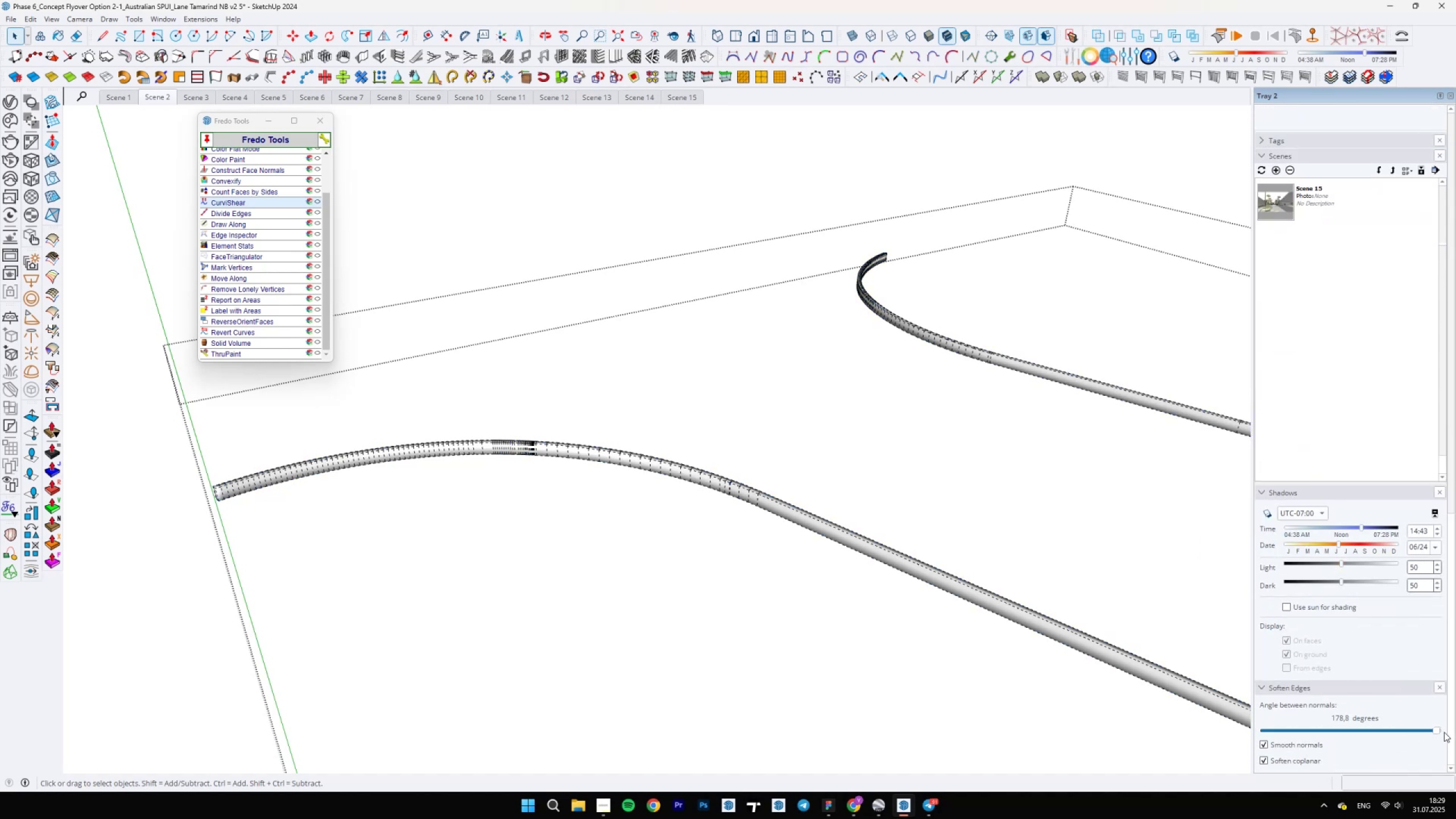 
key(Space)
 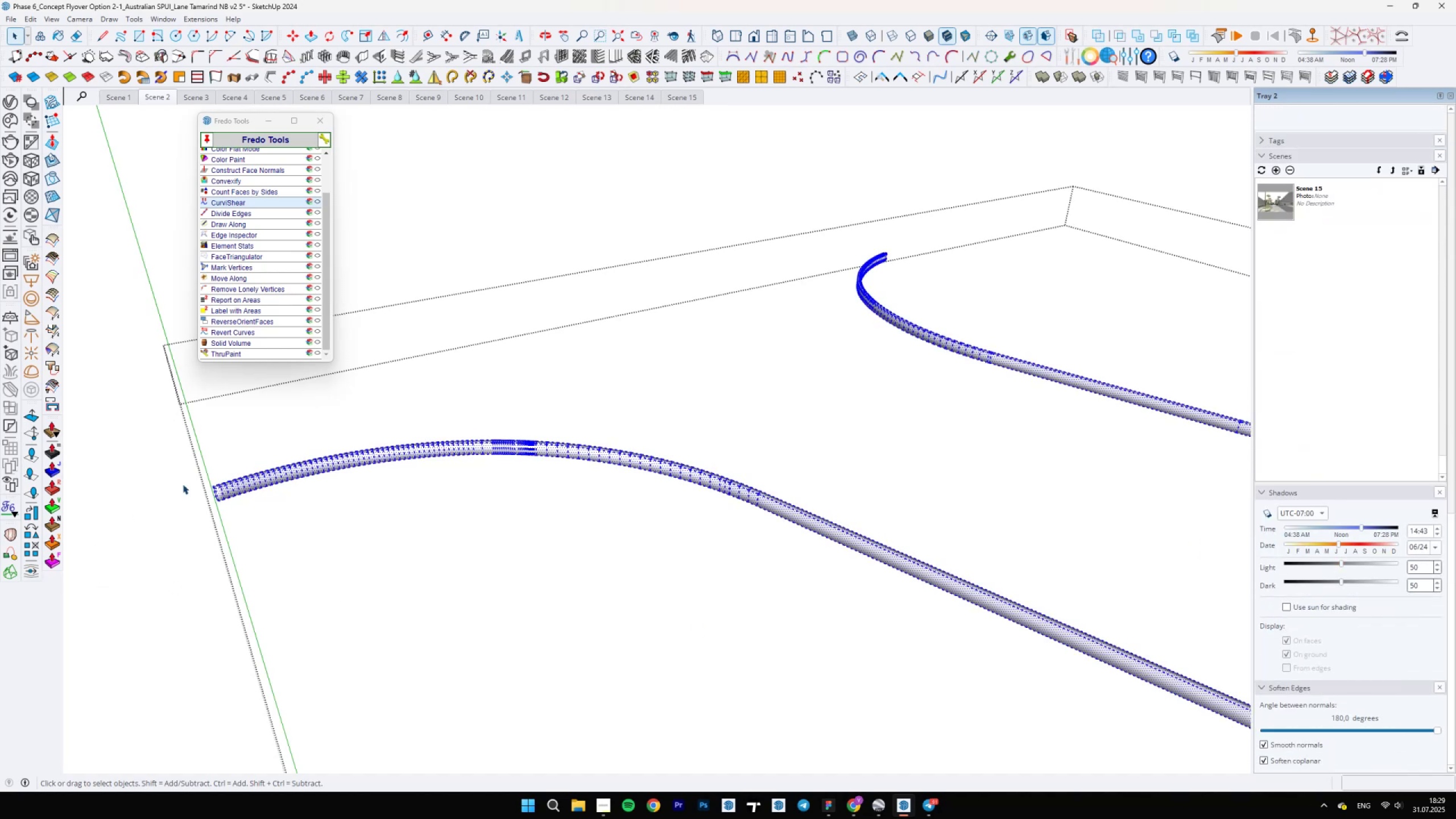 
scroll: coordinate [229, 482], scroll_direction: up, amount: 5.0
 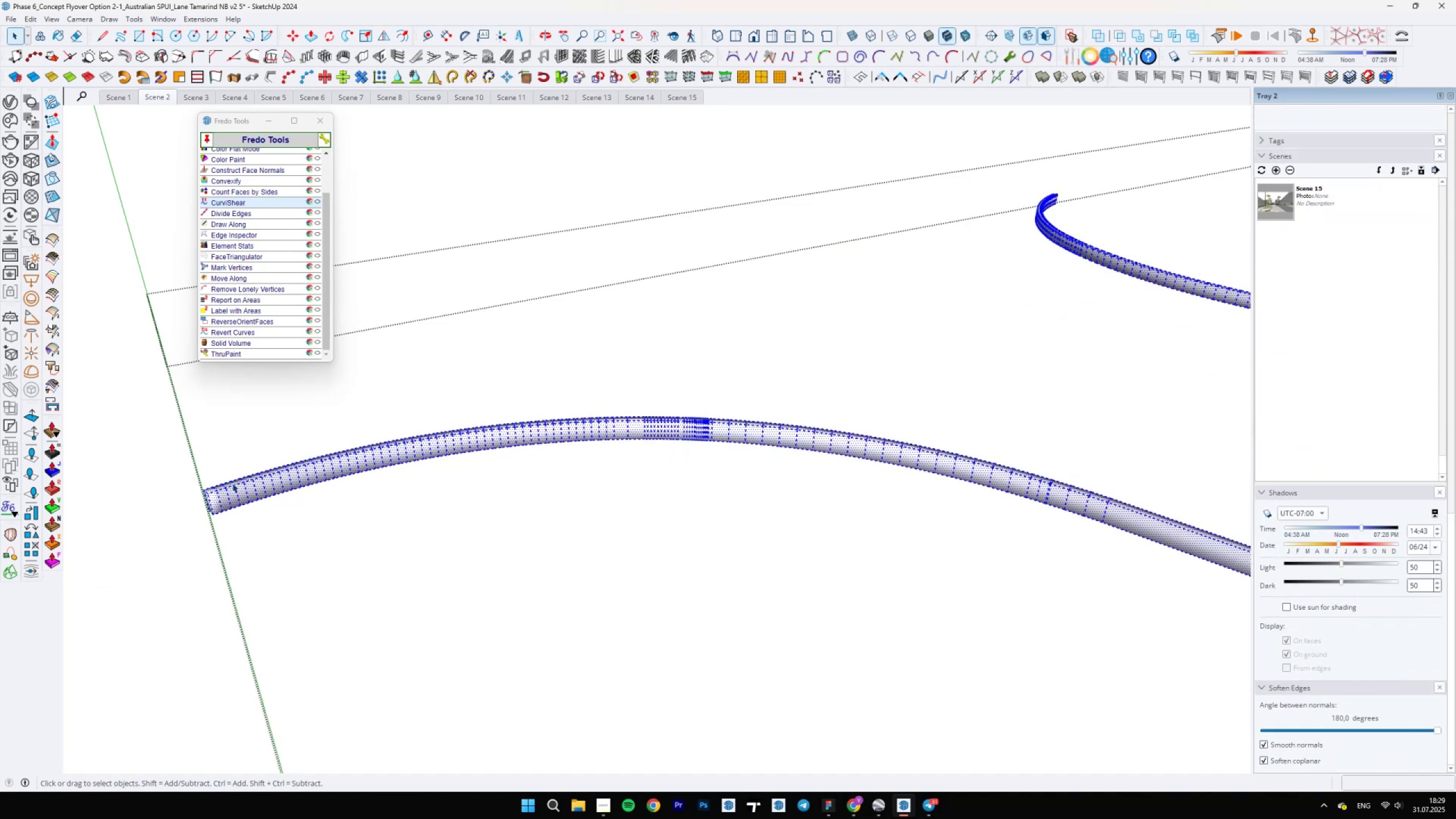 
key(Escape)
 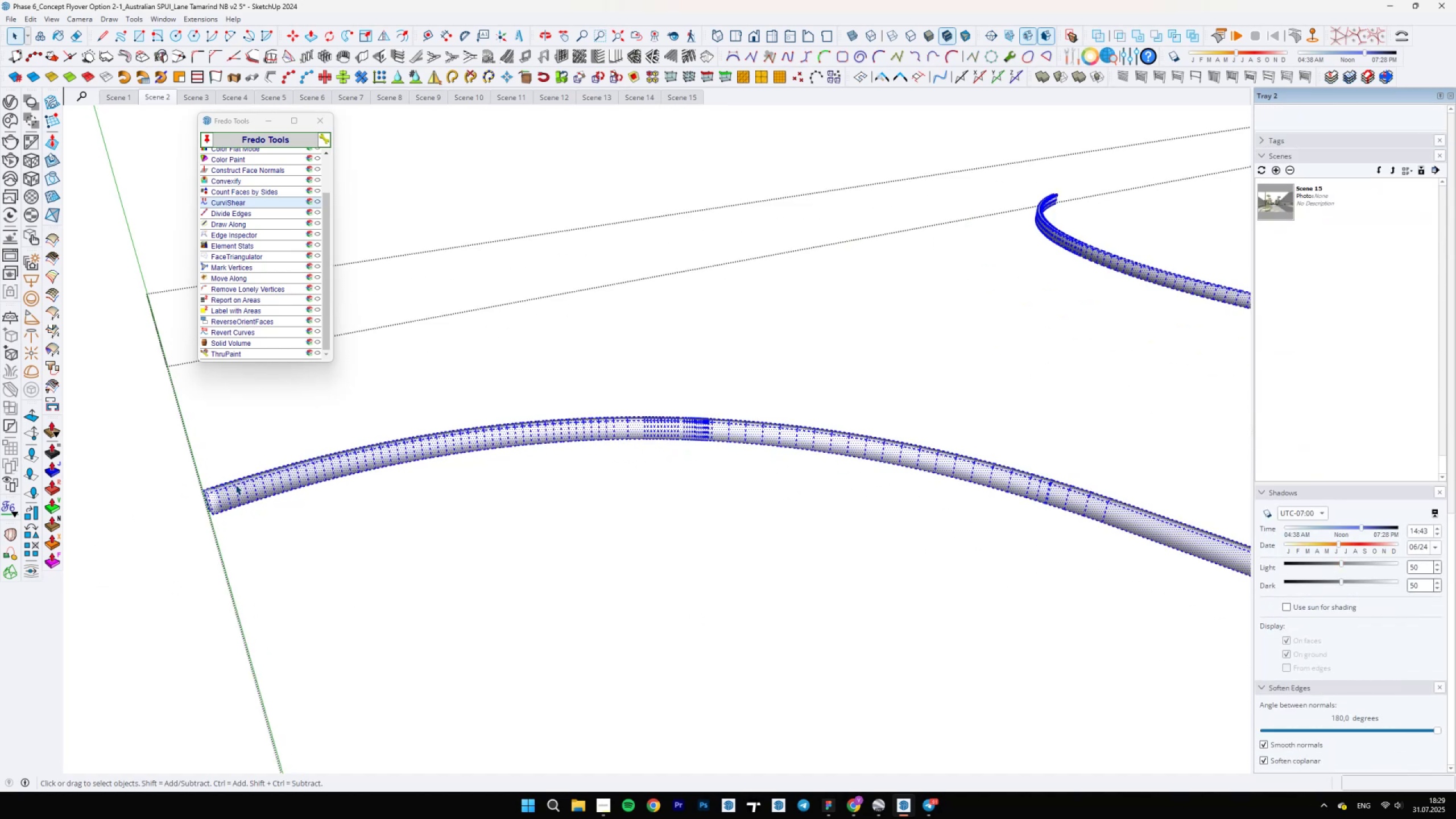 
key(Escape)
 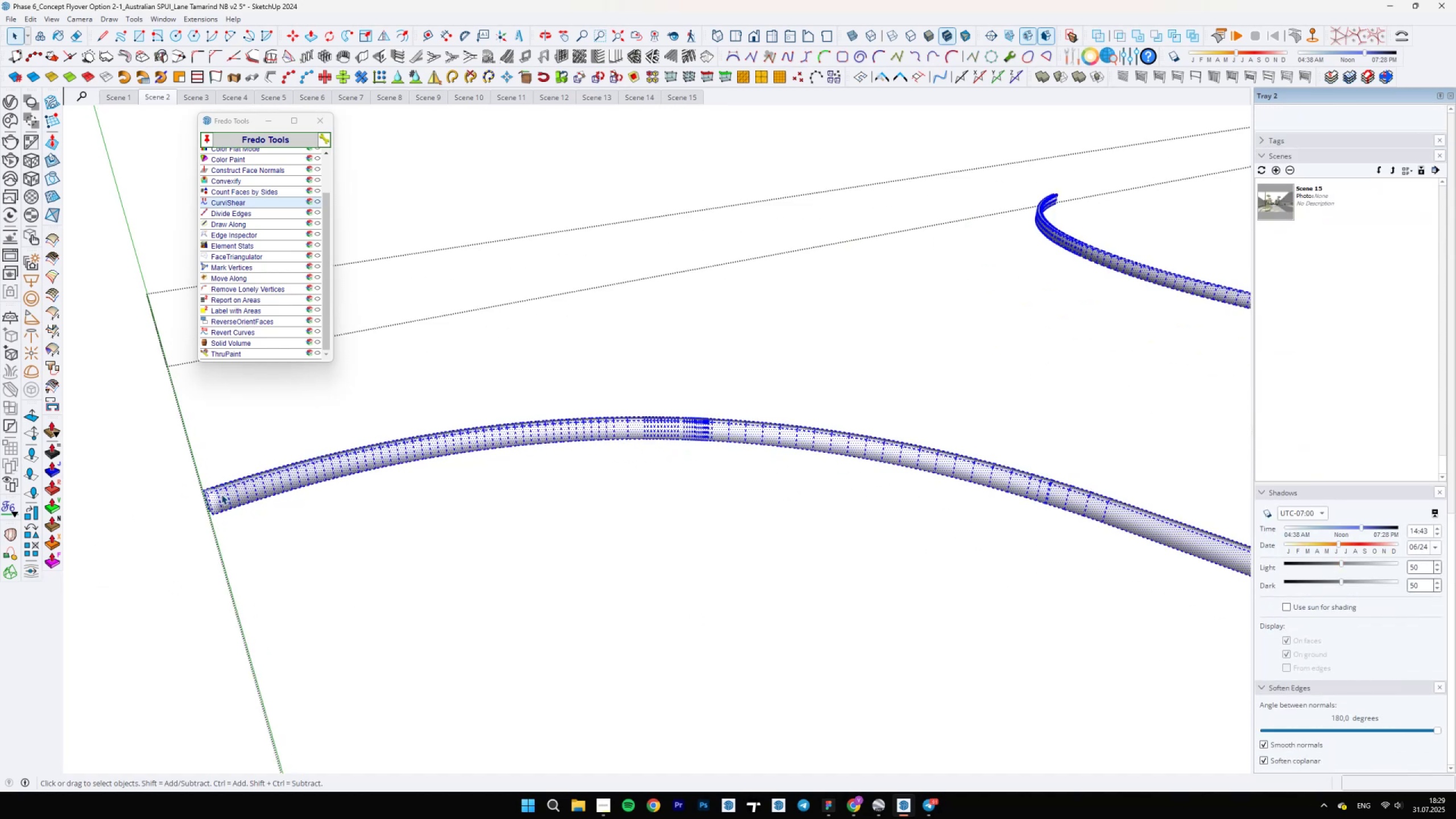 
middle_click([221, 494])
 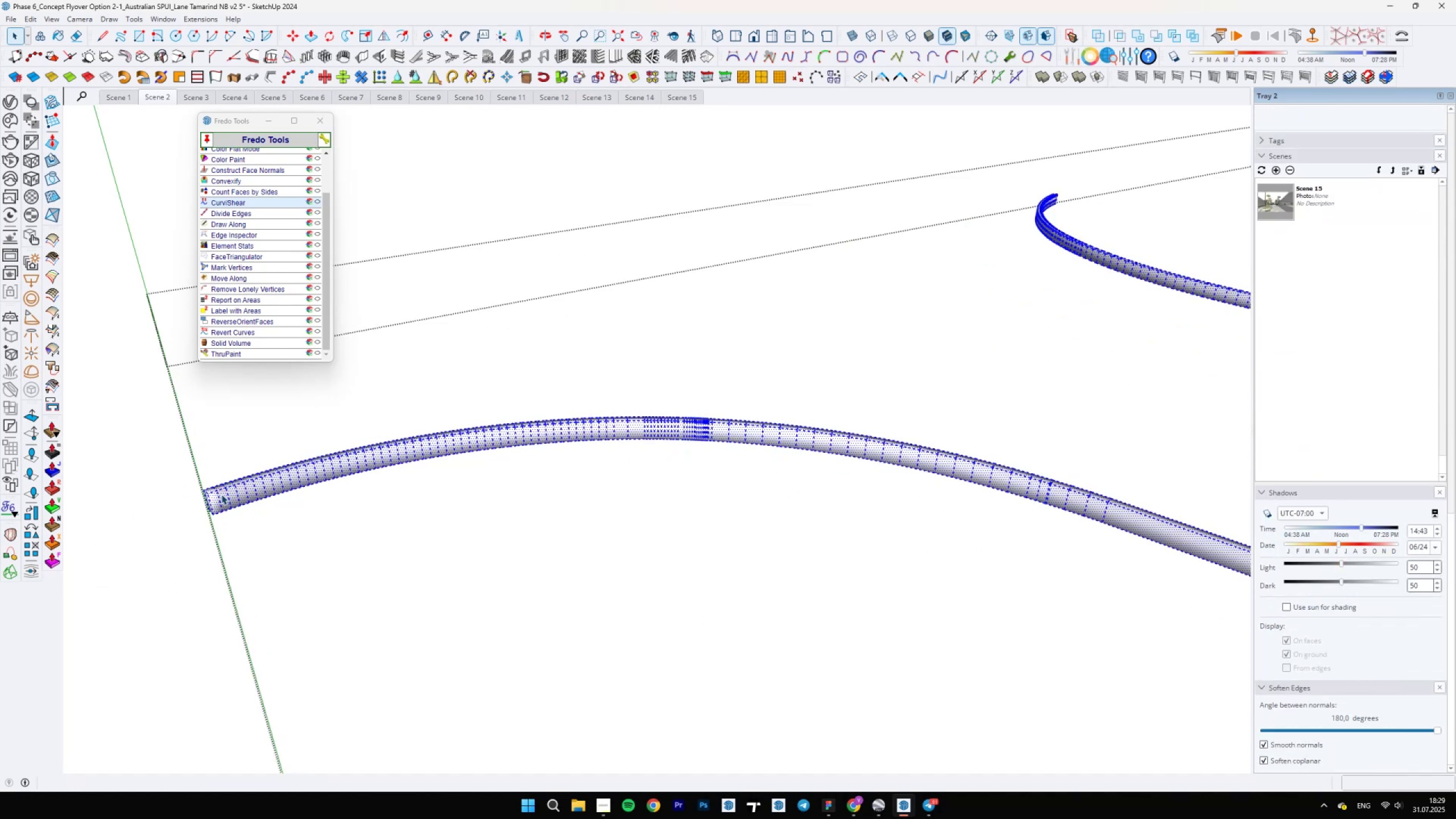 
hold_key(key=ShiftLeft, duration=0.33)
 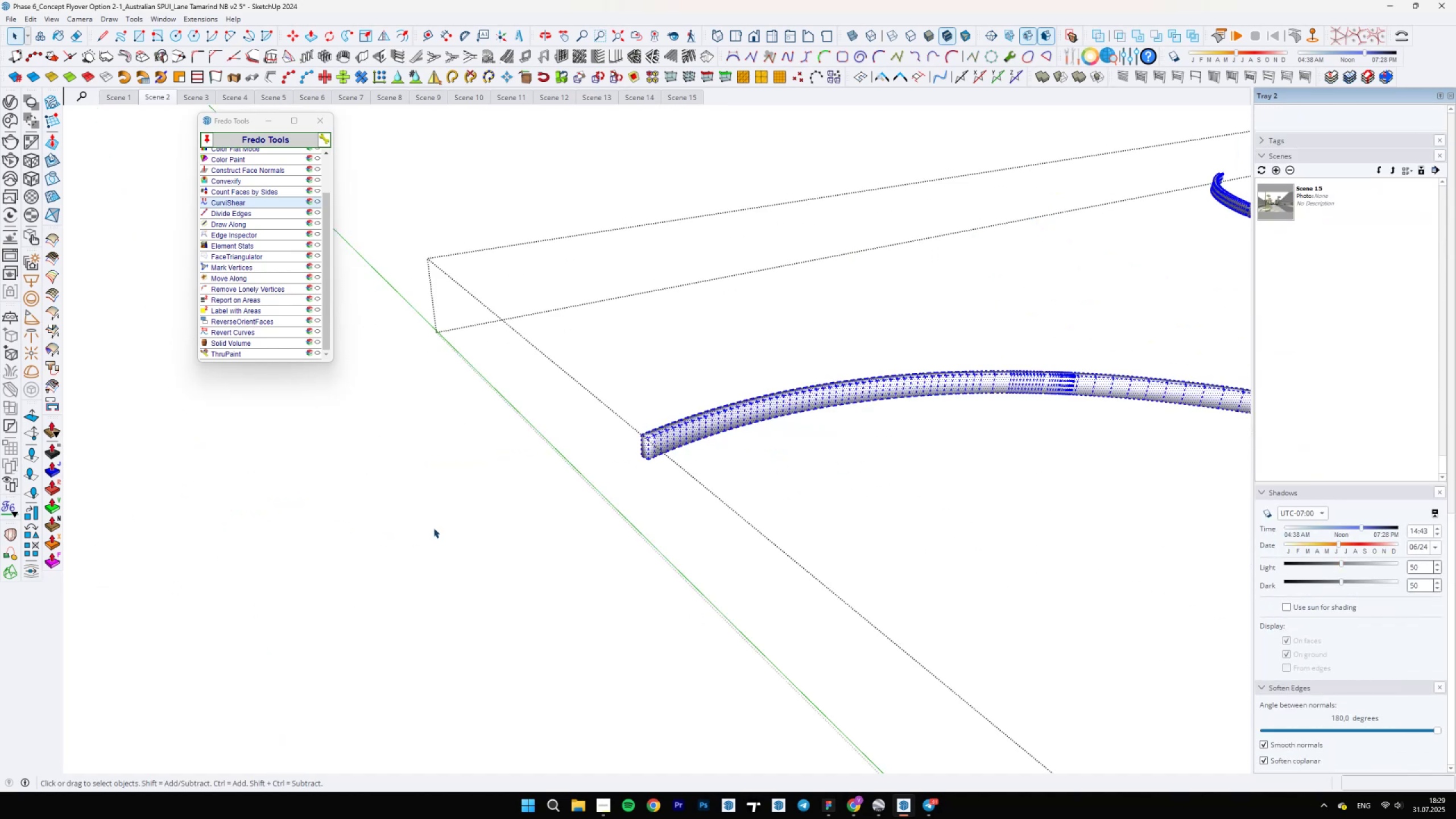 
key(Escape)
 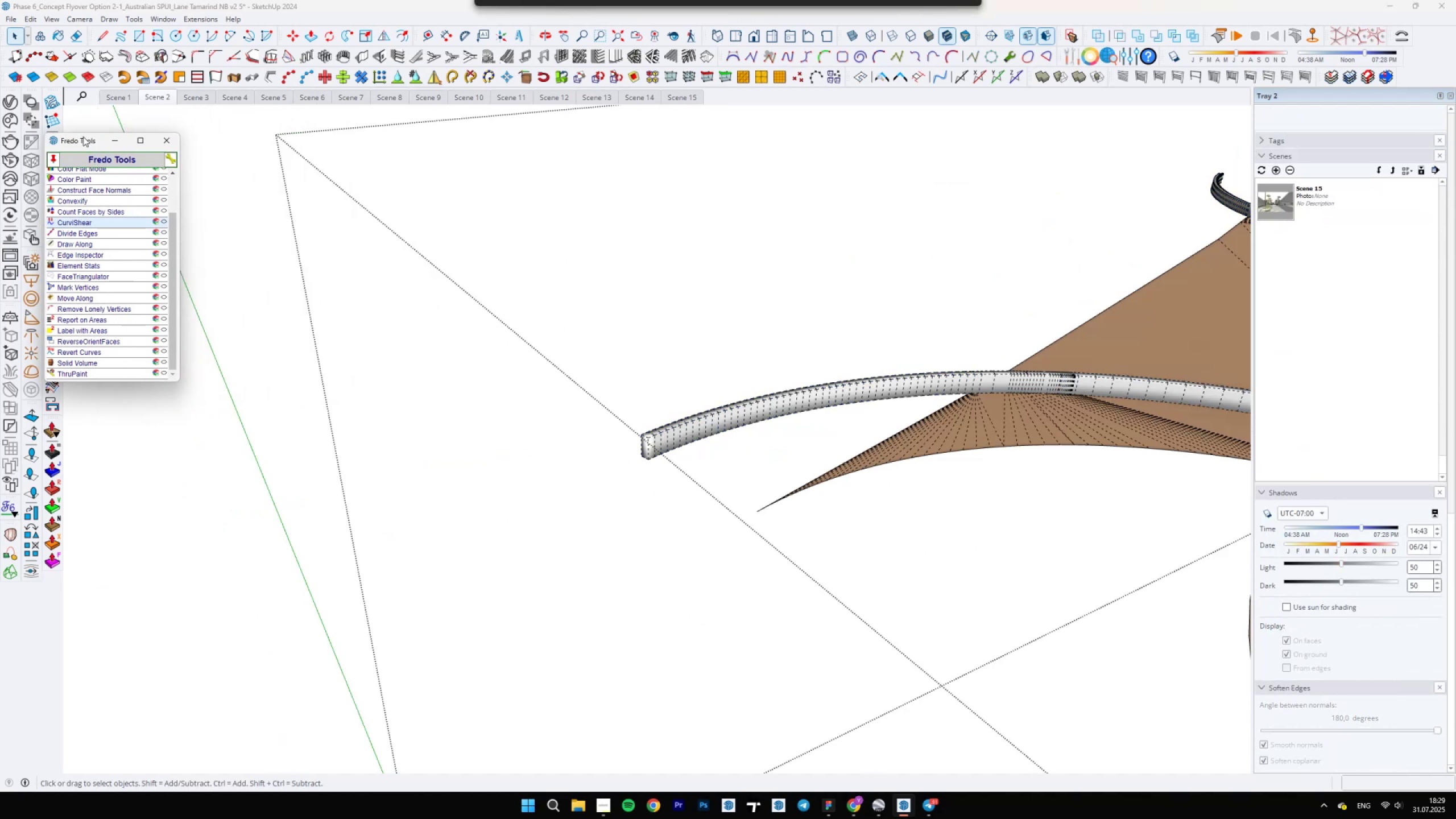 
hold_key(key=ShiftLeft, duration=0.49)
 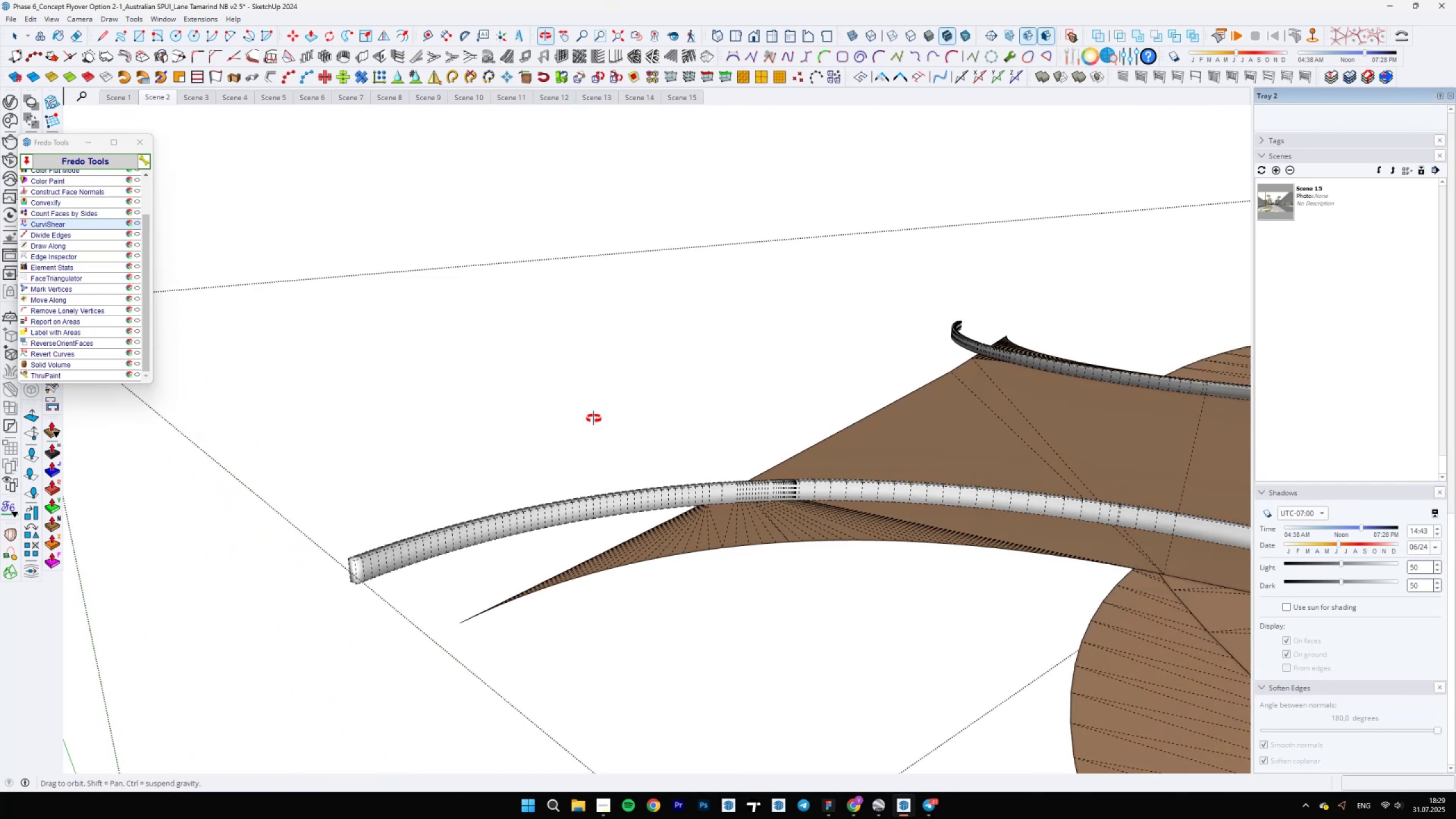 
key(Escape)
 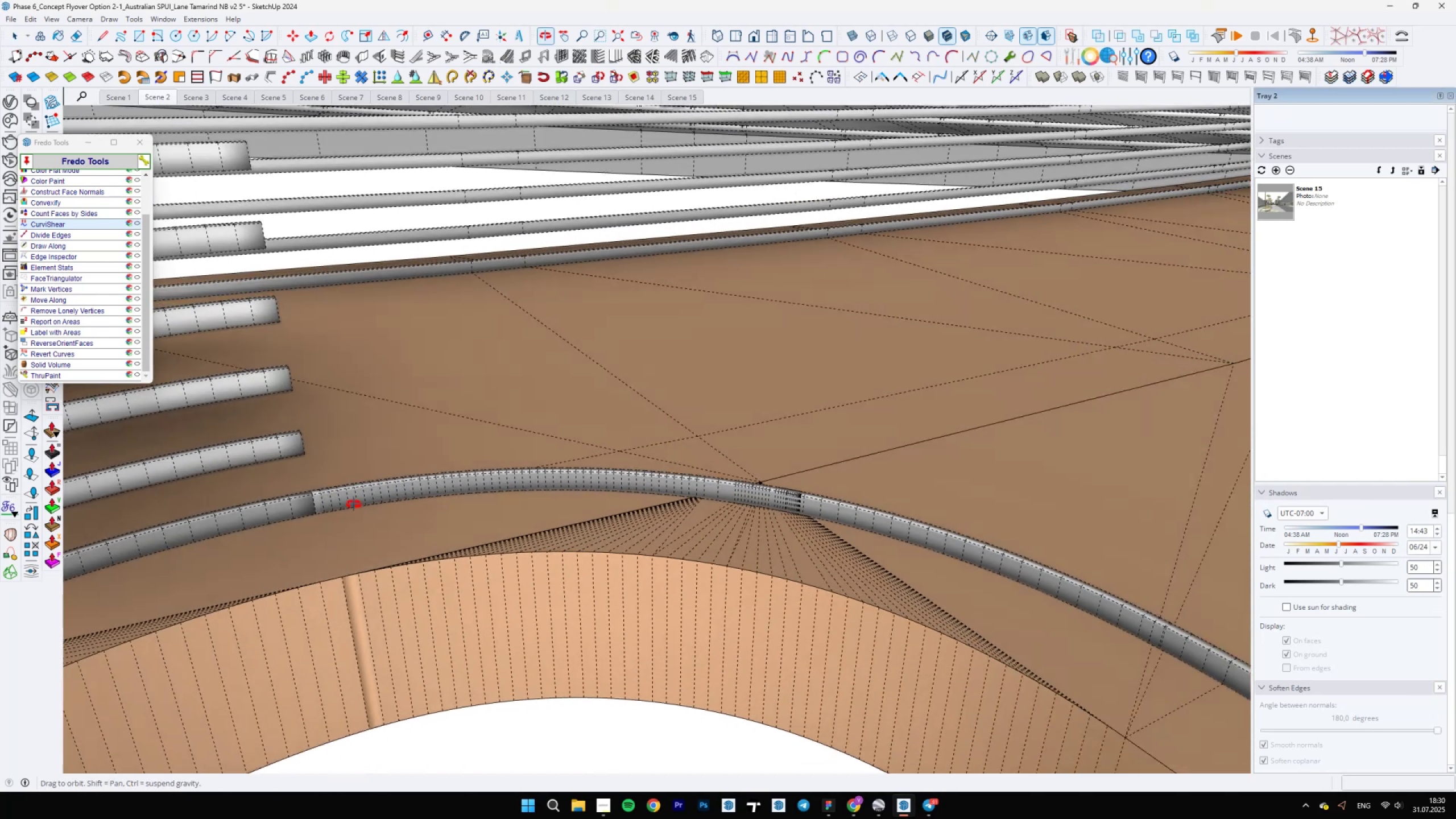 
left_click([375, 491])
 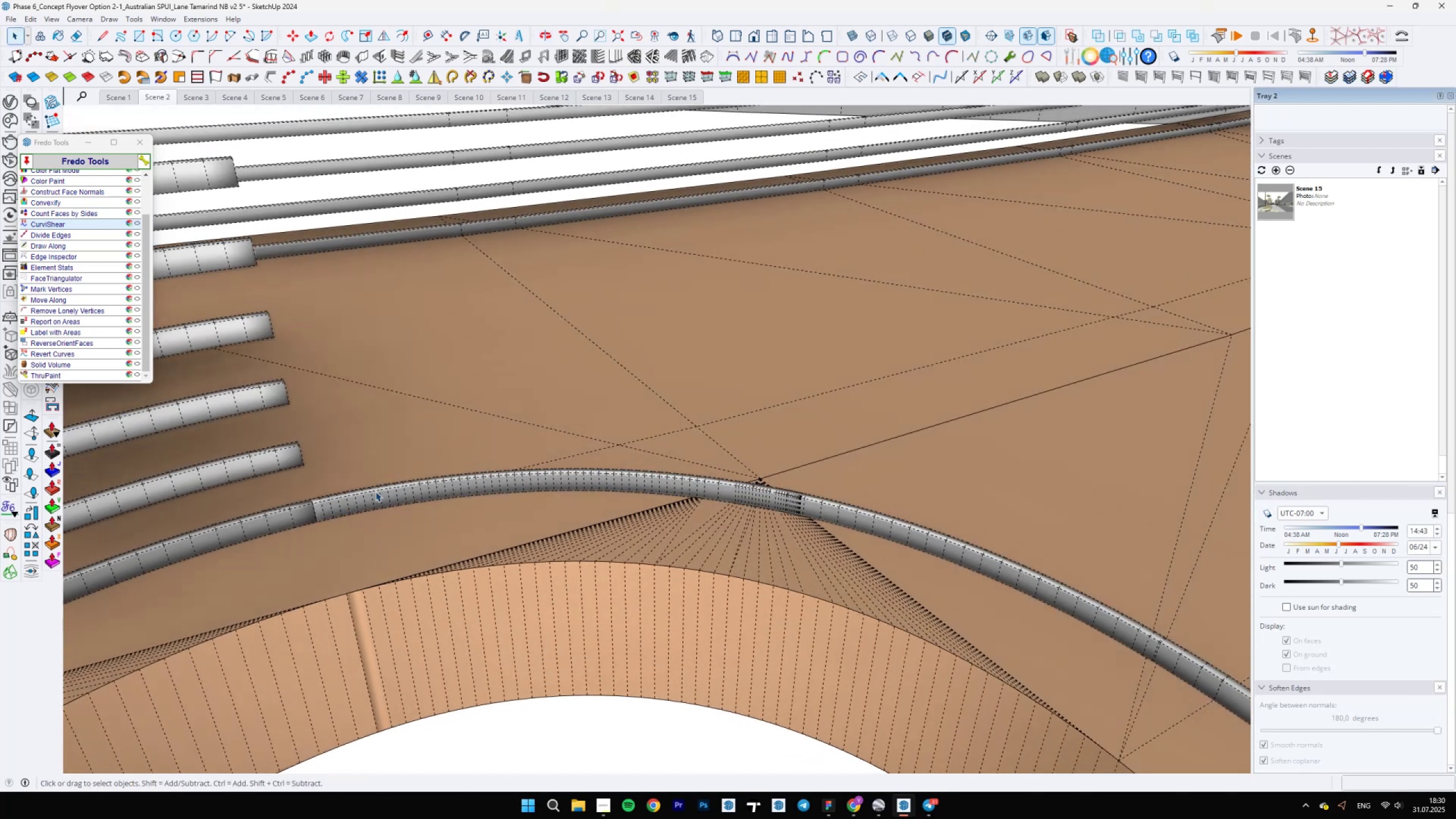 
hold_key(key=ShiftLeft, duration=0.39)
 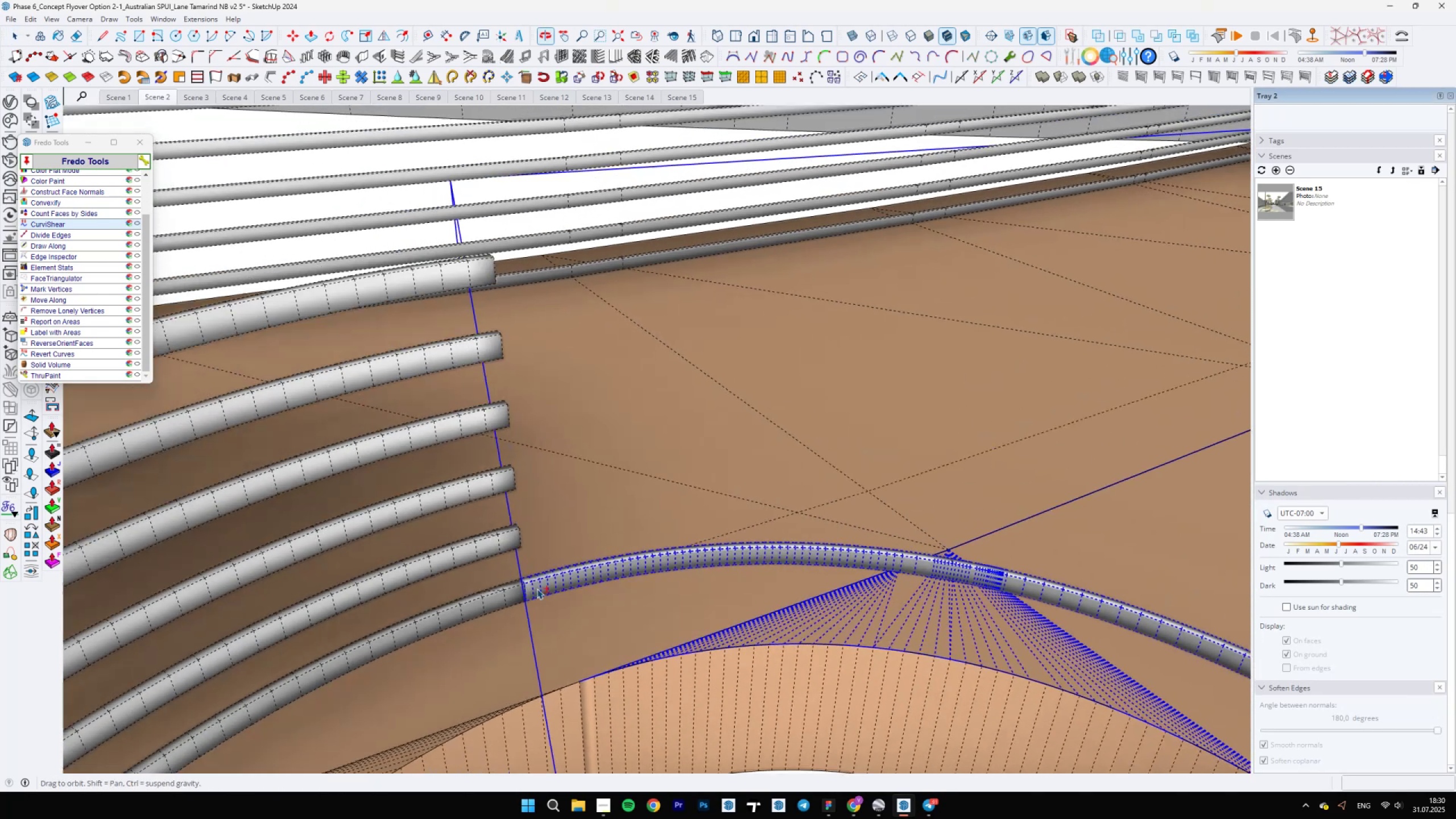 
scroll: coordinate [524, 602], scroll_direction: up, amount: 22.0
 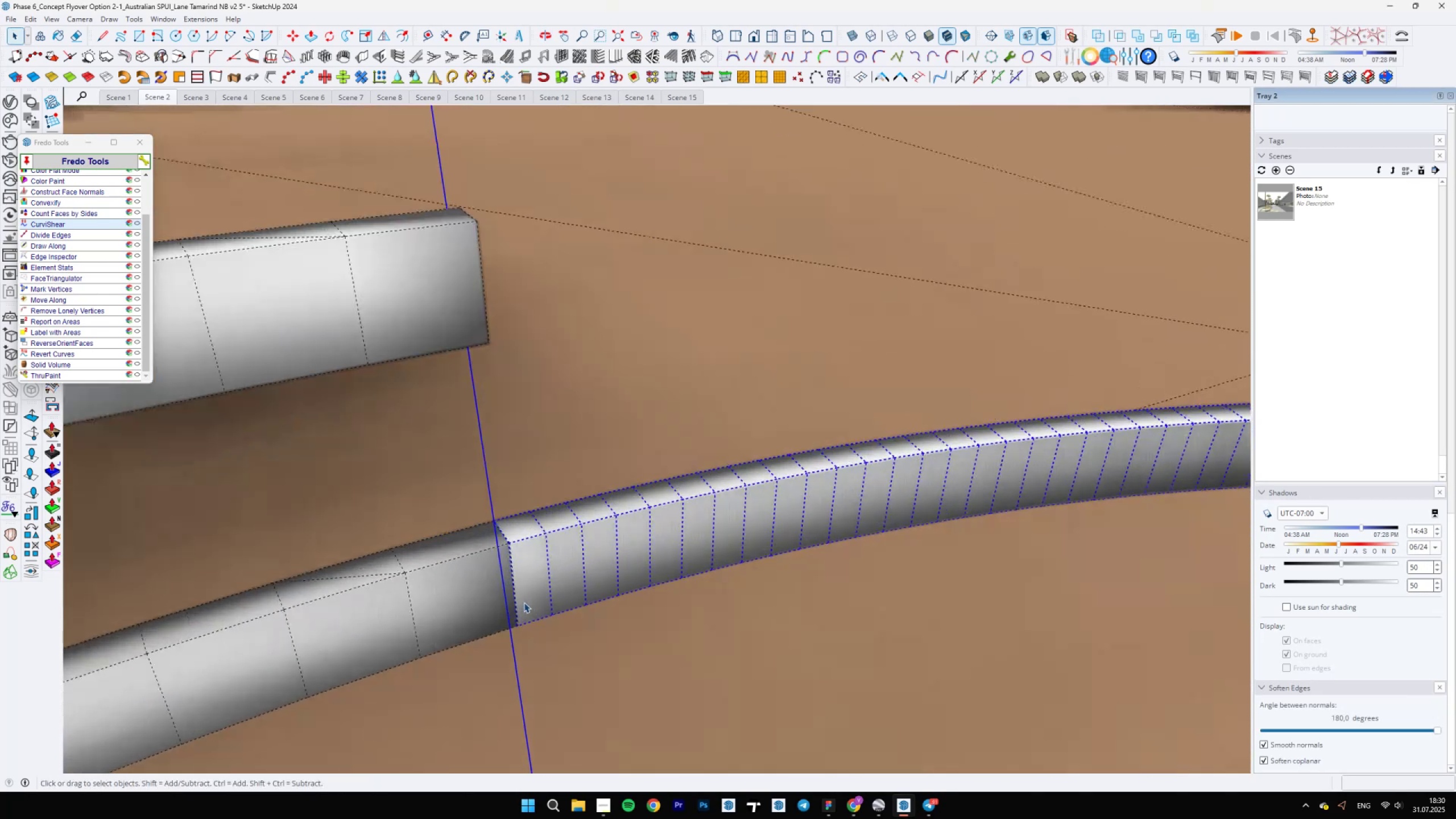 
key(M)
 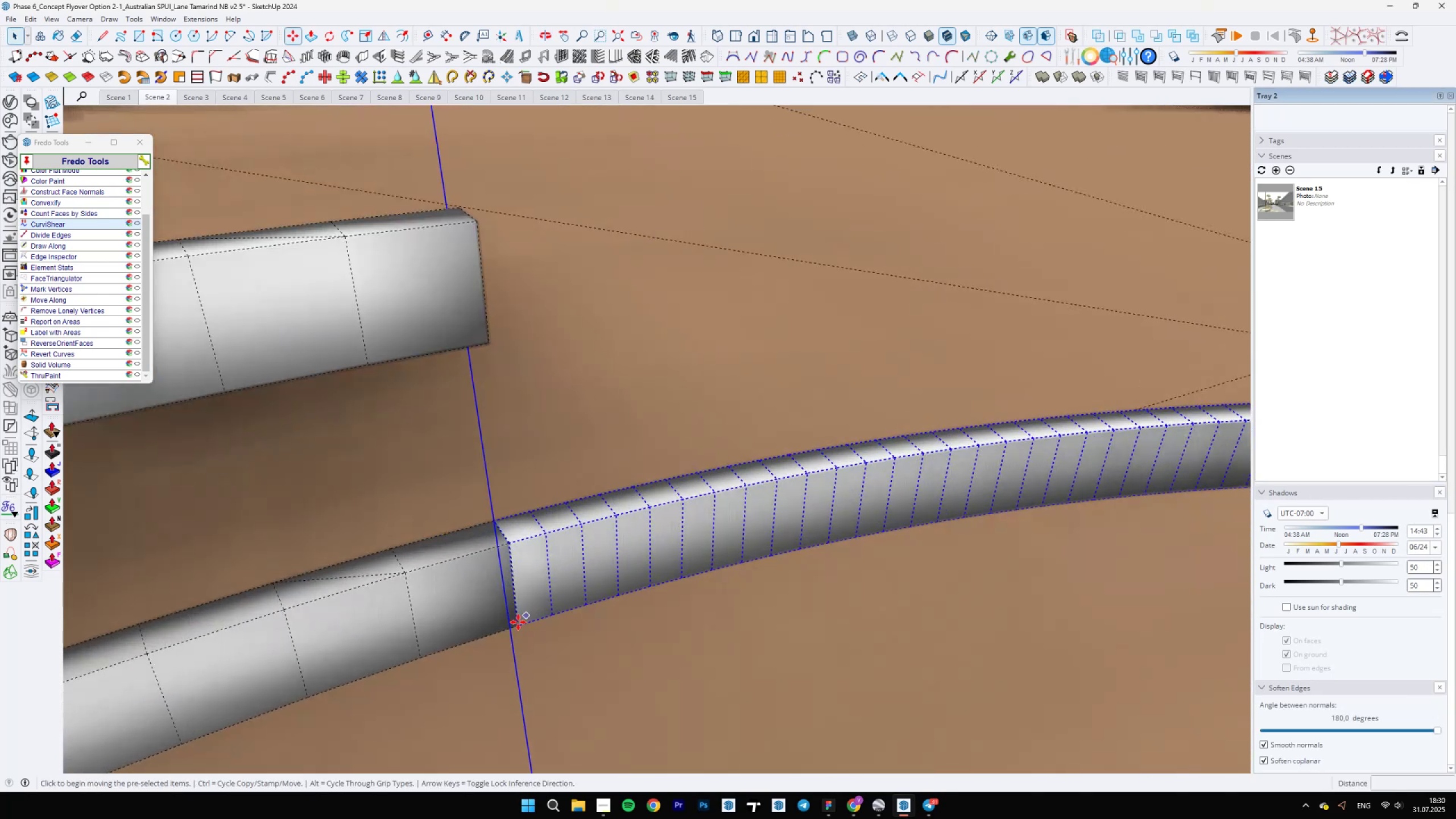 
key(Control+ControlLeft)
 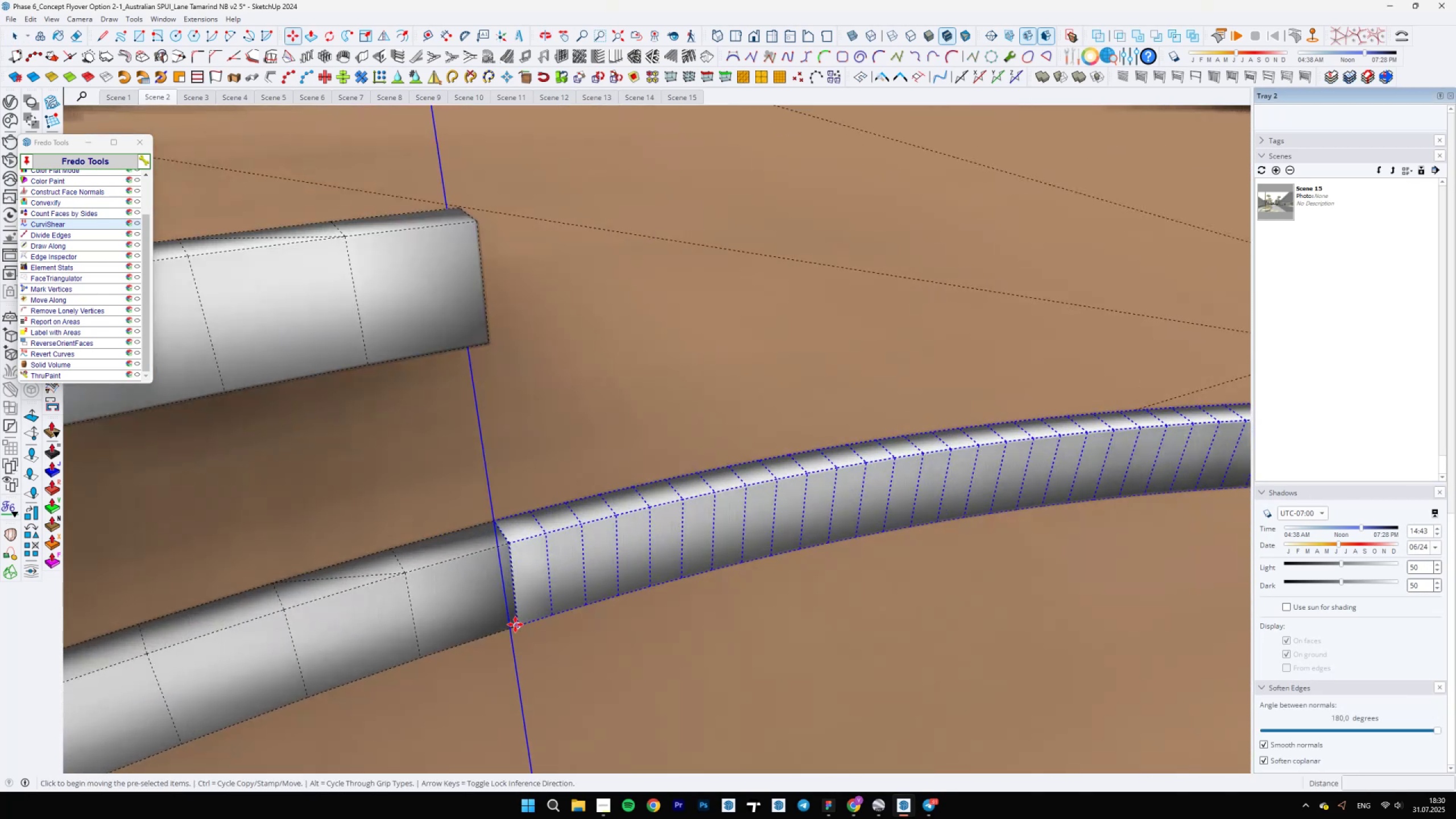 
left_click([515, 624])
 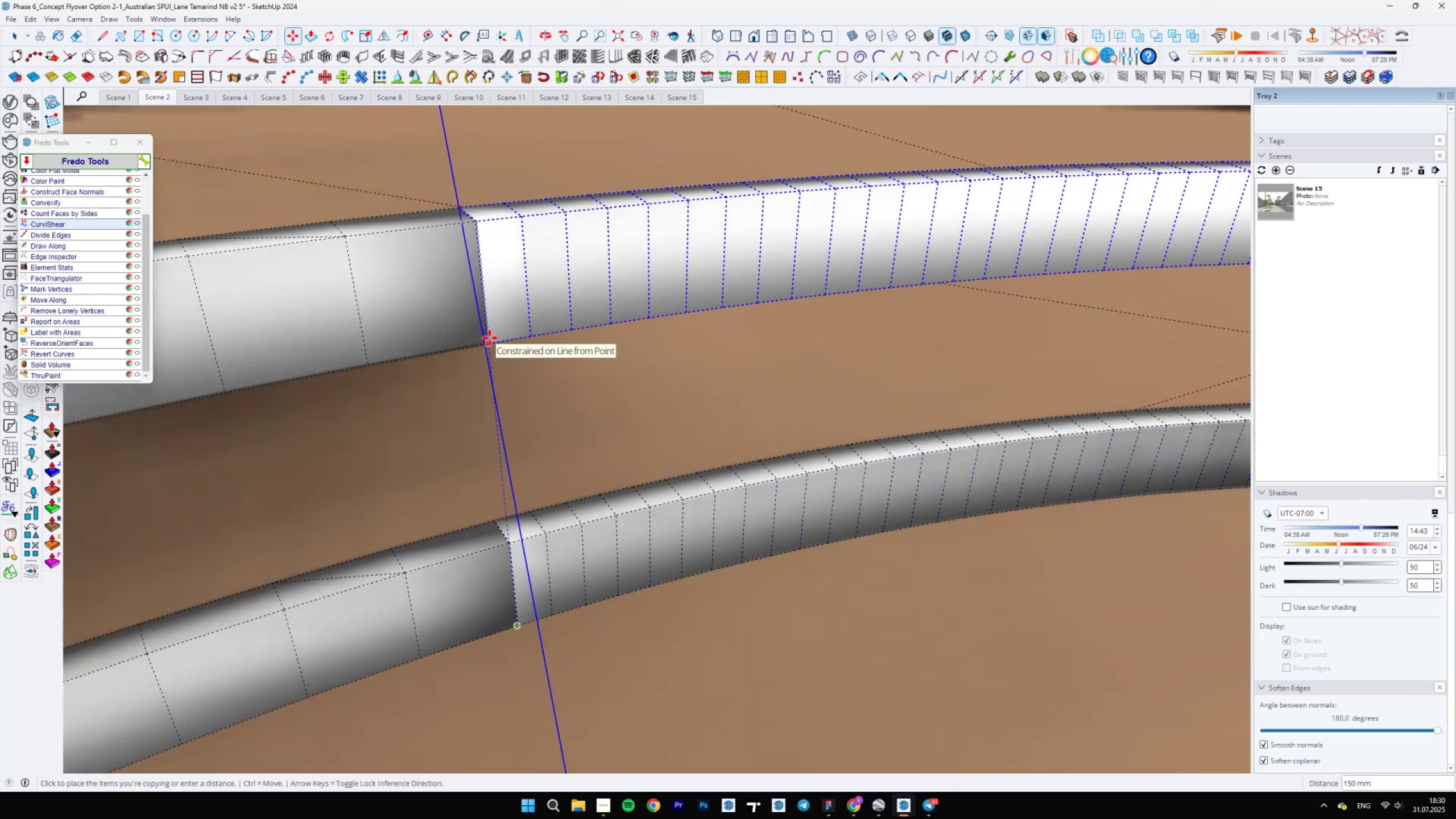 
type(x5)
 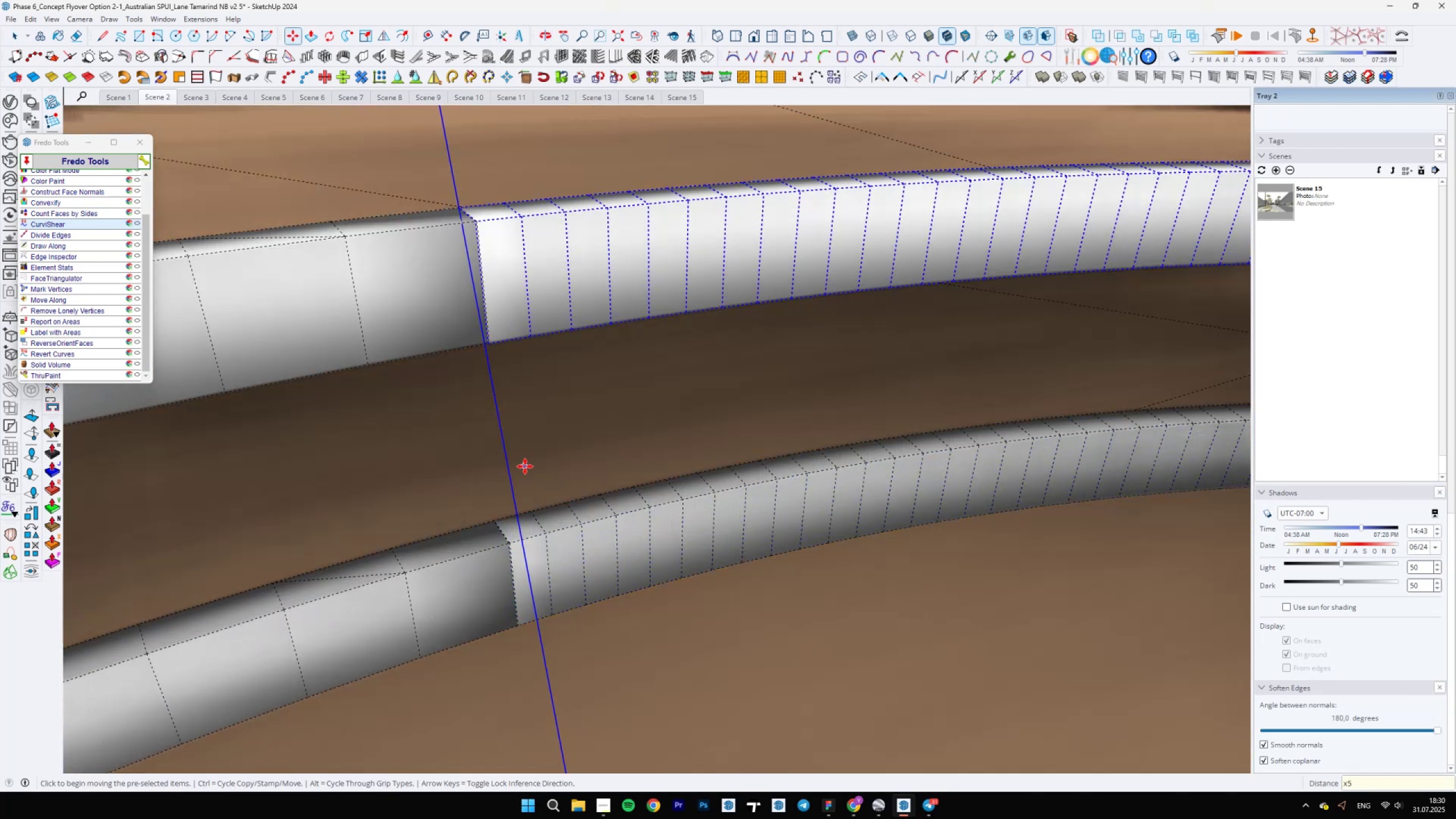 
key(Enter)
 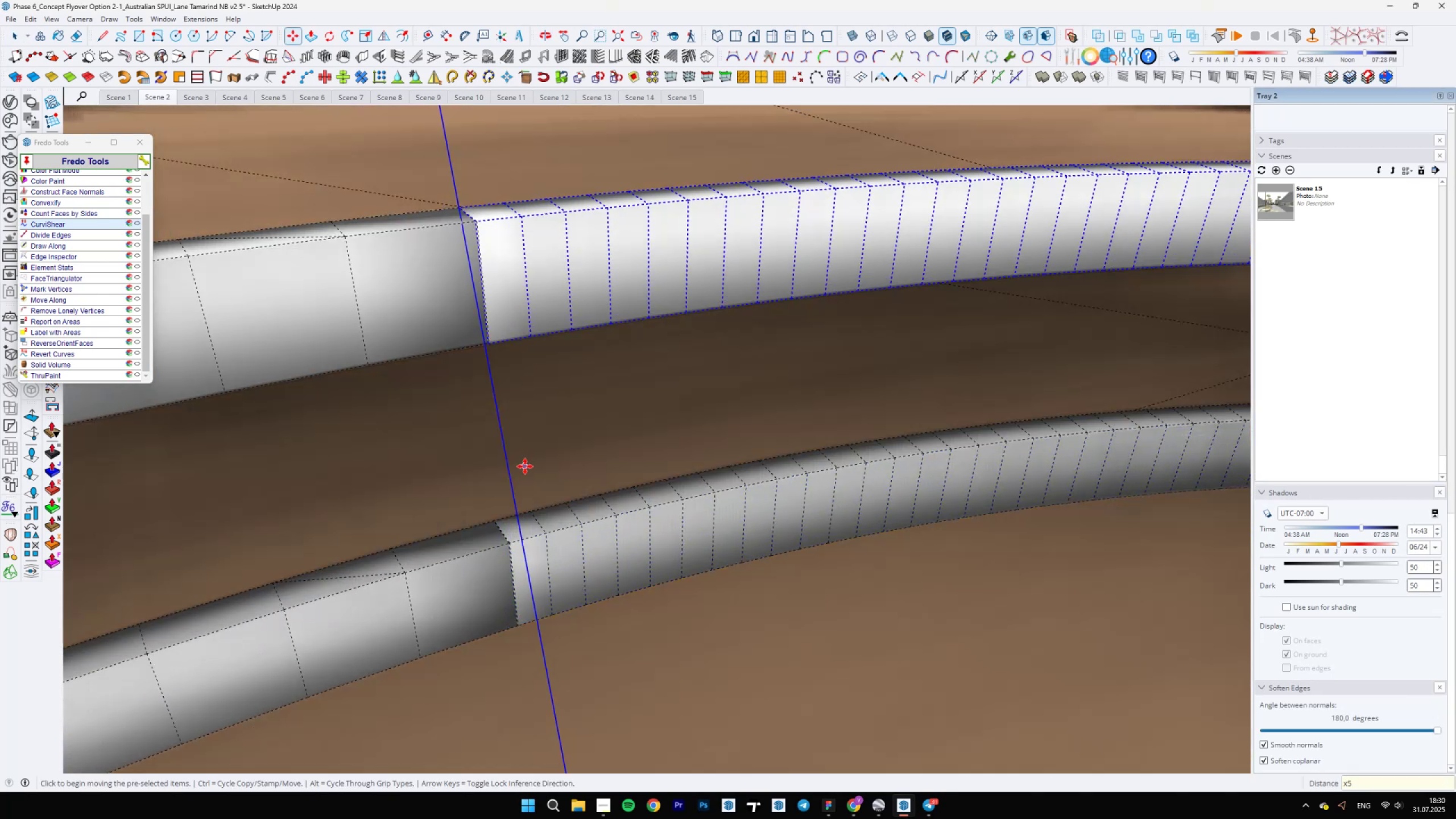 
key(Space)
 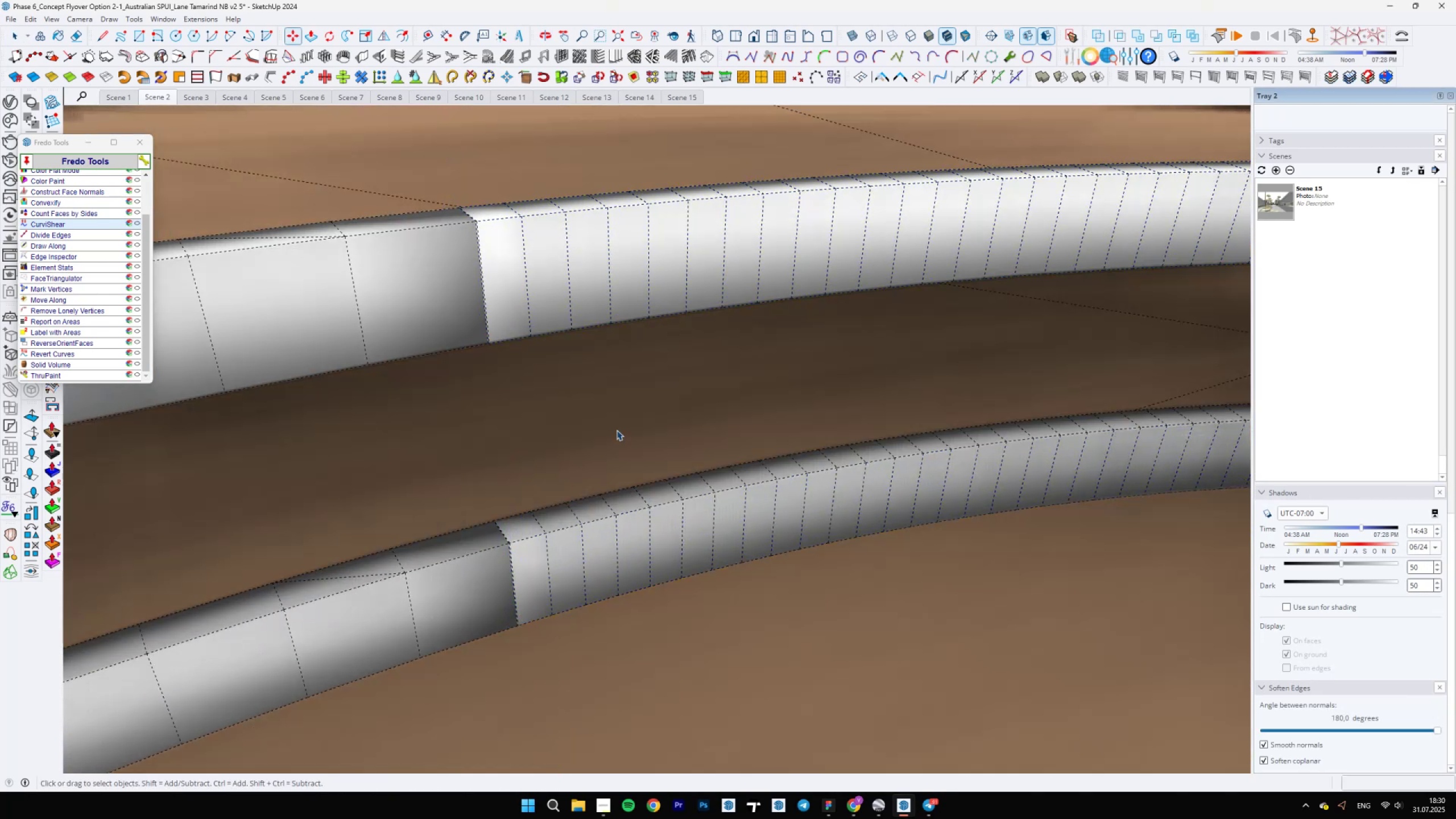 
scroll: coordinate [311, 613], scroll_direction: down, amount: 43.0
 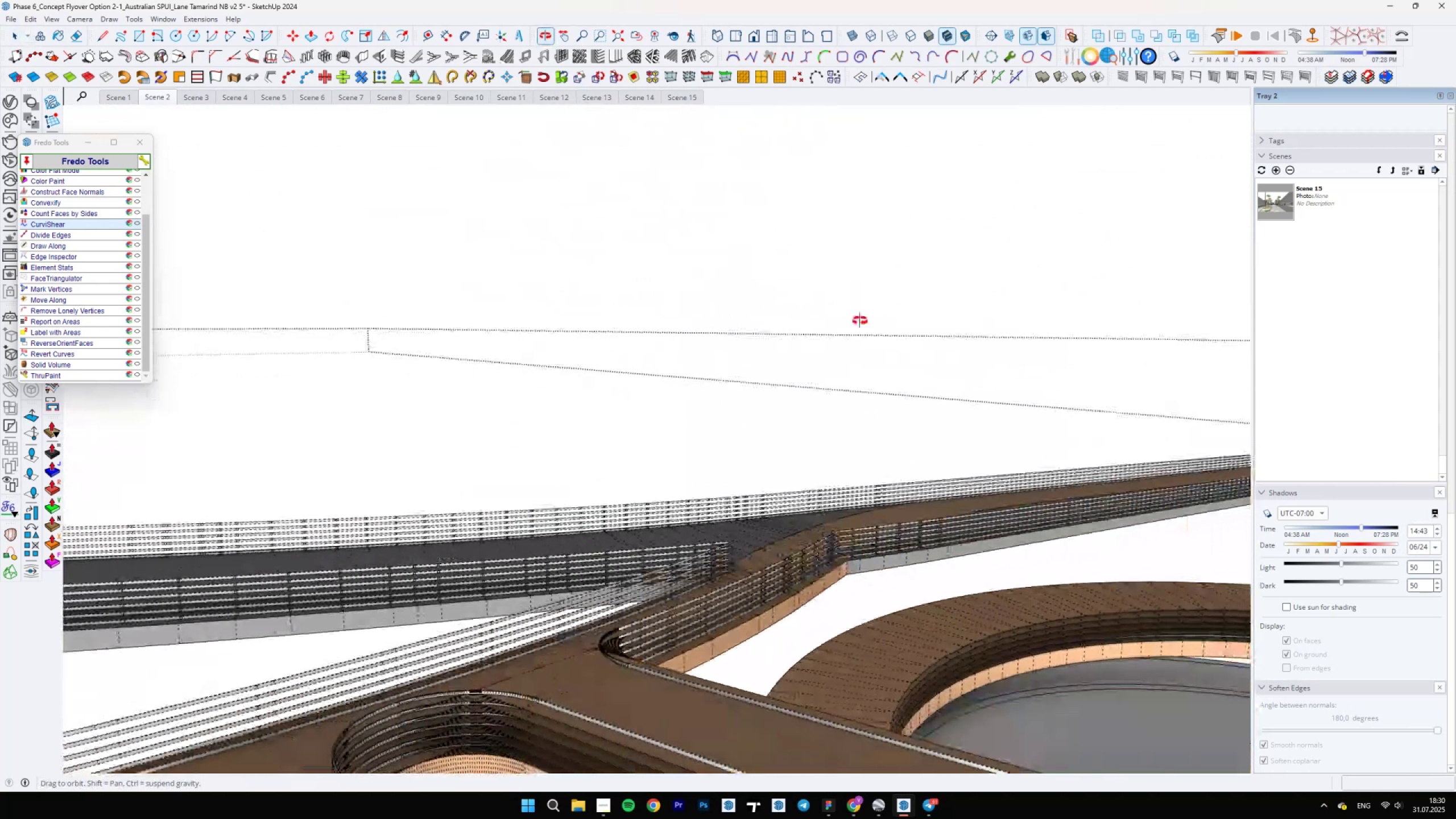 
key(Control+ControlLeft)
 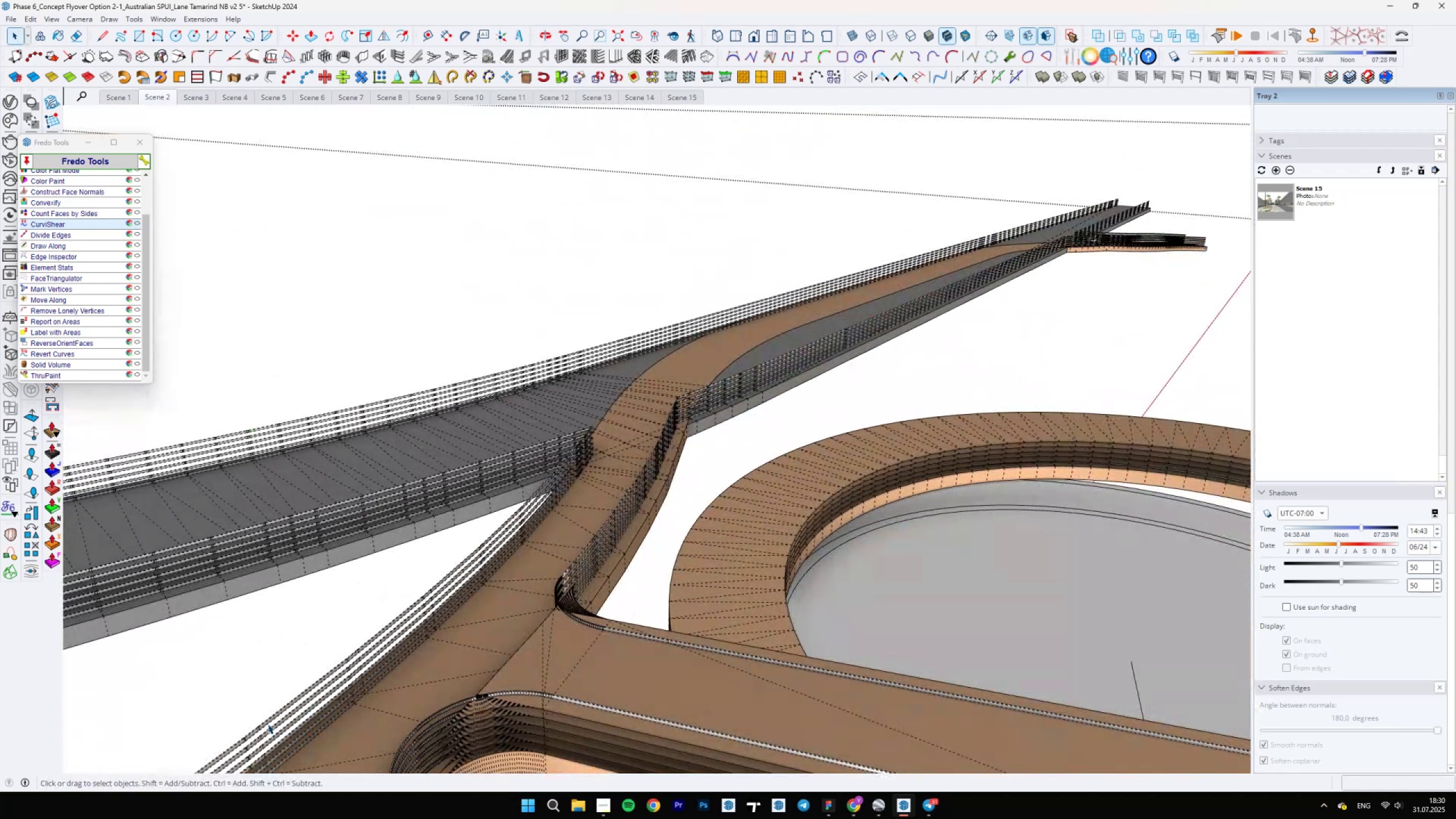 
key(Control+Z)
 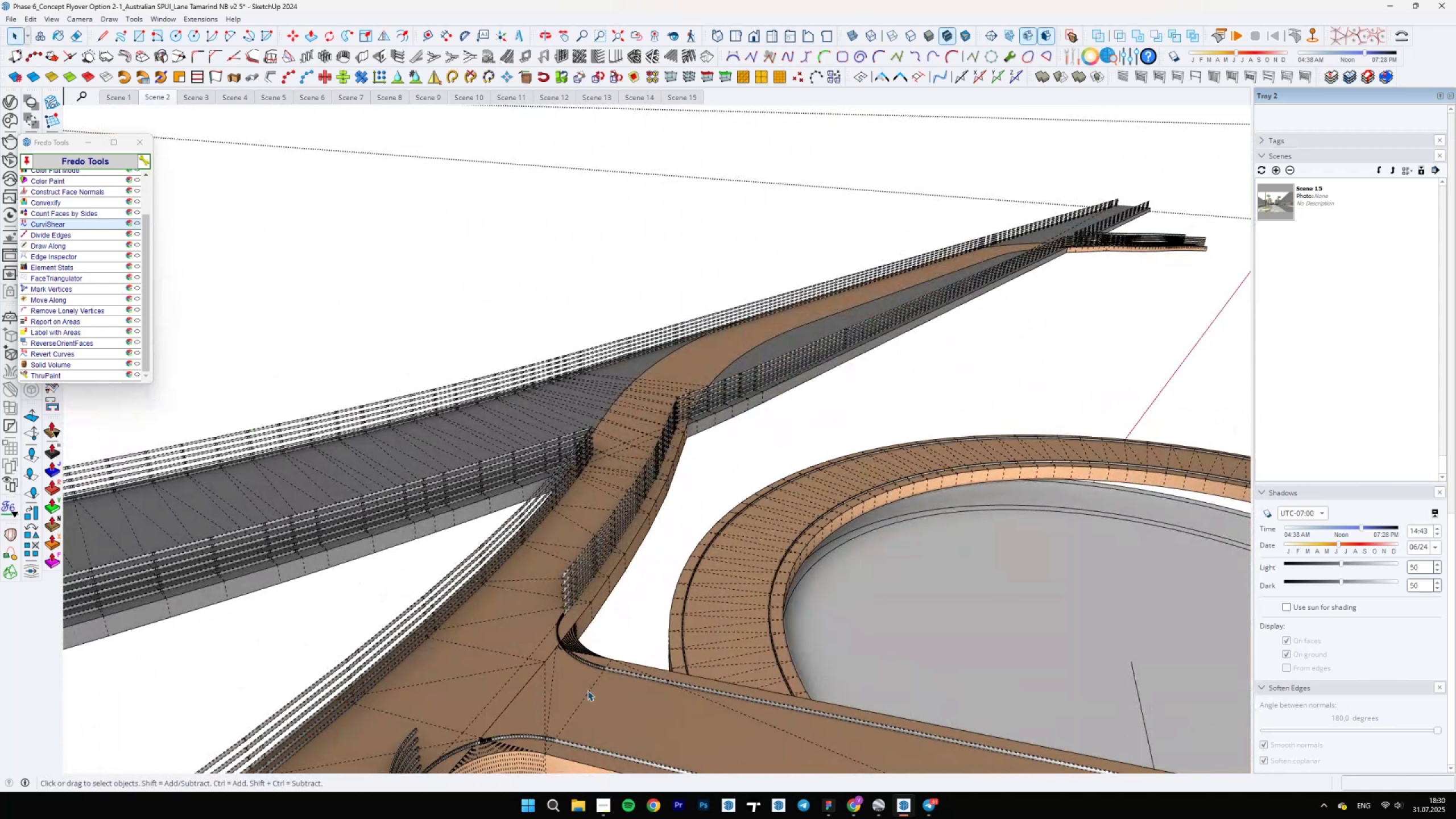 
scroll: coordinate [457, 744], scroll_direction: up, amount: 5.0
 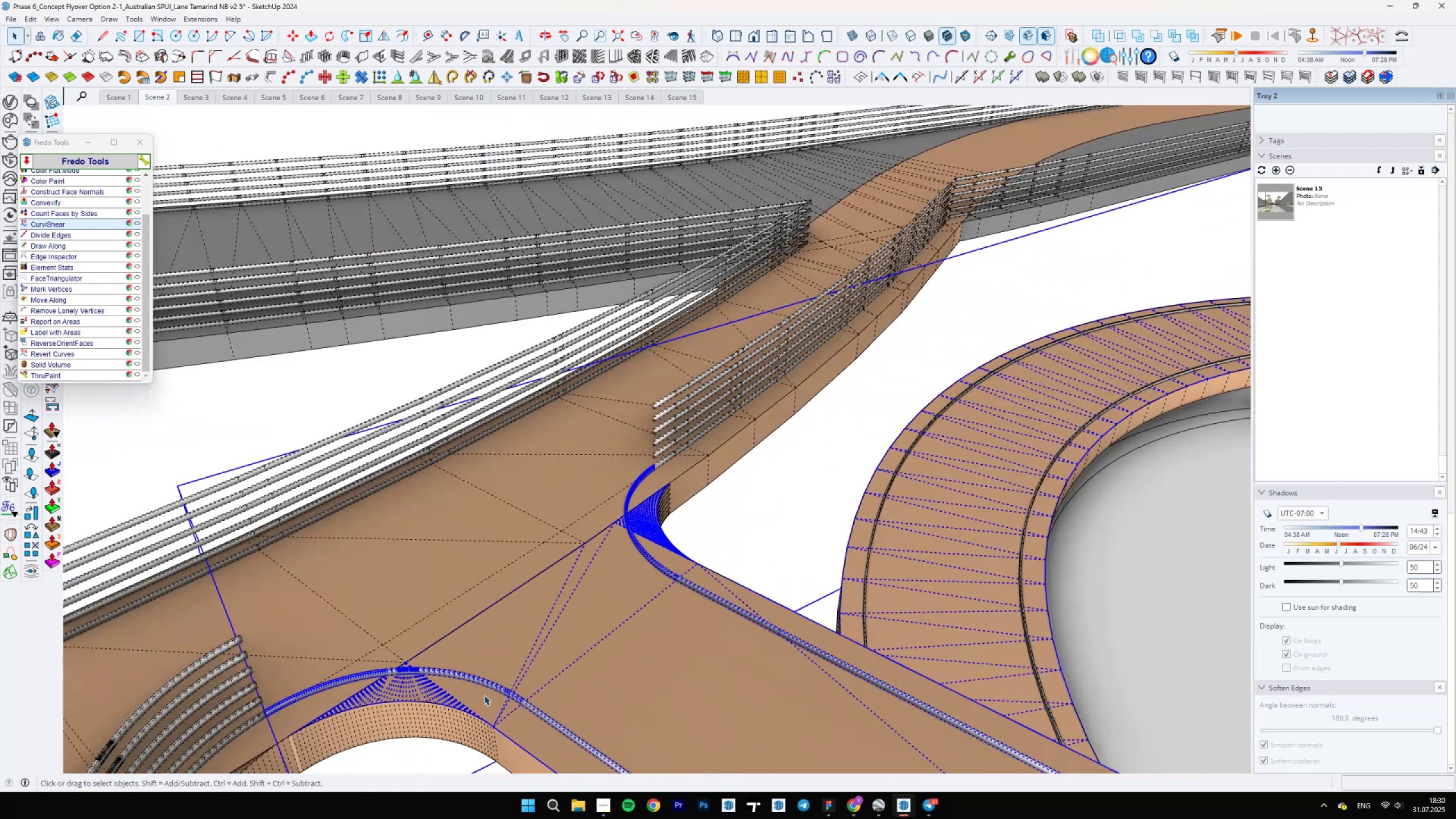 
double_click([485, 694])
 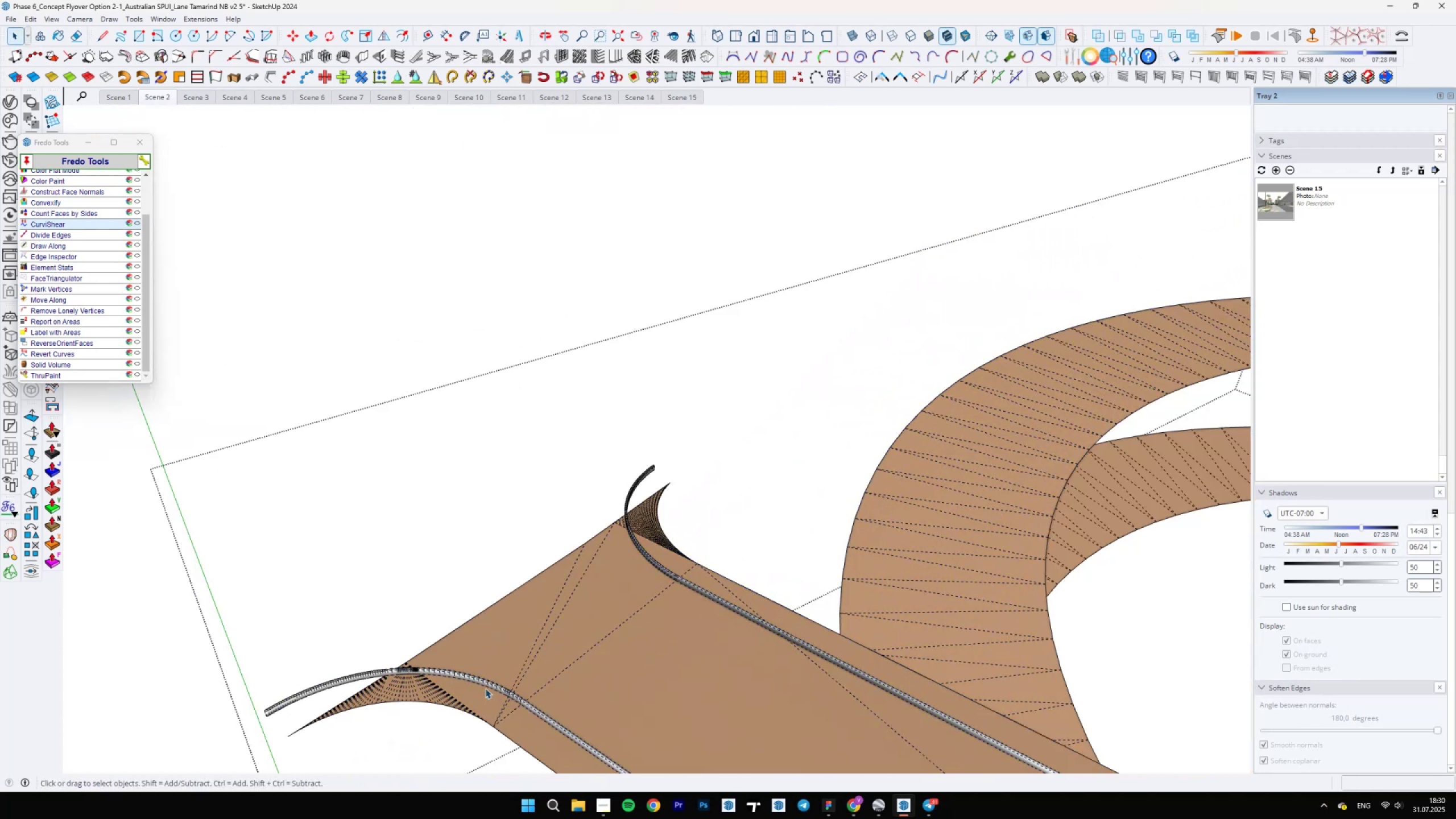 
triple_click([486, 685])
 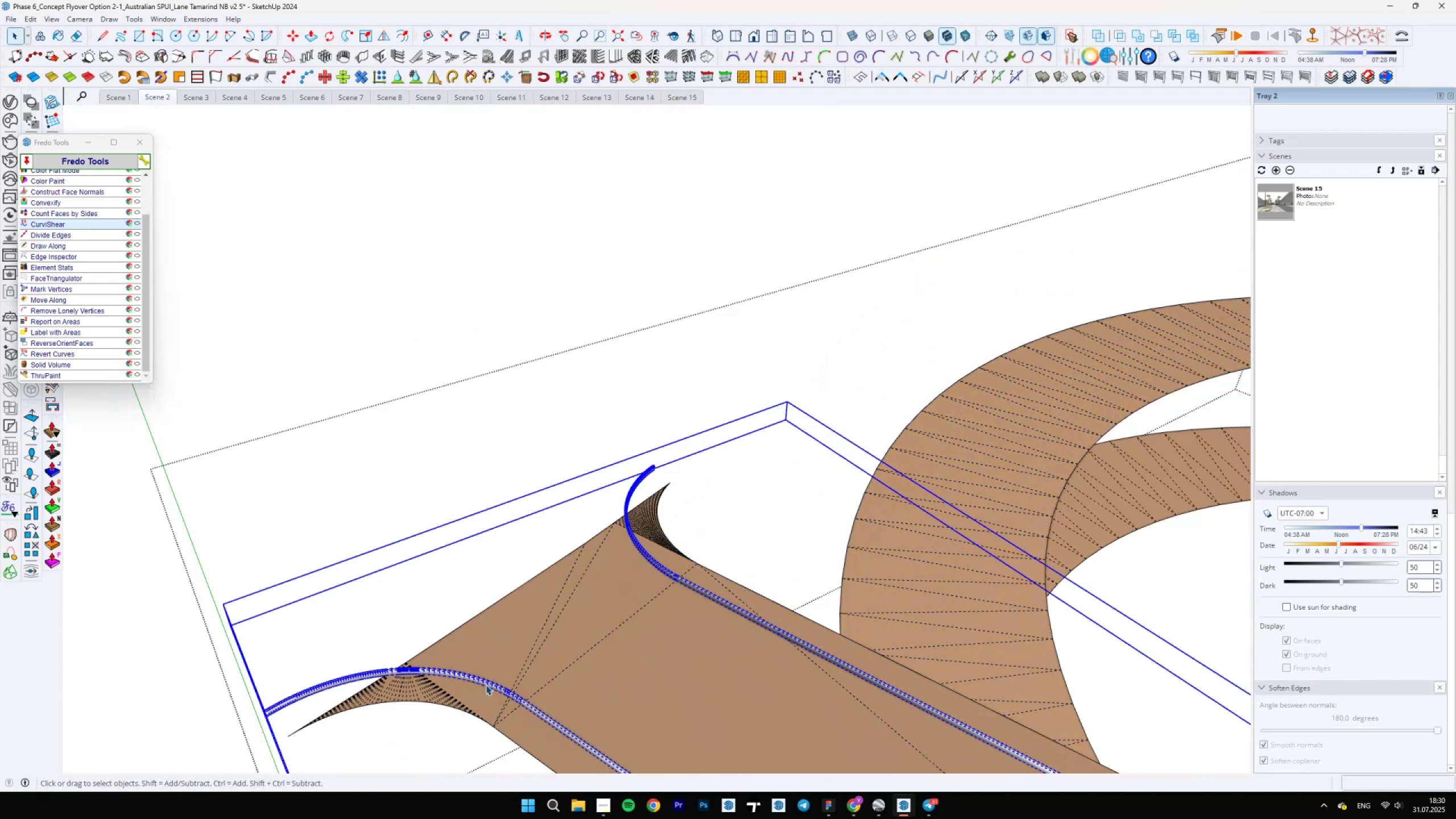 
hold_key(key=ShiftLeft, duration=0.52)
 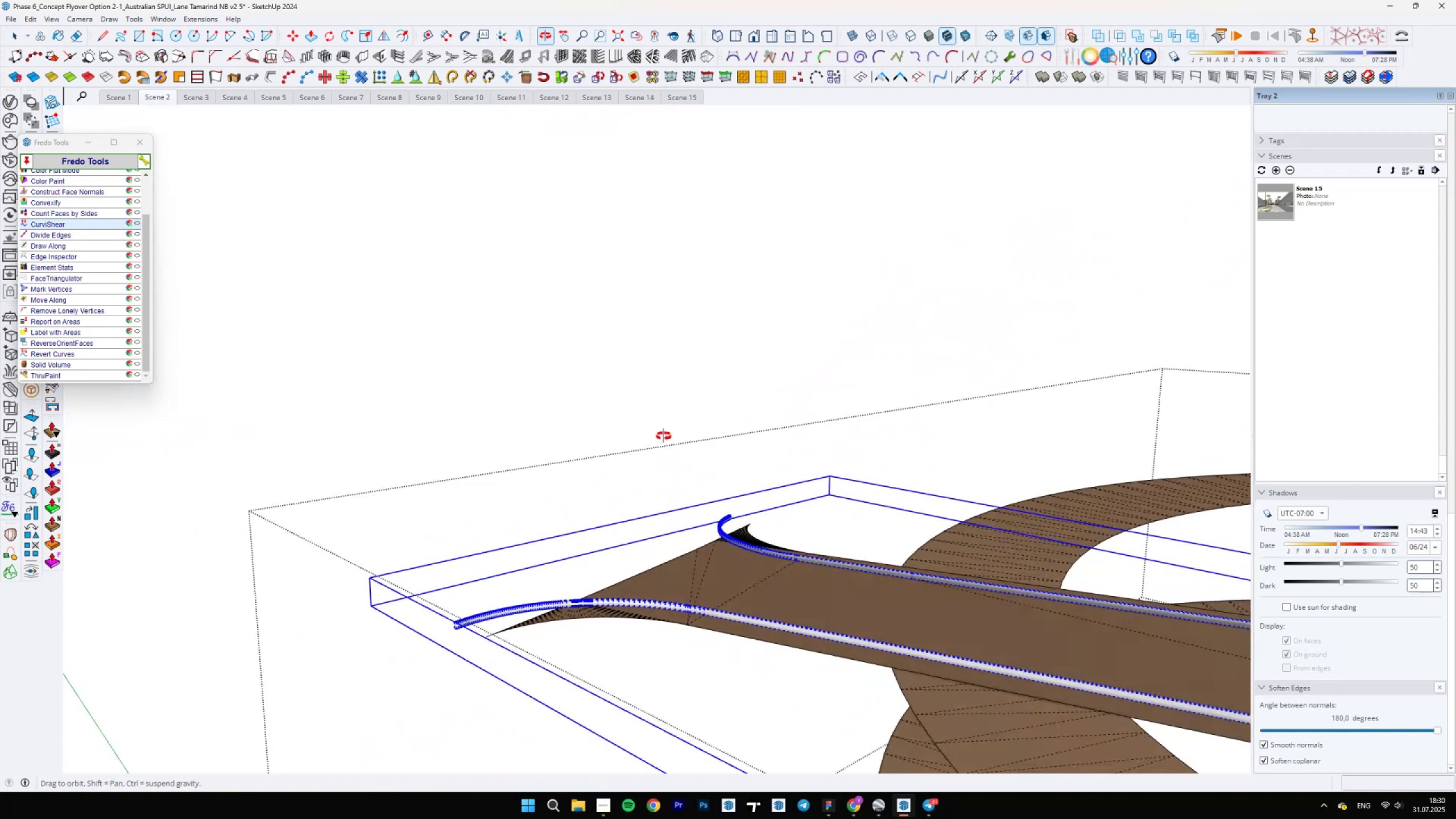 
scroll: coordinate [562, 580], scroll_direction: down, amount: 6.0
 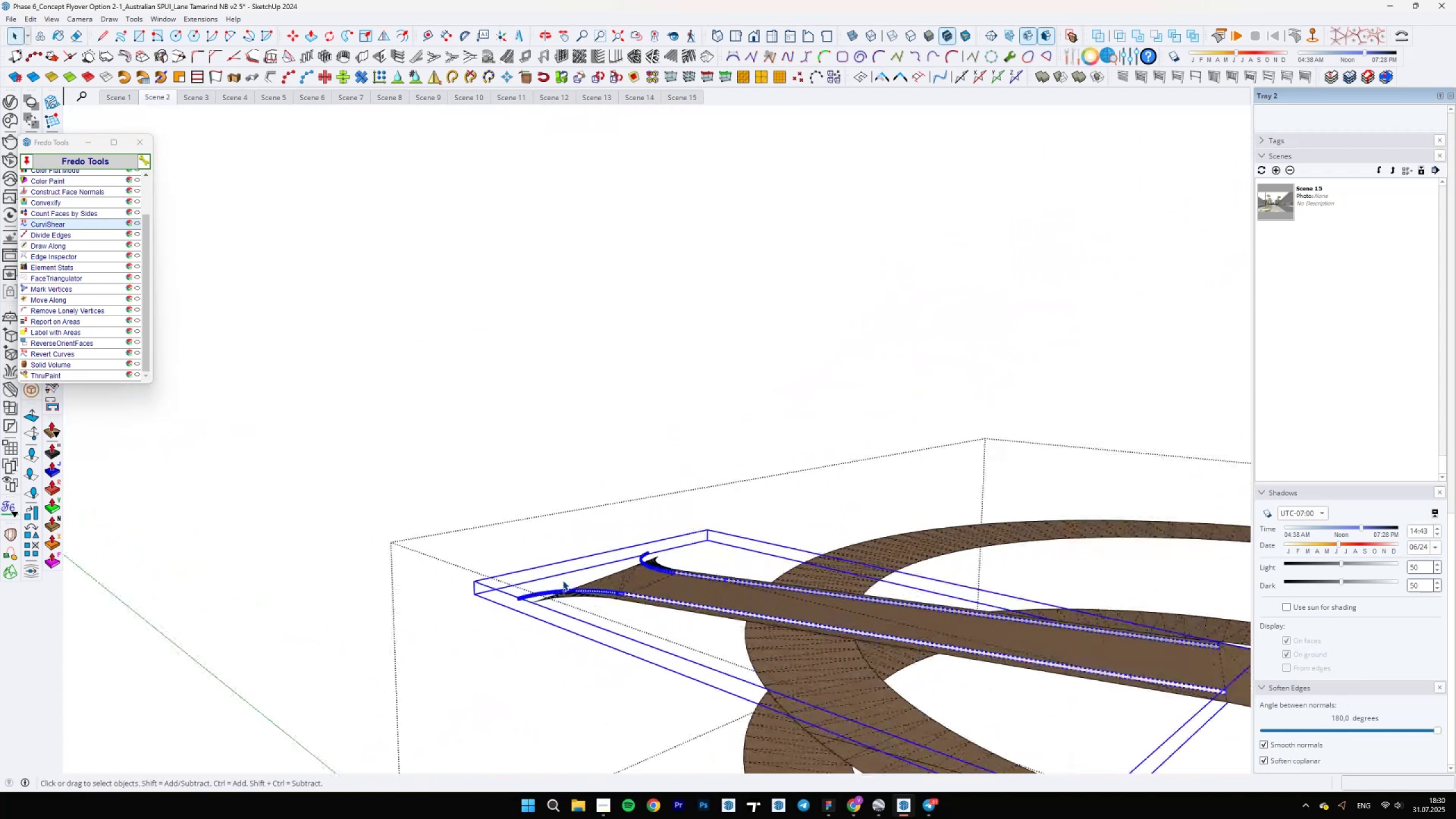 
key(M)
 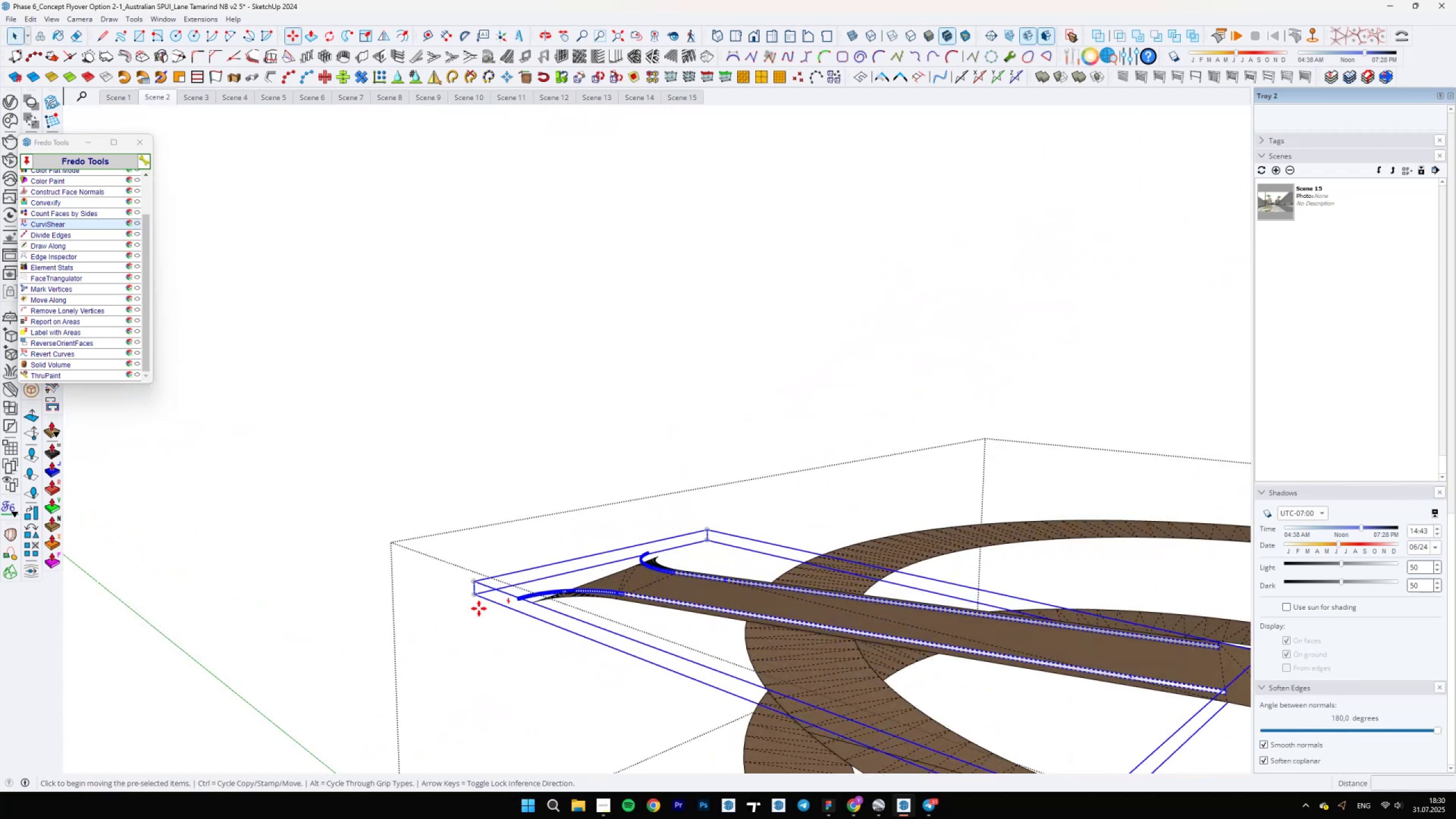 
left_click([479, 609])
 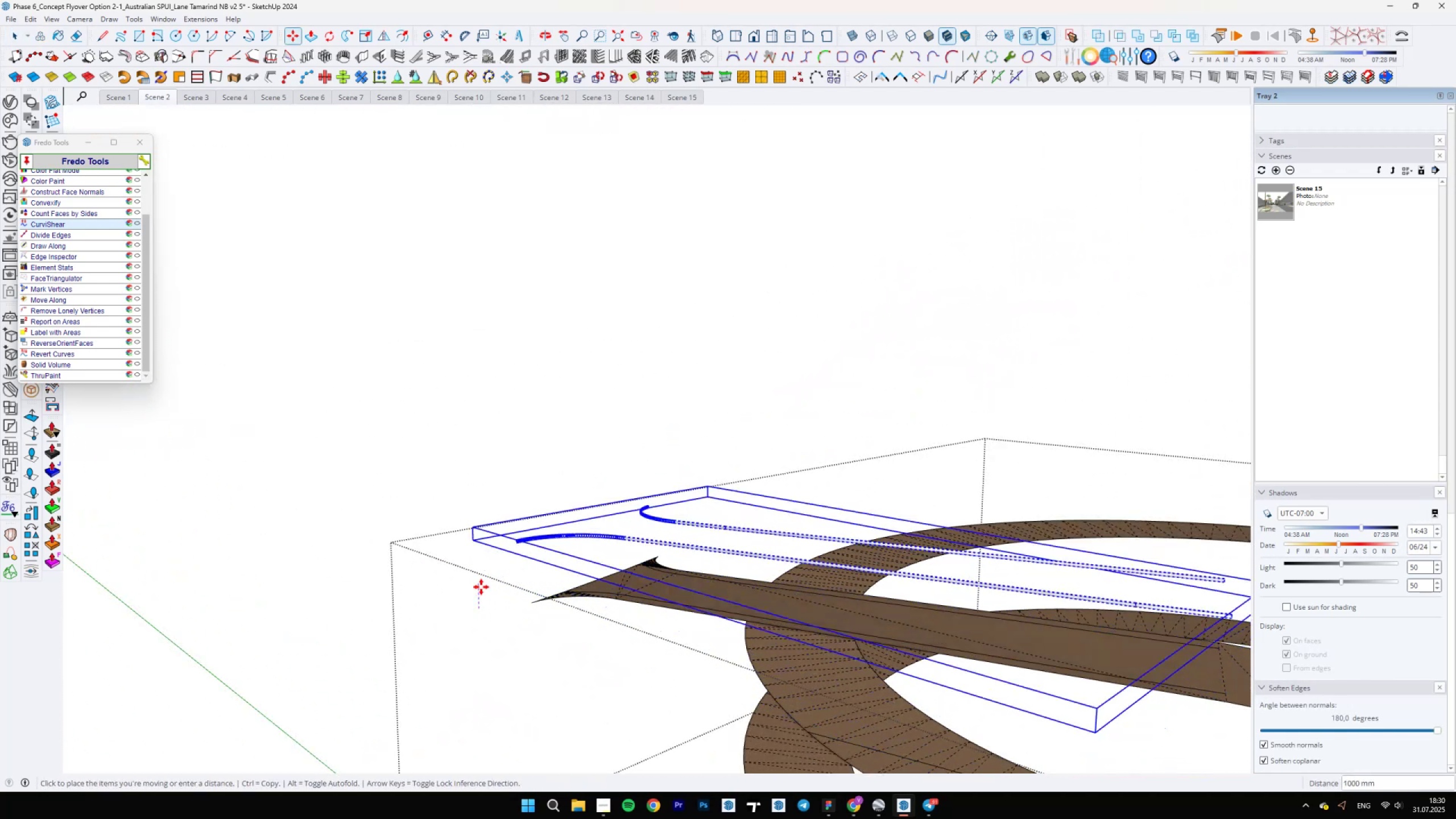 
key(Control+ControlLeft)
 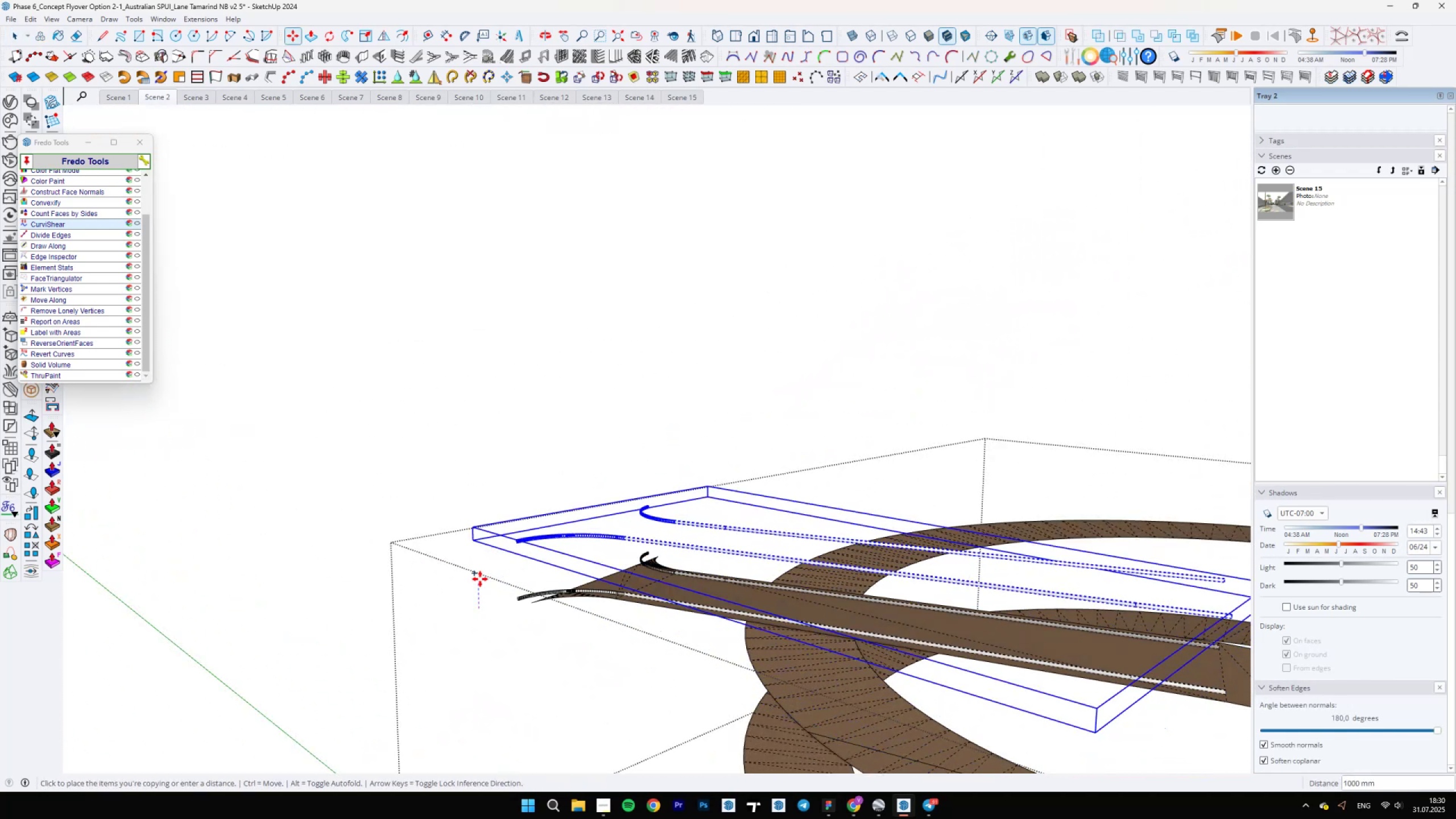 
type(150)
 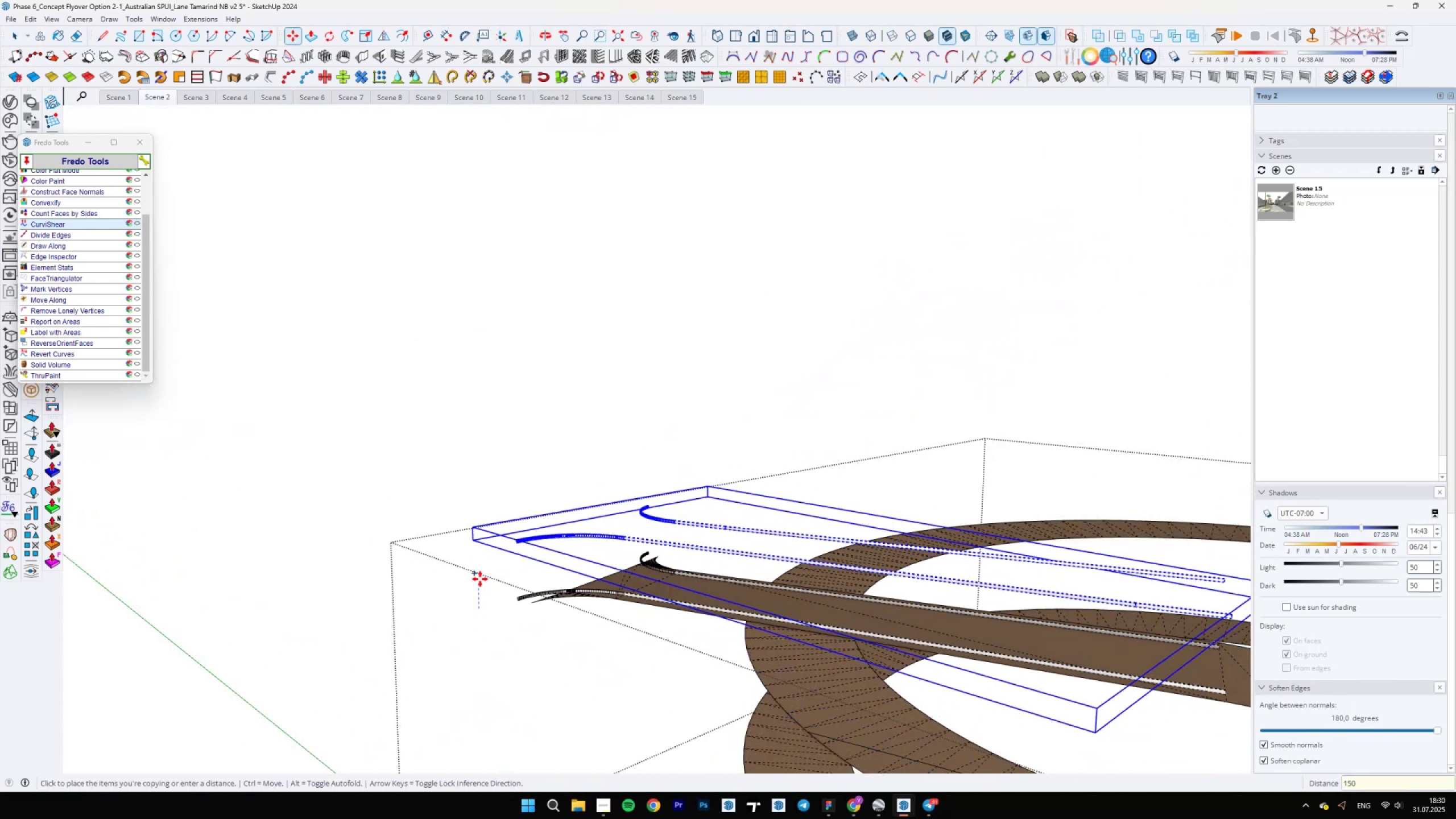 
key(Enter)
 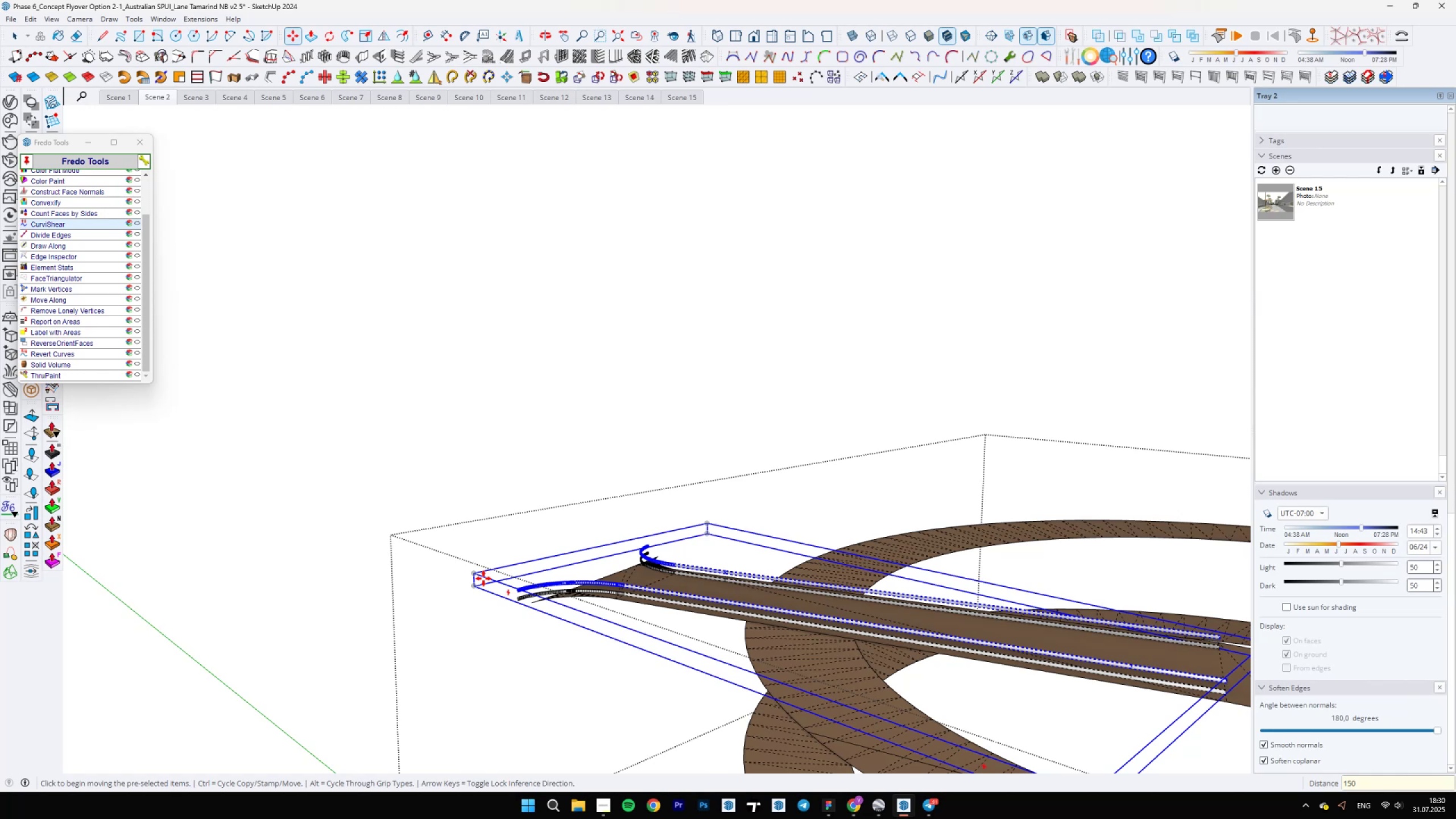 
type(x5)
 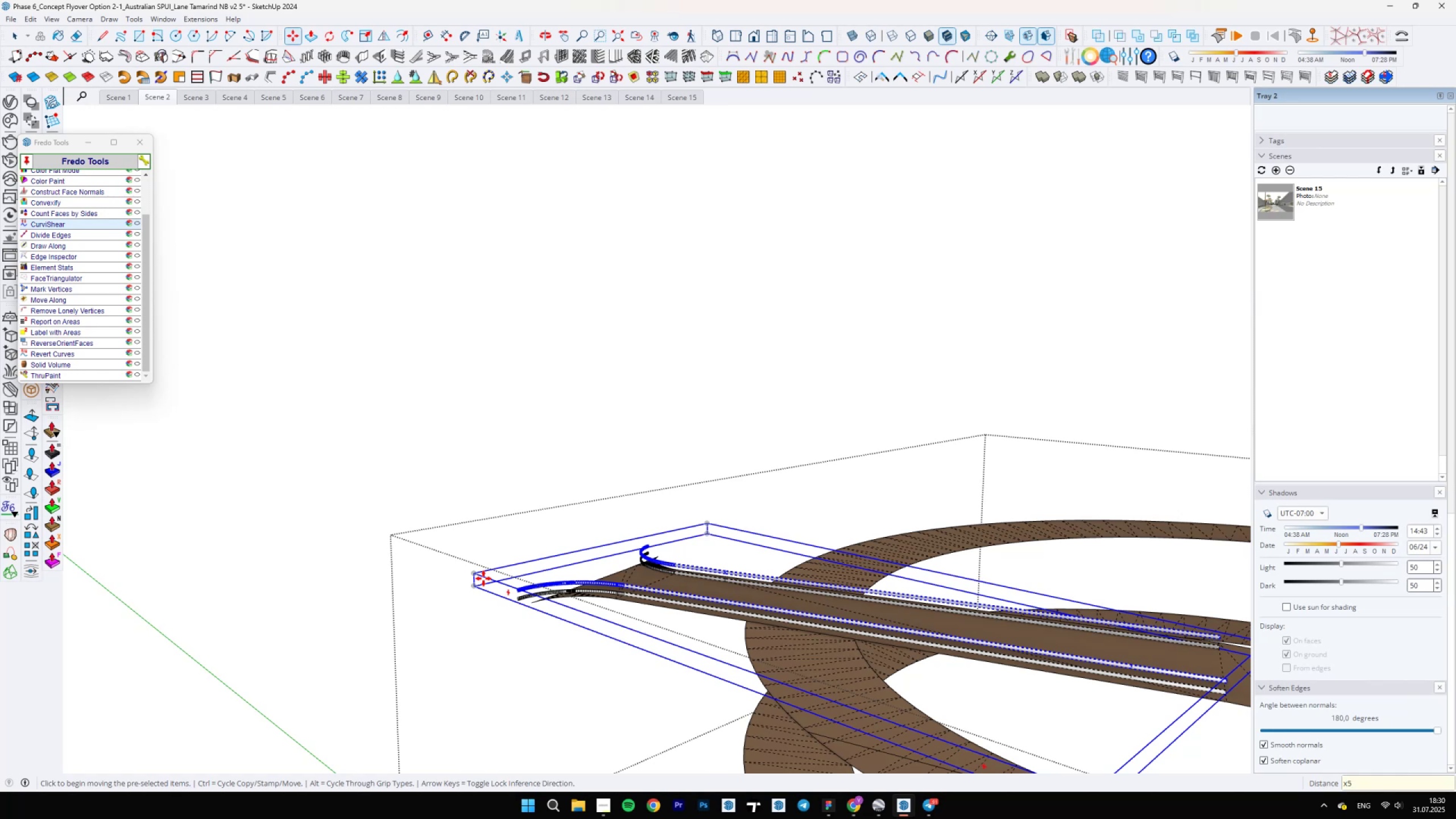 
key(Enter)
 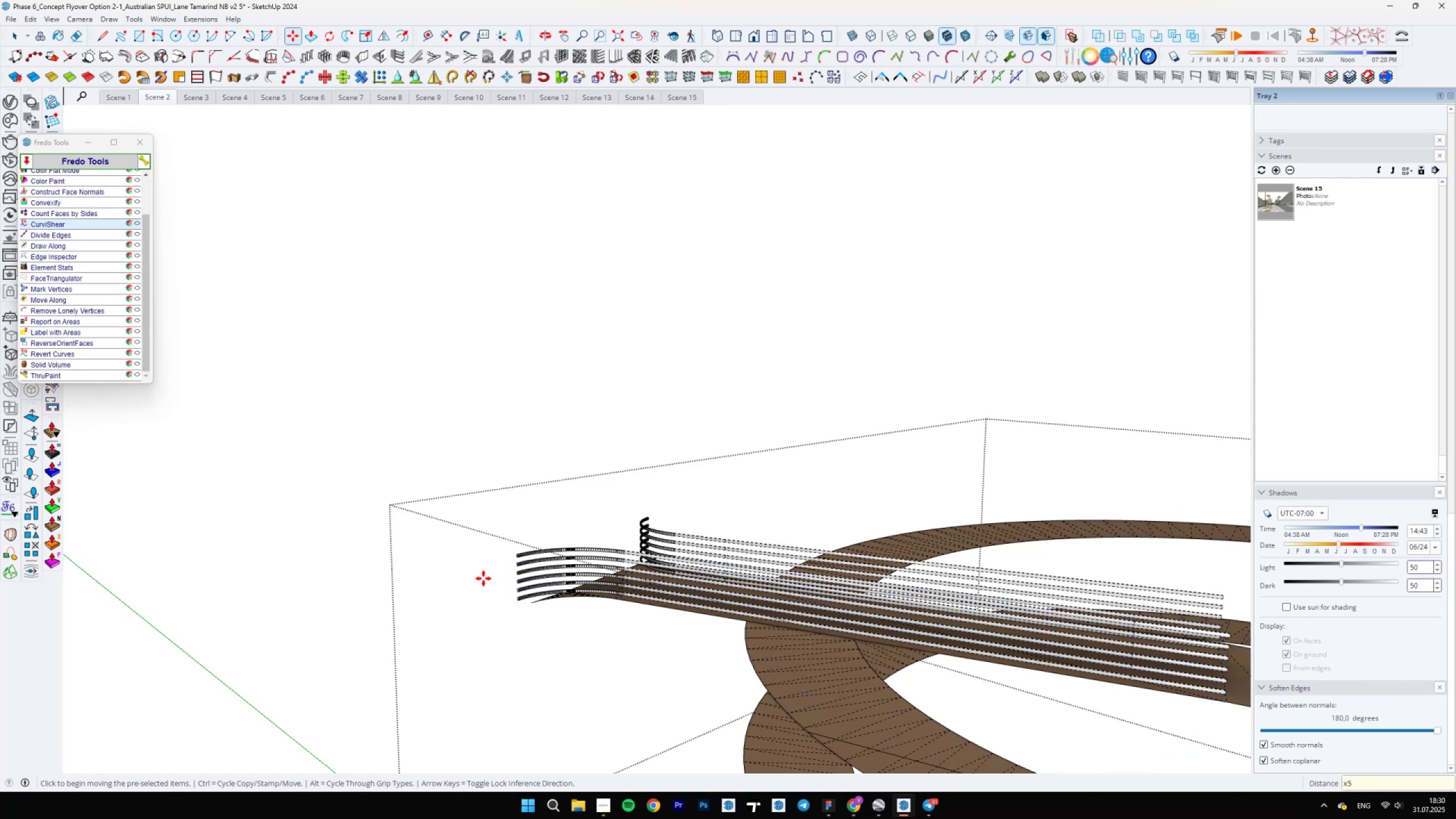 
key(Space)
 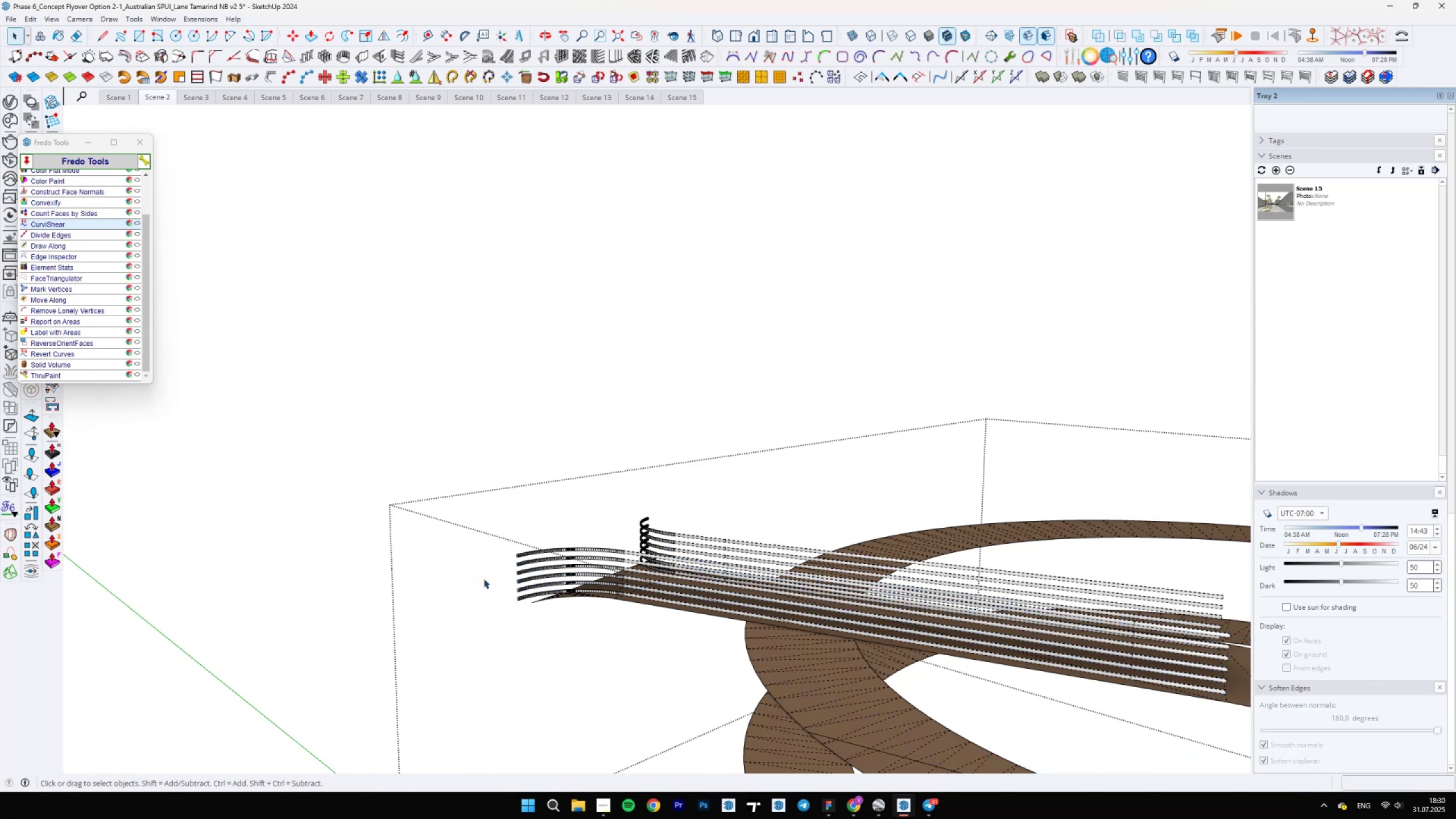 
key(Escape)
 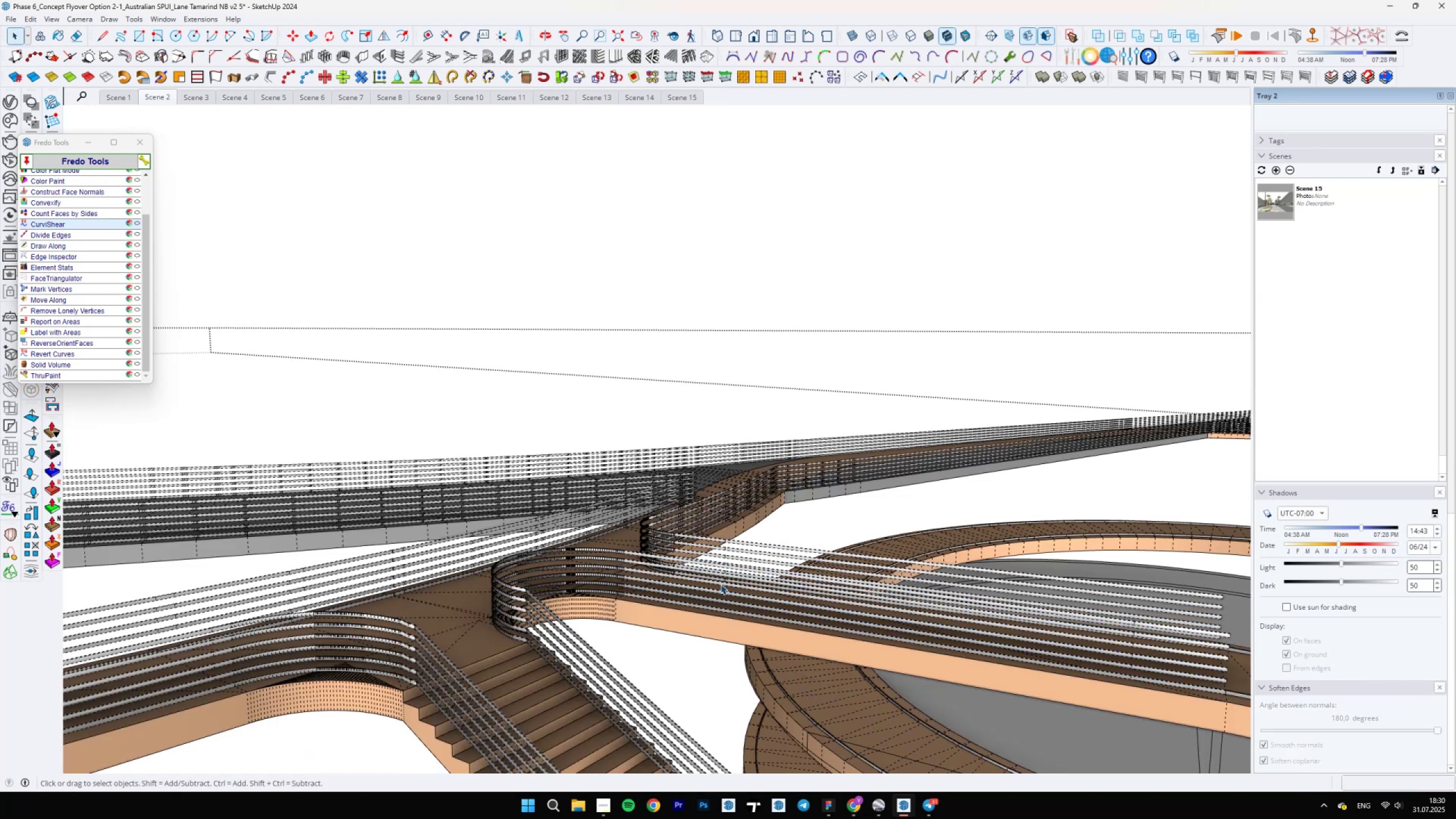 
scroll: coordinate [586, 478], scroll_direction: down, amount: 18.0
 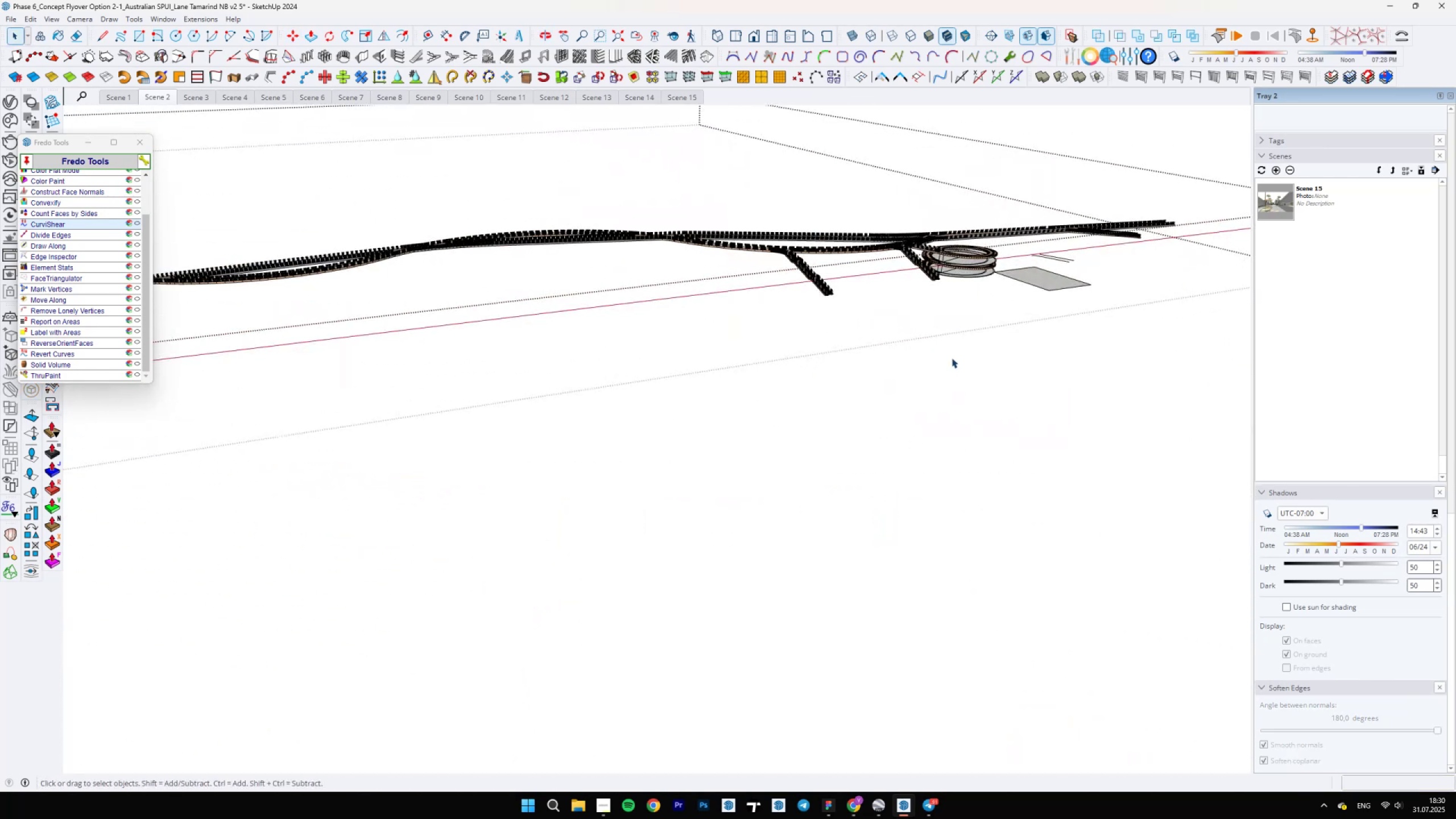 
key(Home)
 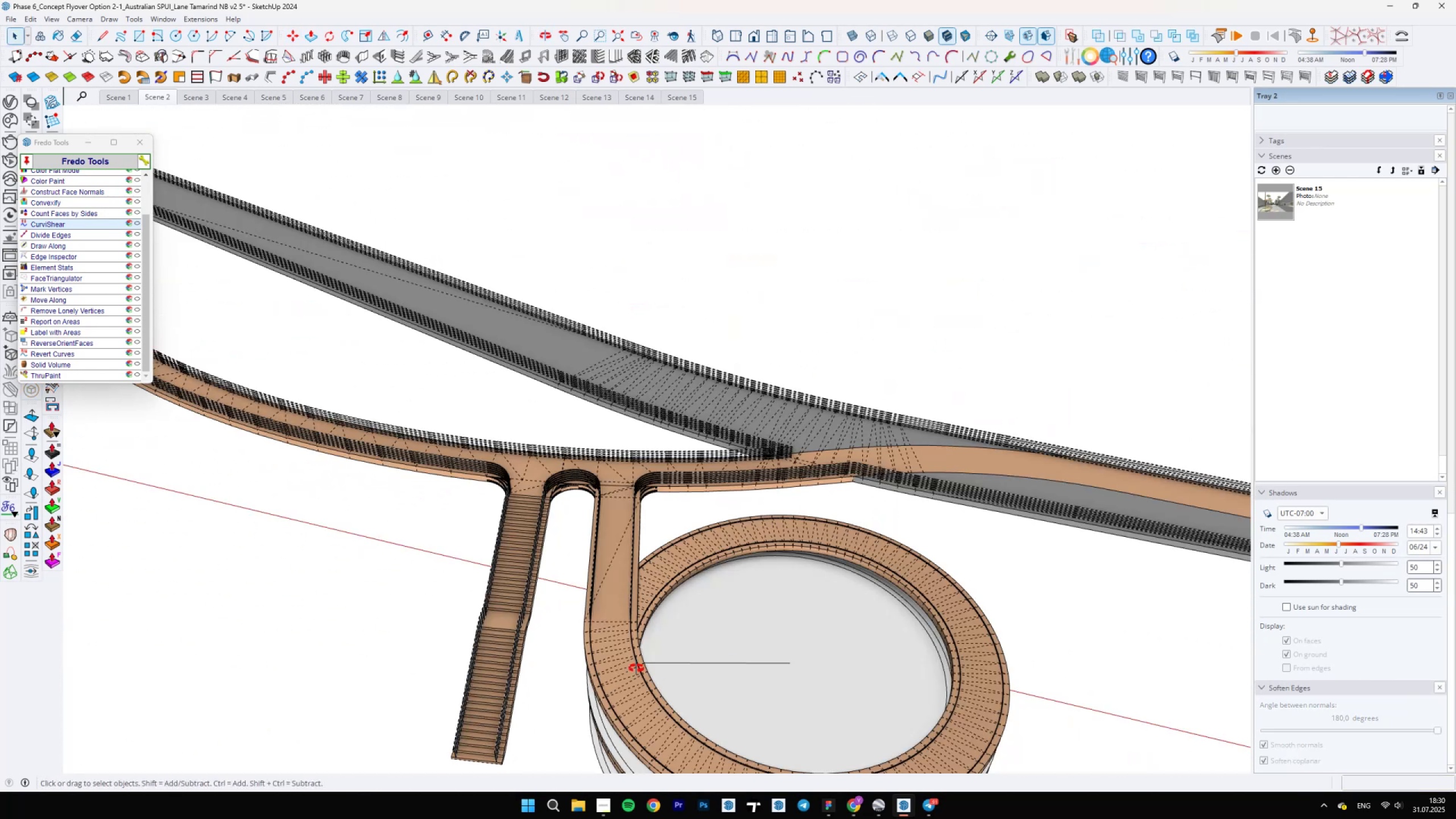 
scroll: coordinate [721, 639], scroll_direction: up, amount: 15.0
 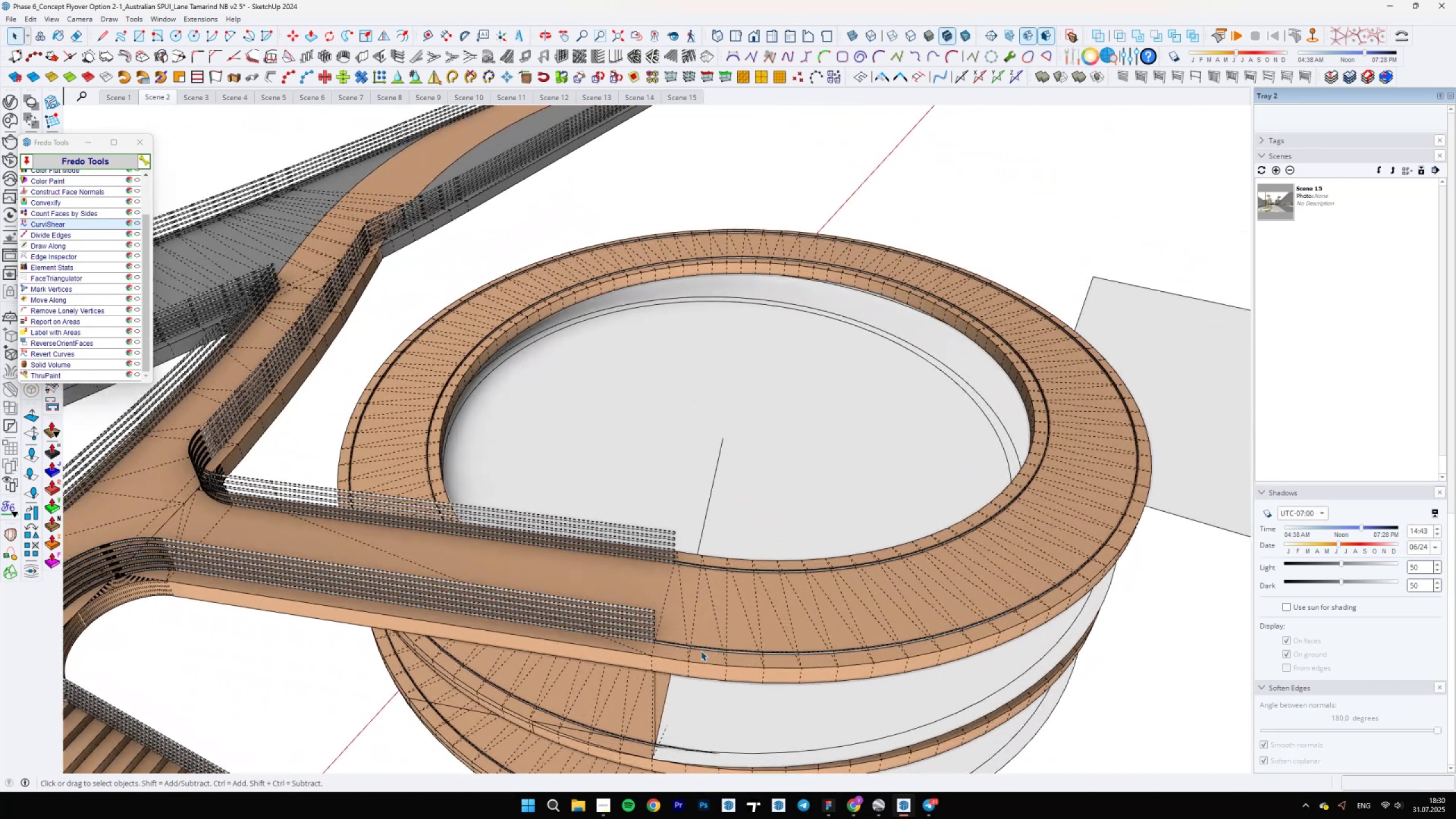 
left_click([701, 651])
 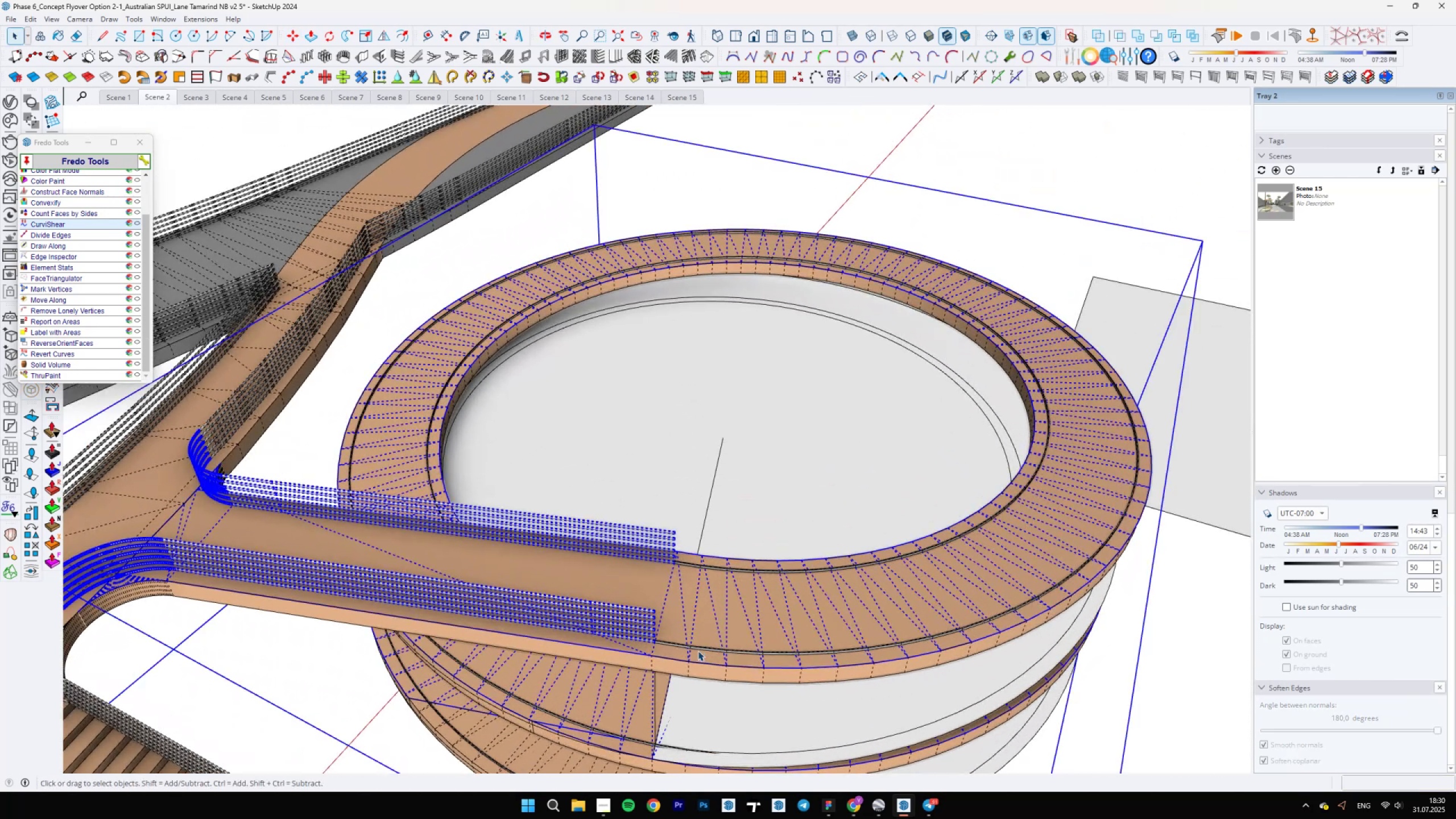 
left_click([697, 650])
 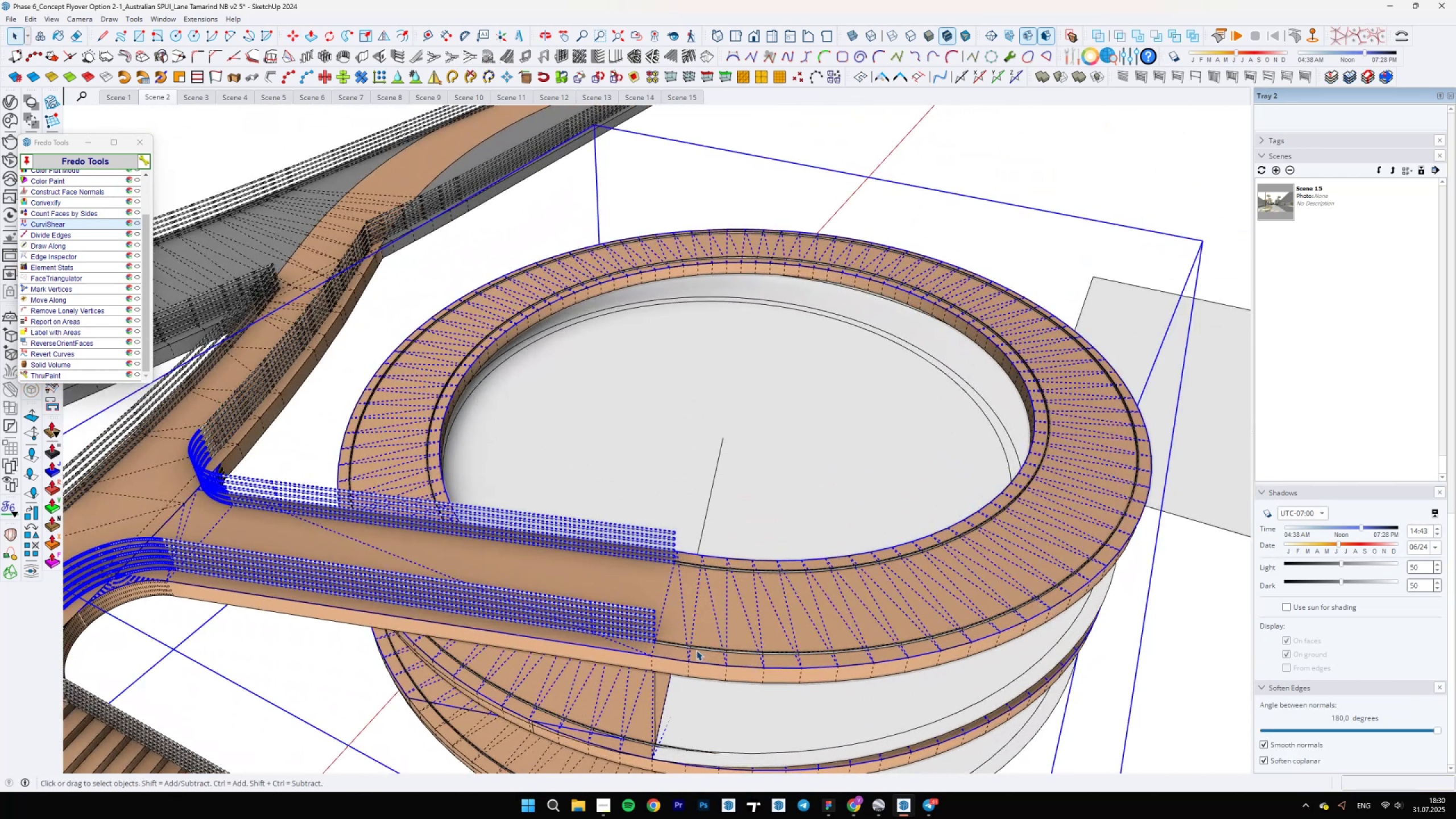 
double_click([696, 650])
 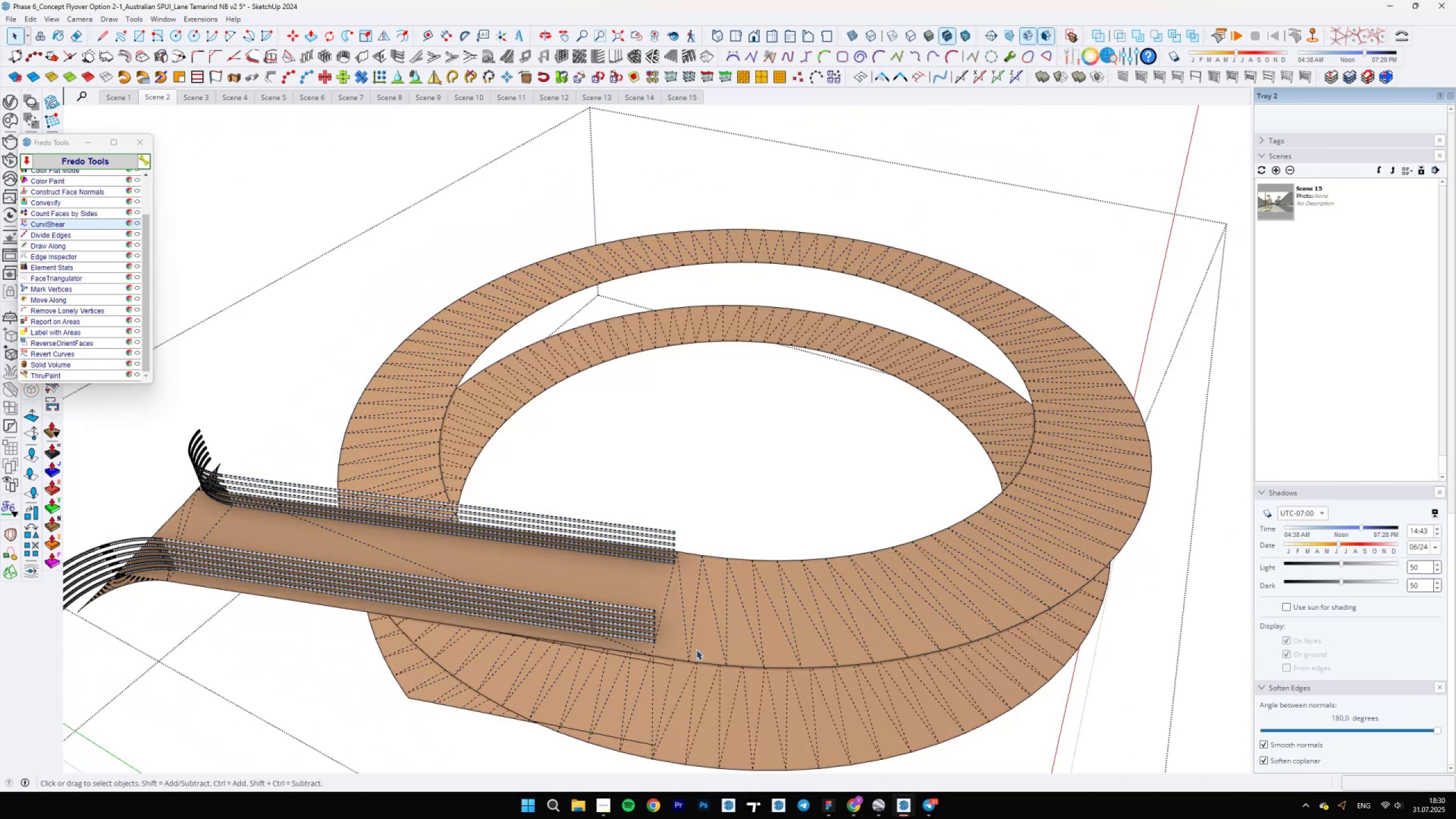 
key(Escape)
 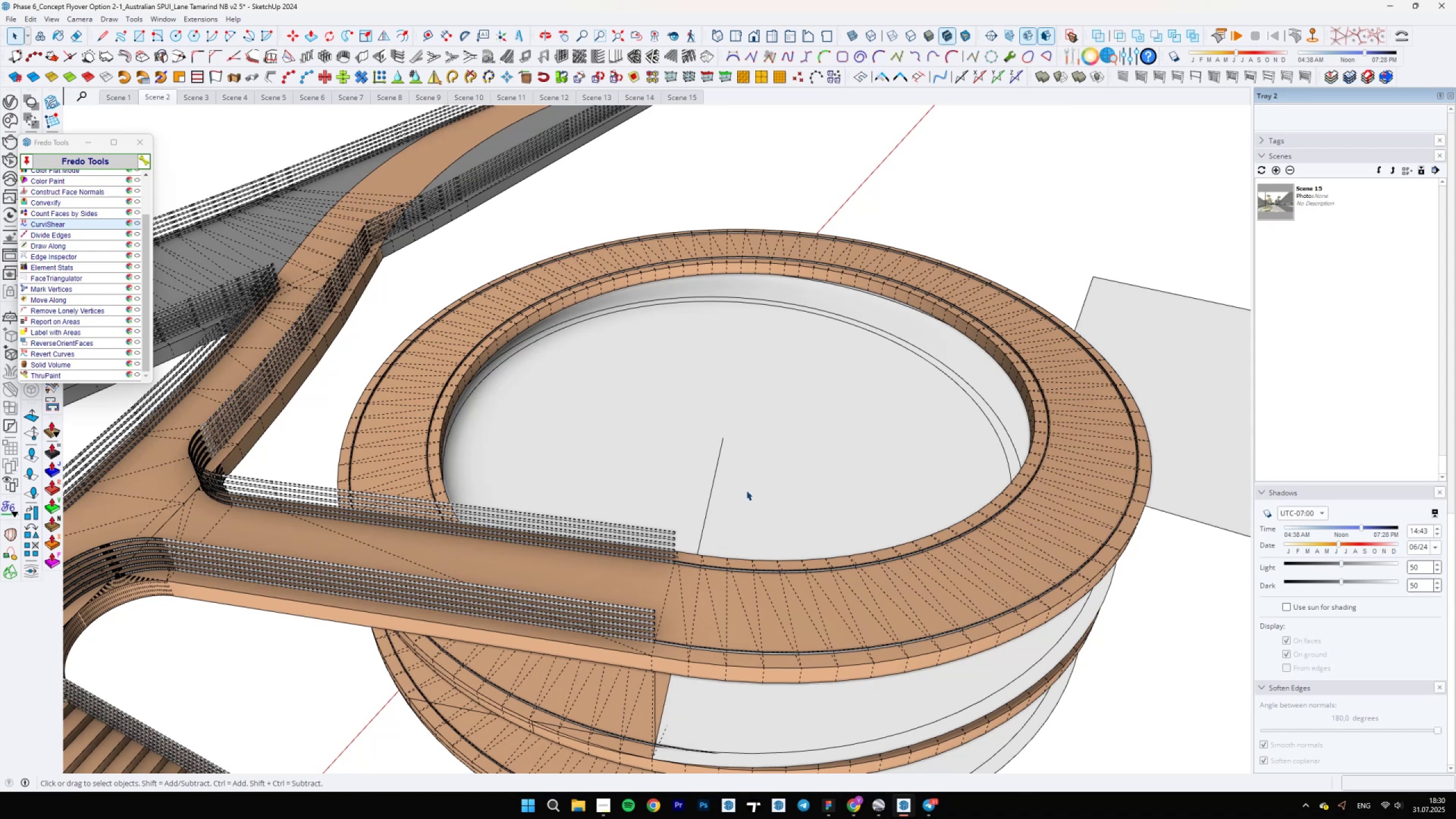 
double_click([746, 490])
 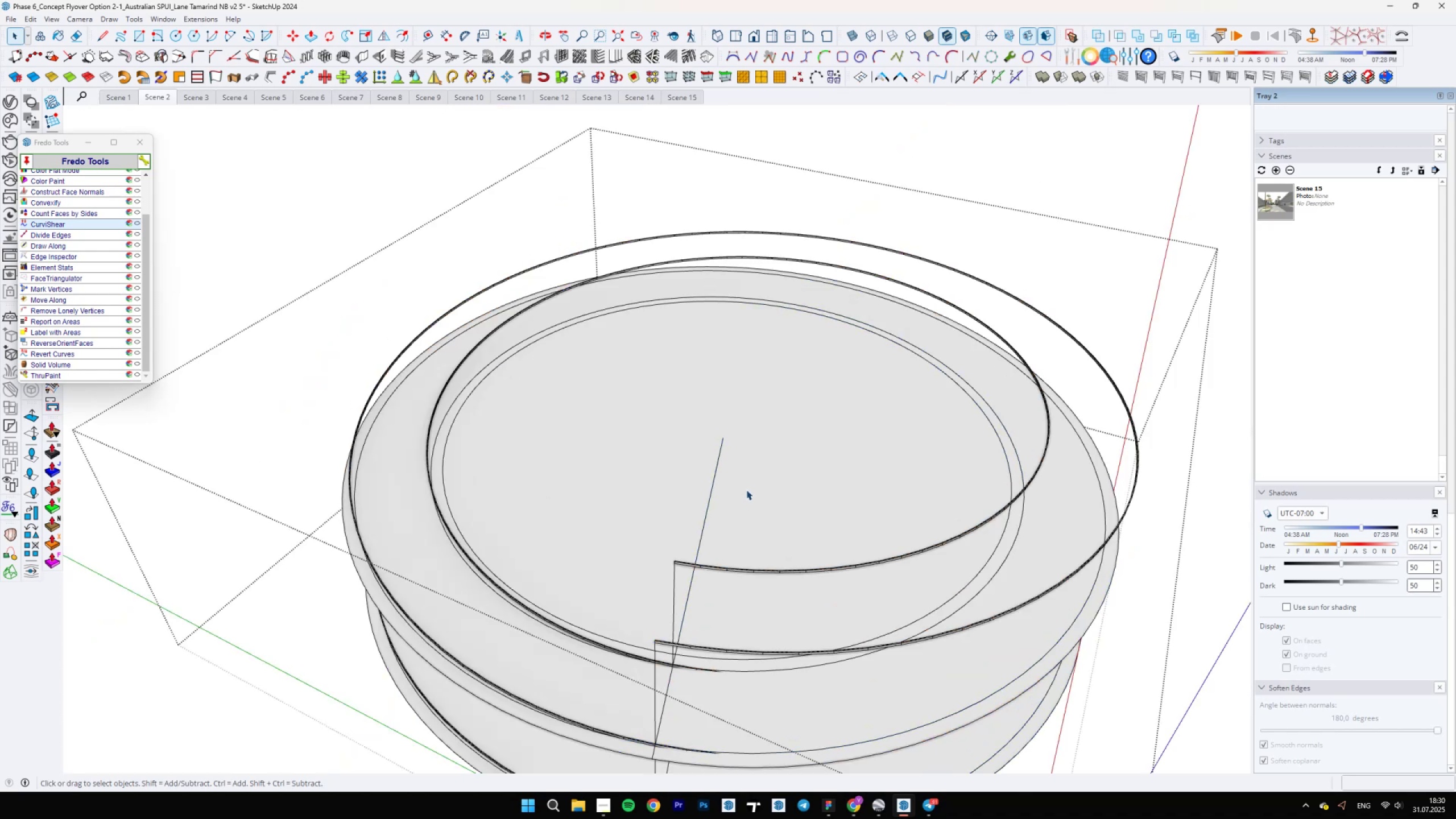 
scroll: coordinate [744, 494], scroll_direction: down, amount: 4.0
 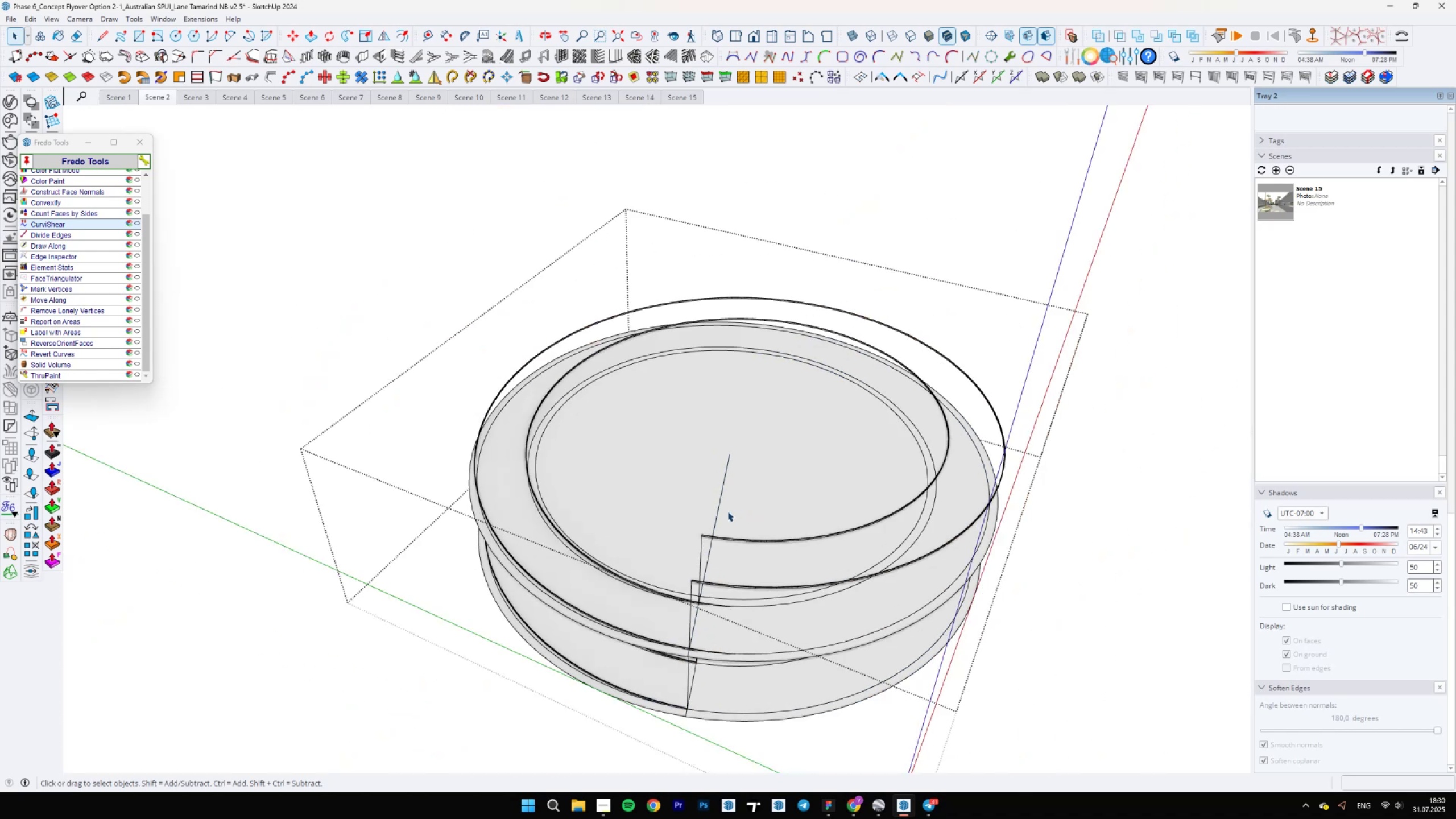 
left_click([724, 508])
 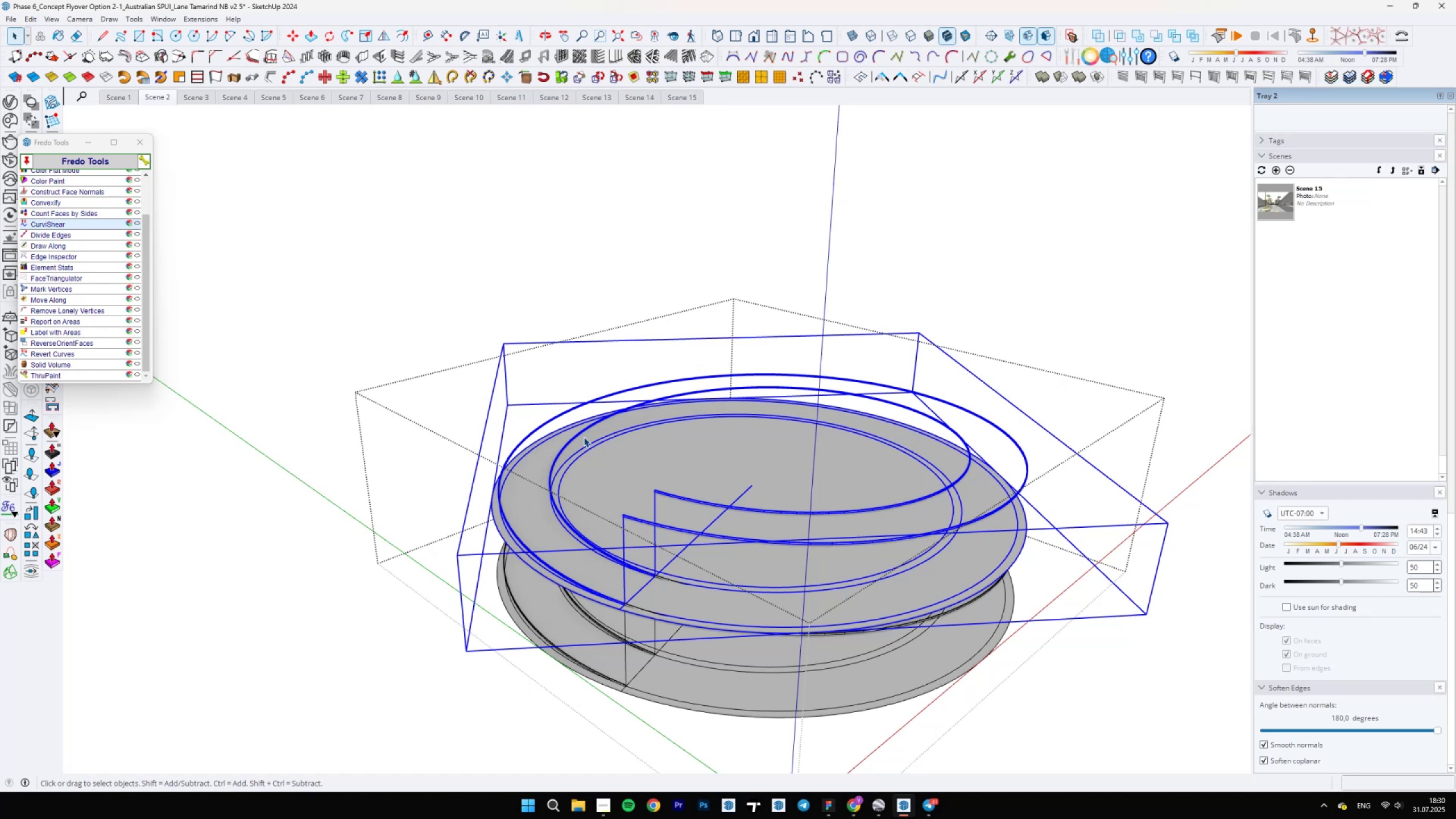 
wait(20.08)
 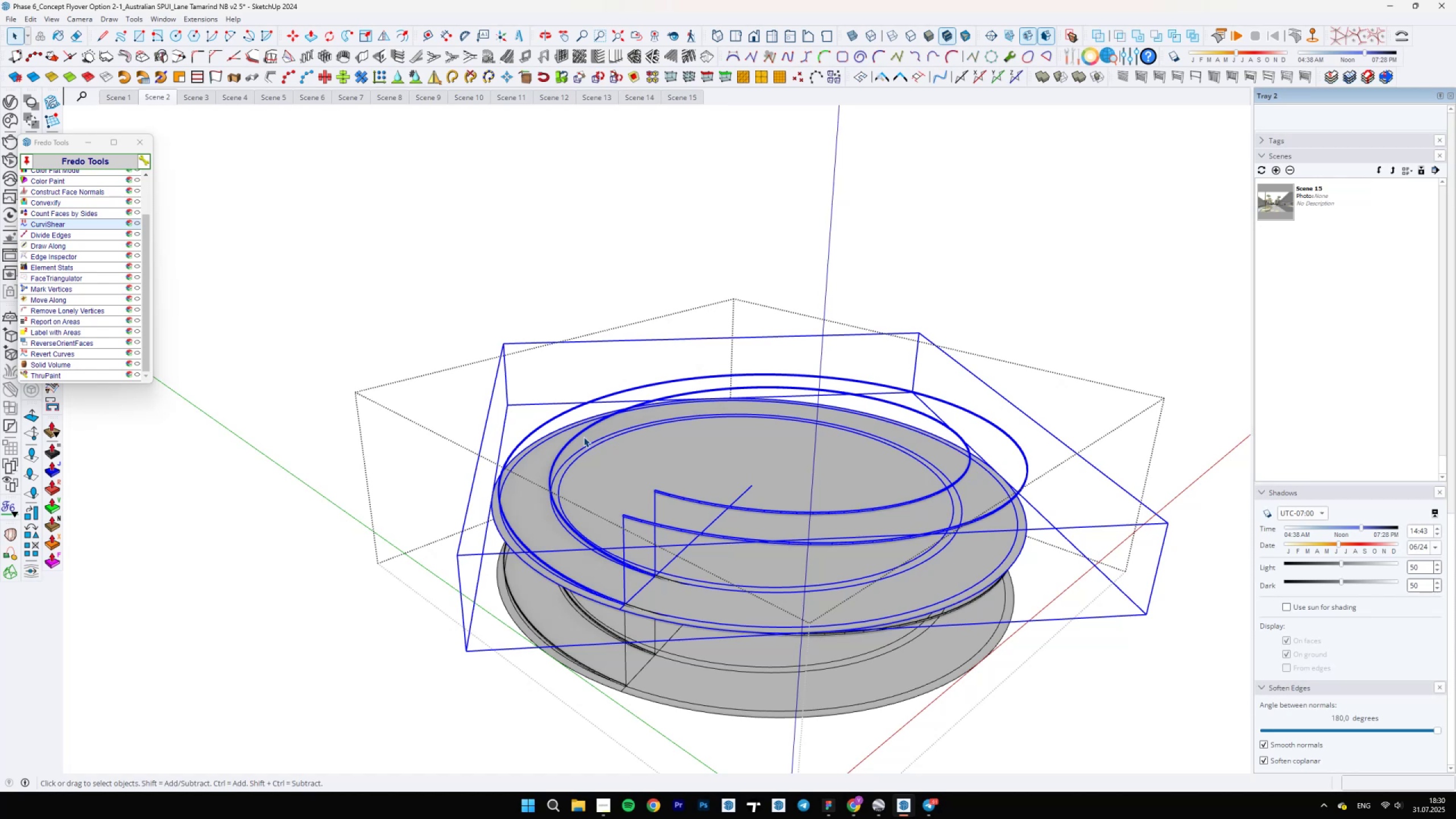 
scroll: coordinate [473, 511], scroll_direction: up, amount: 10.0
 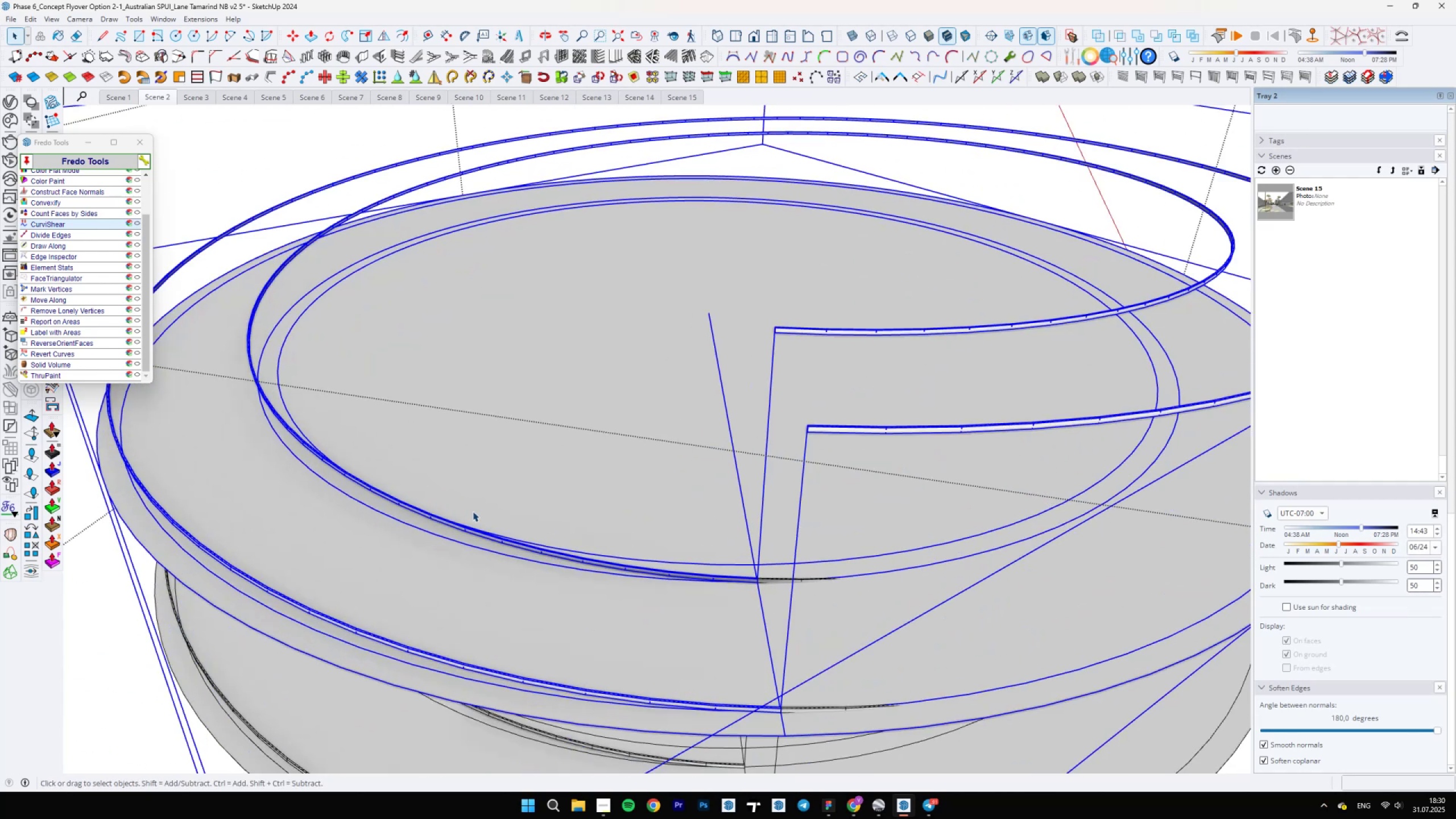 
double_click([473, 511])
 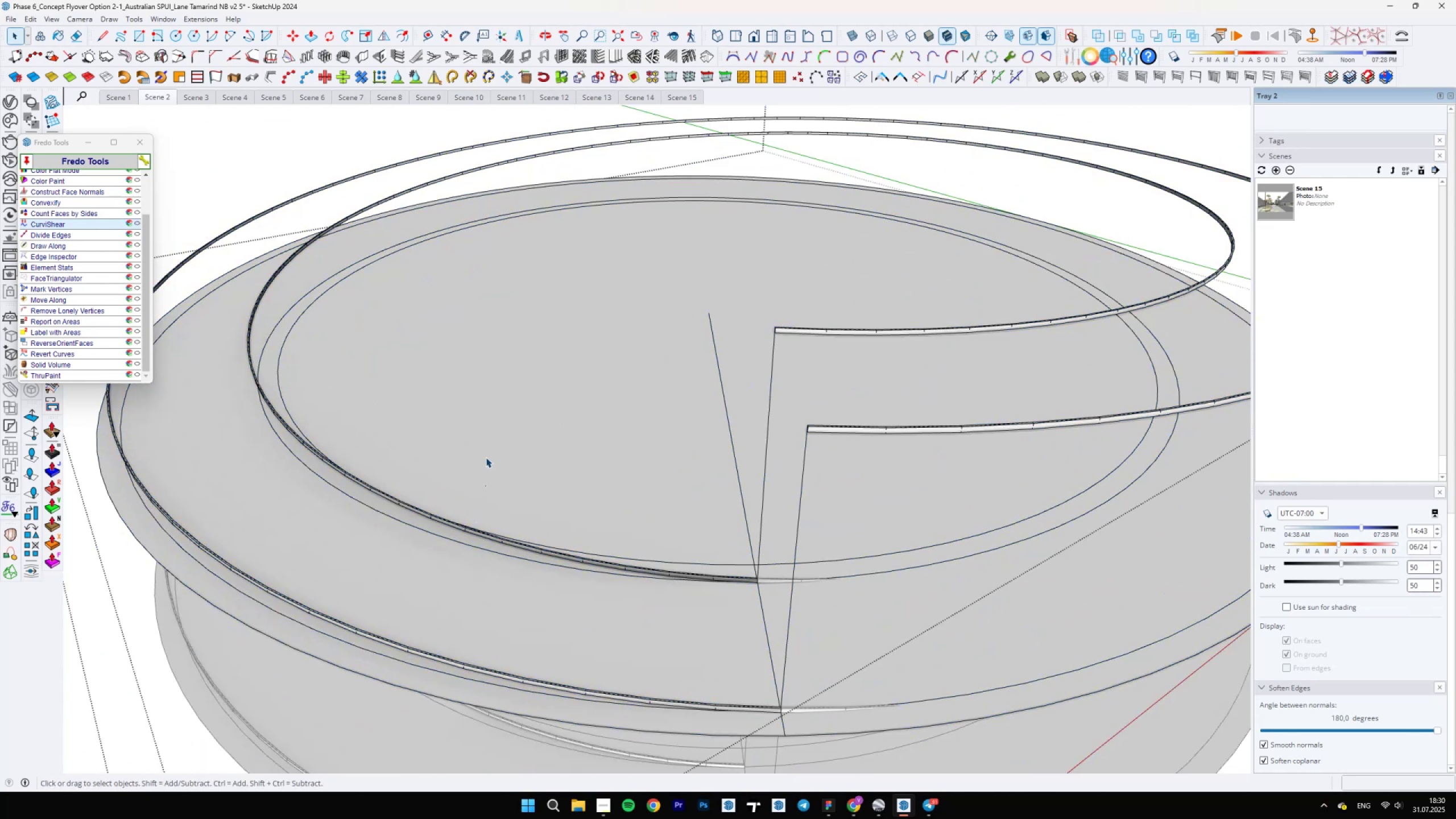 
scroll: coordinate [486, 457], scroll_direction: down, amount: 6.0
 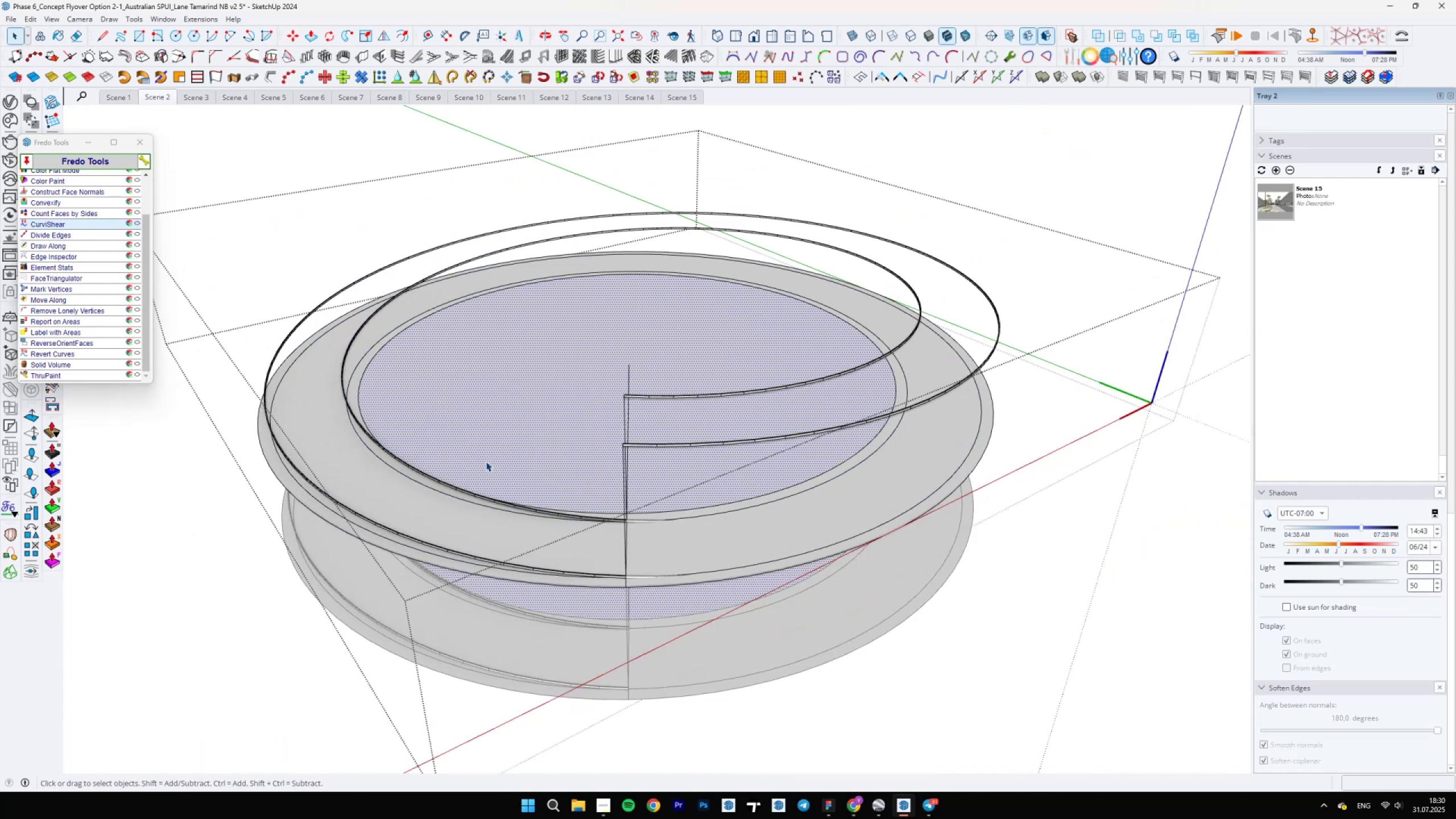 
key(Tab)
 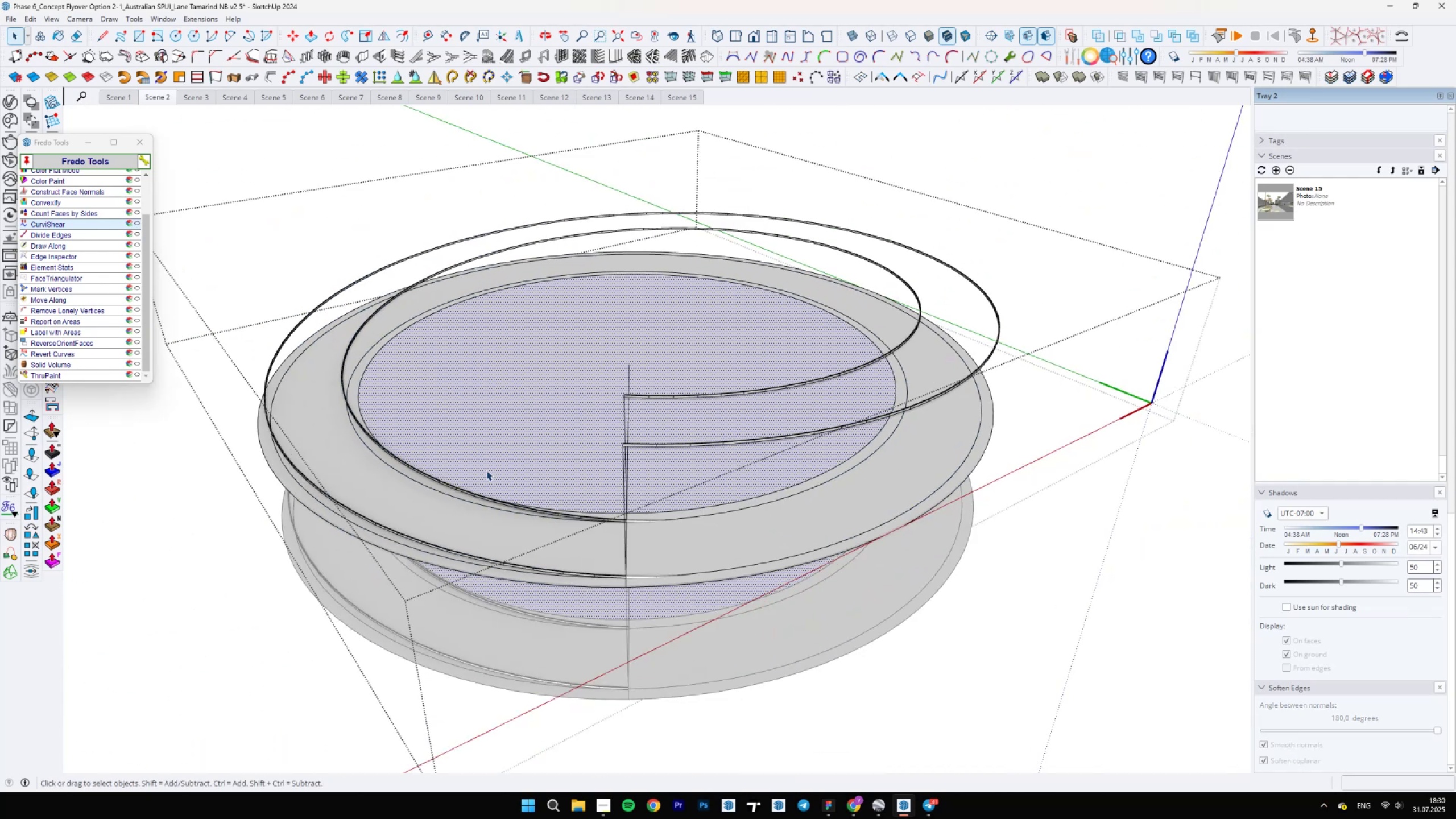 
key(Escape)
 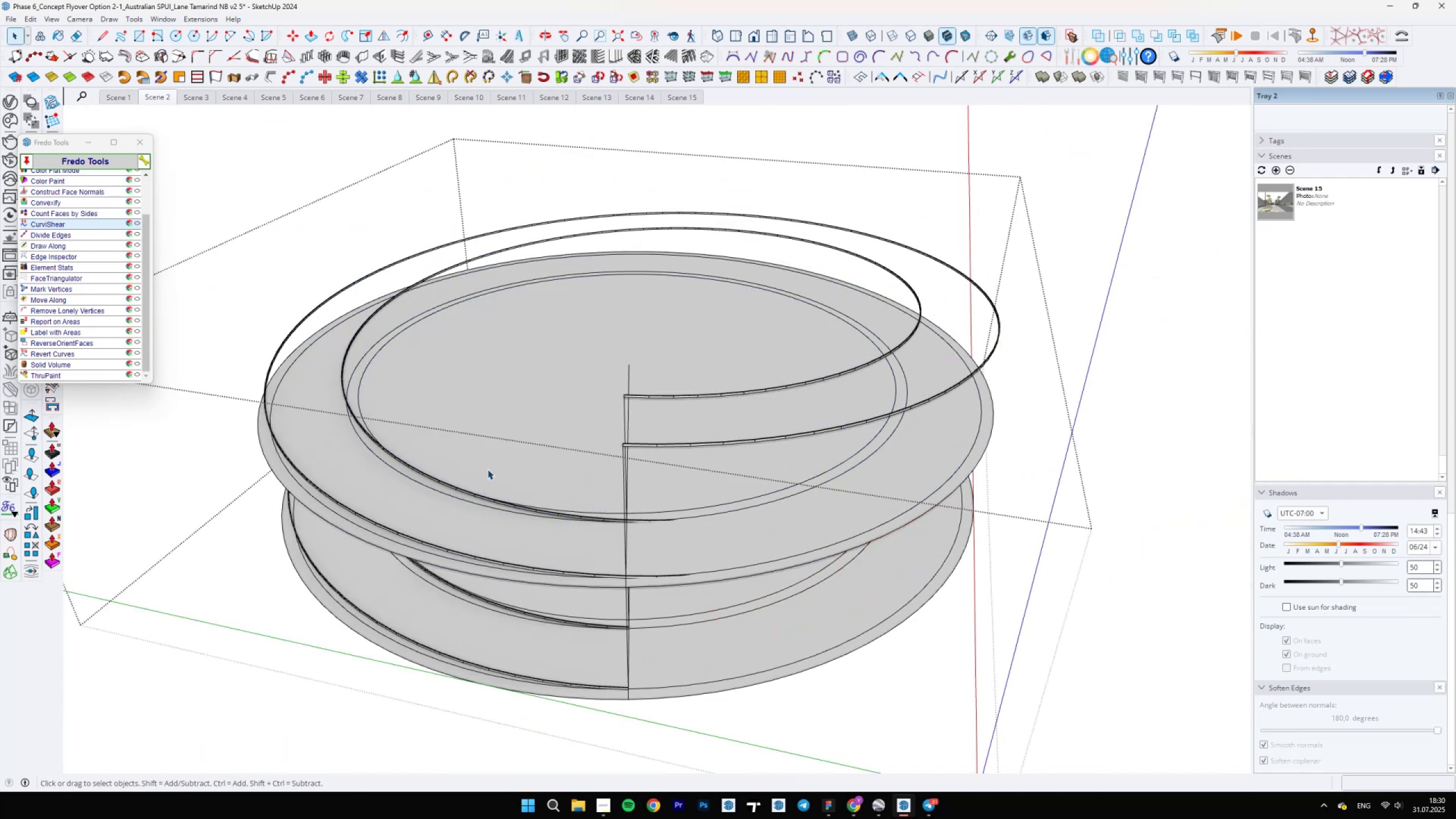 
left_click([489, 466])
 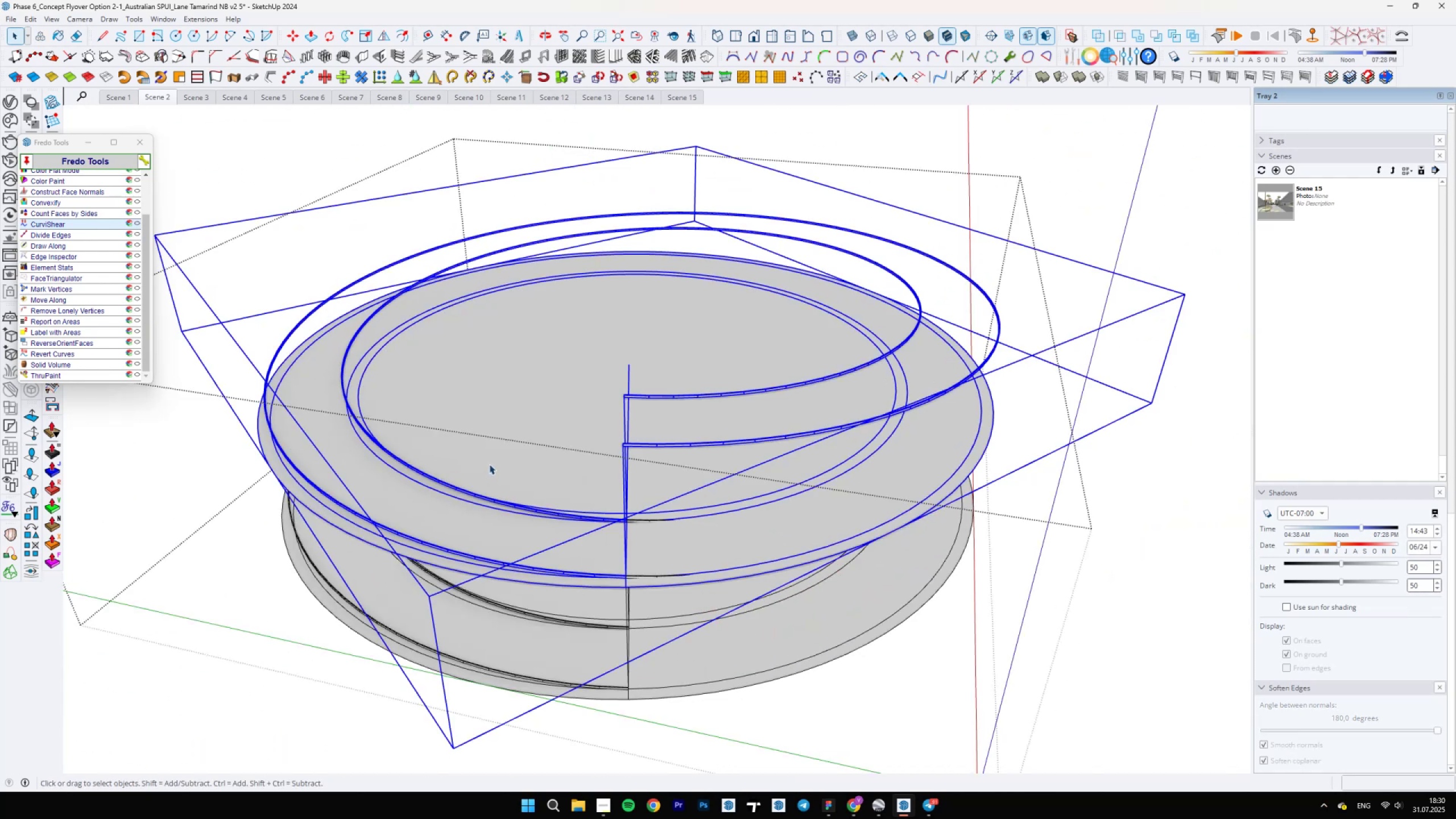 
scroll: coordinate [492, 465], scroll_direction: down, amount: 8.0
 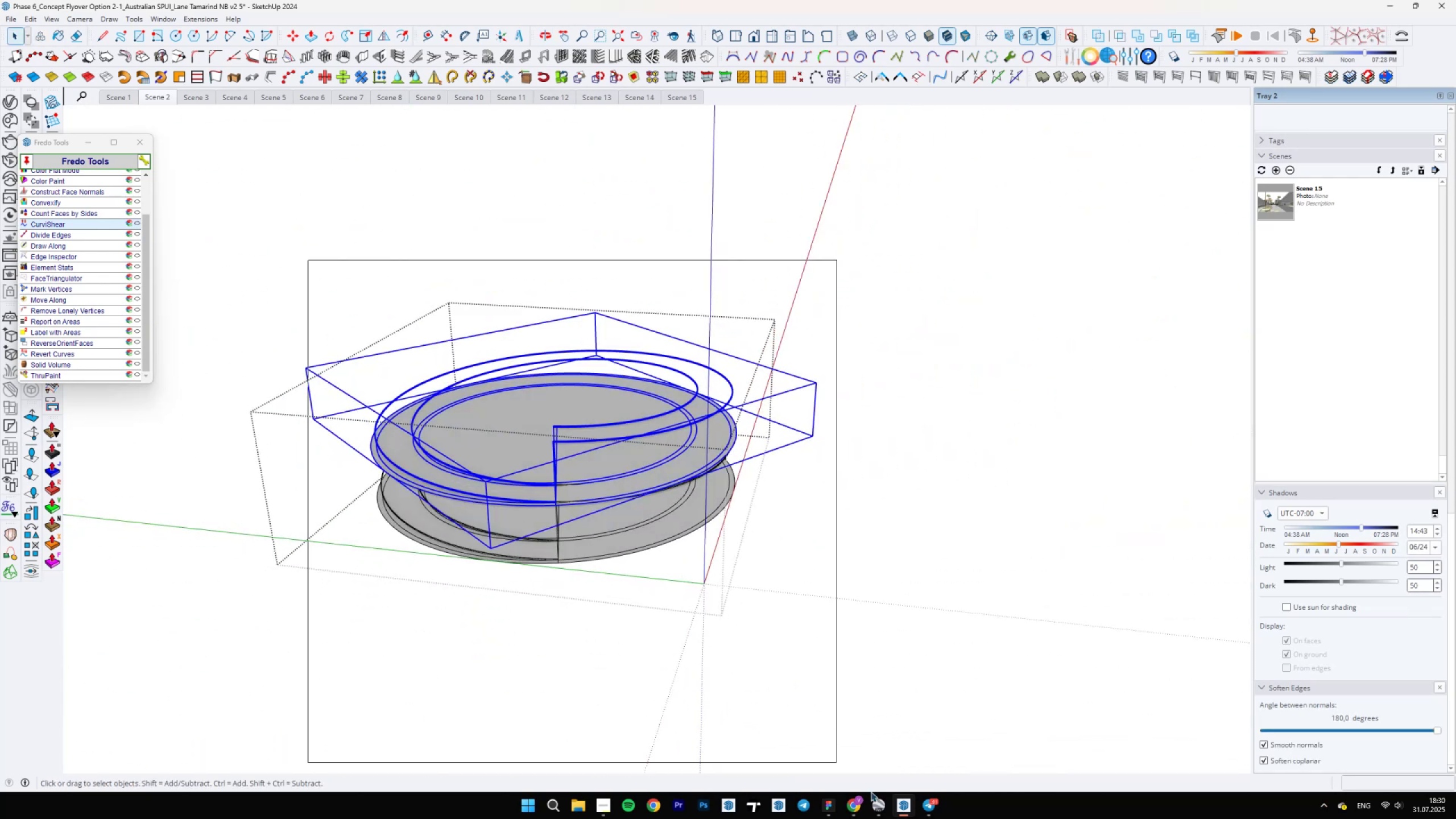 
right_click([588, 497])
 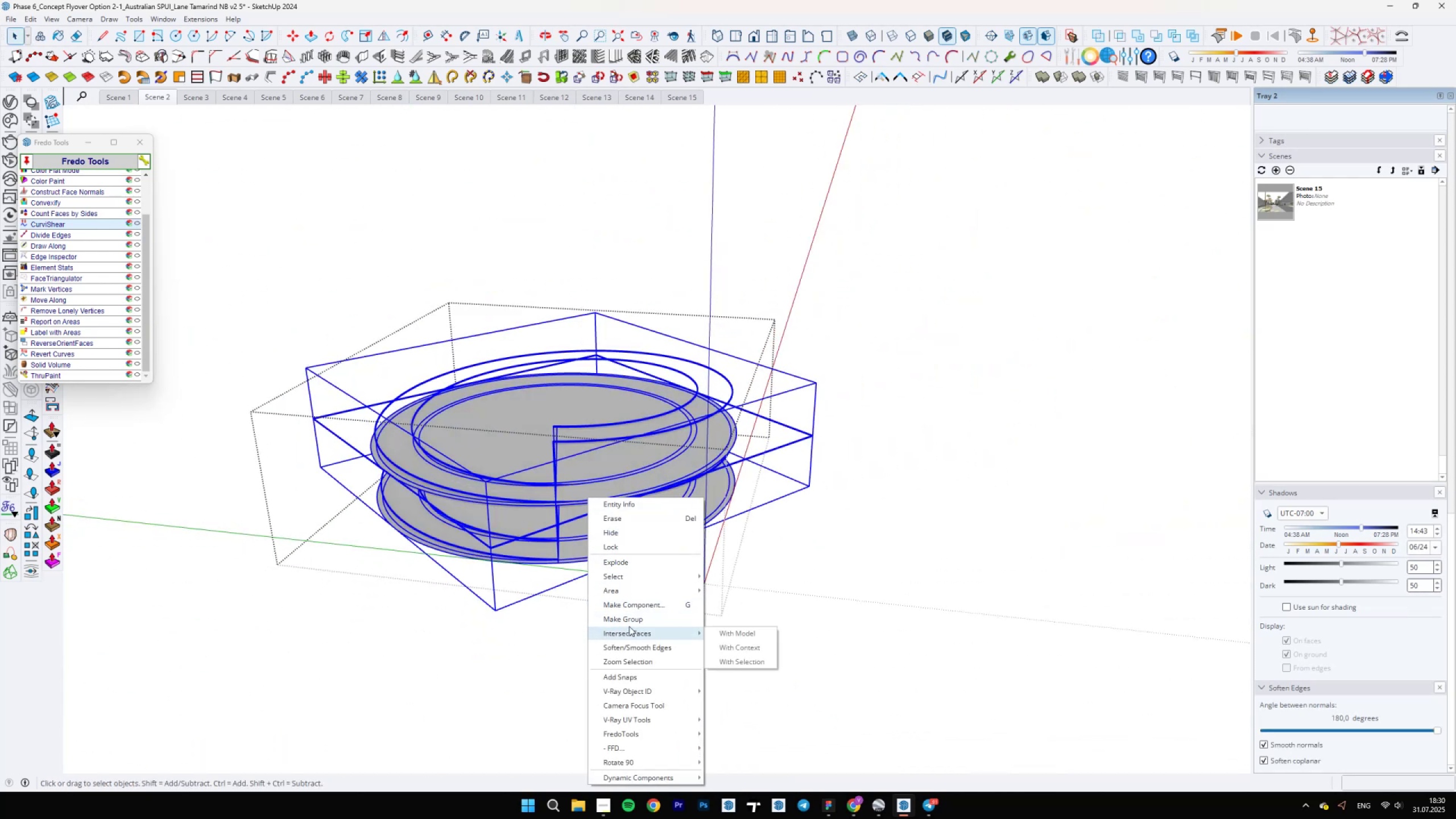 
left_click([519, 474])
 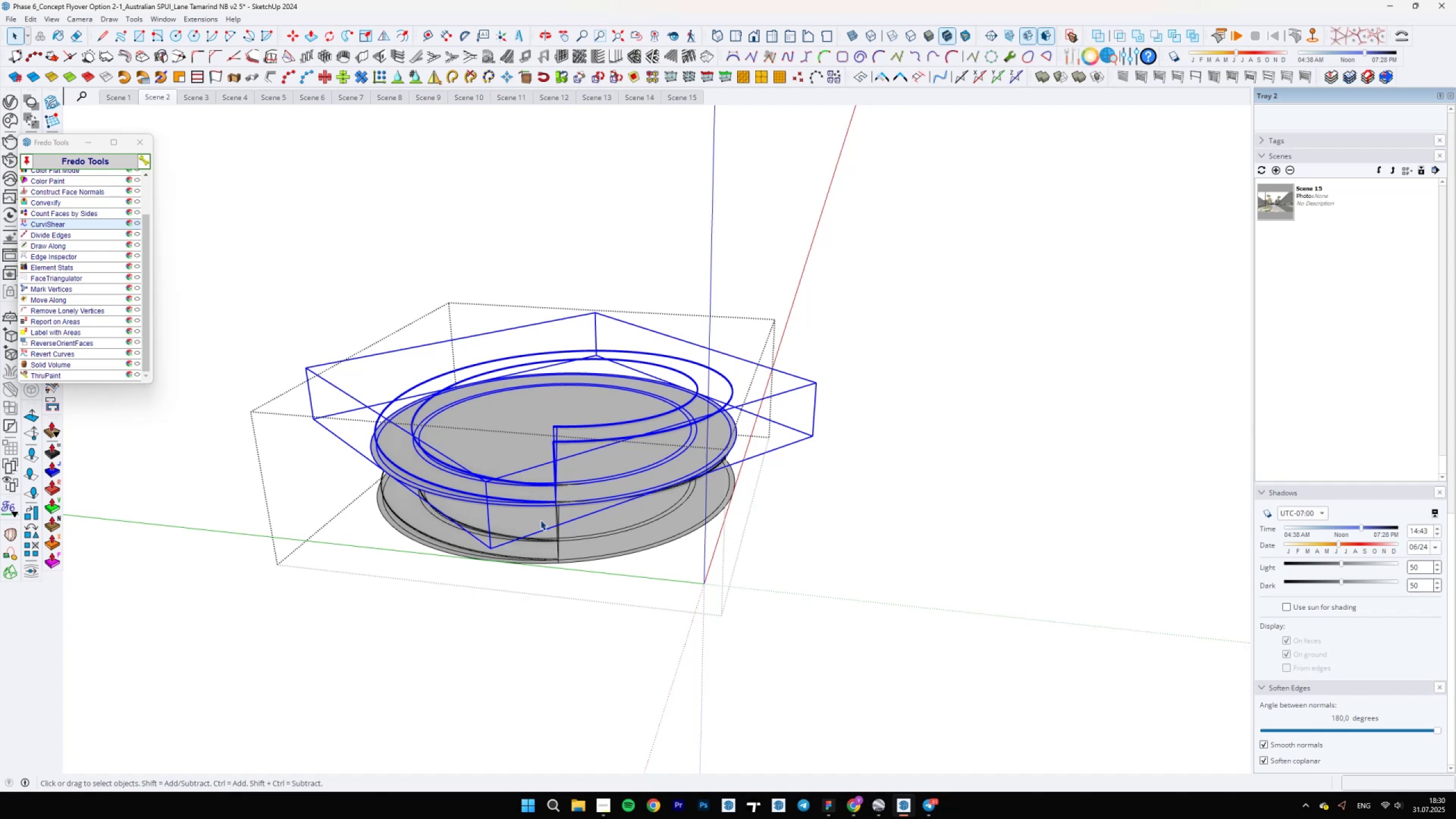 
right_click([546, 551])
 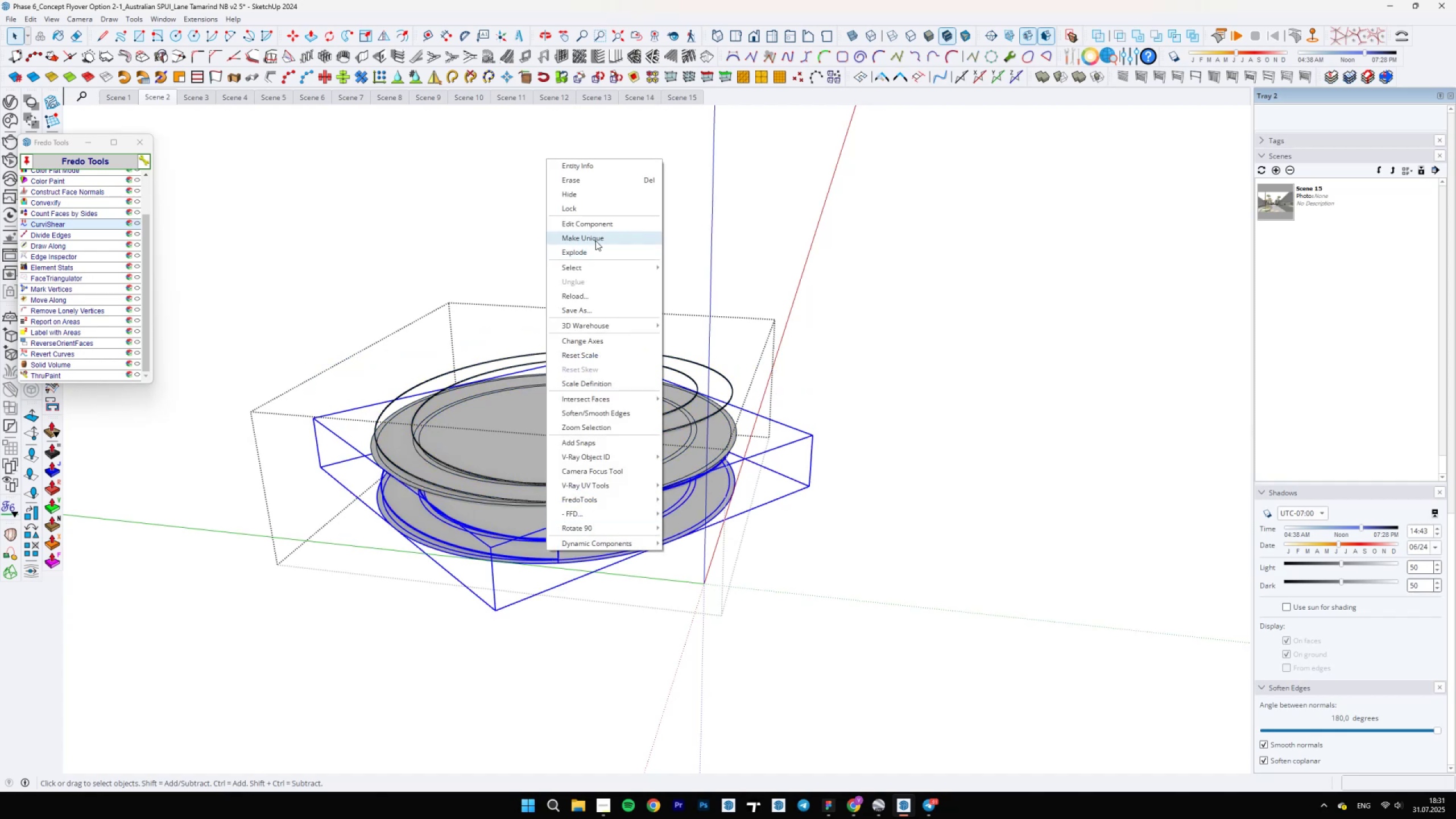 
left_click([495, 429])
 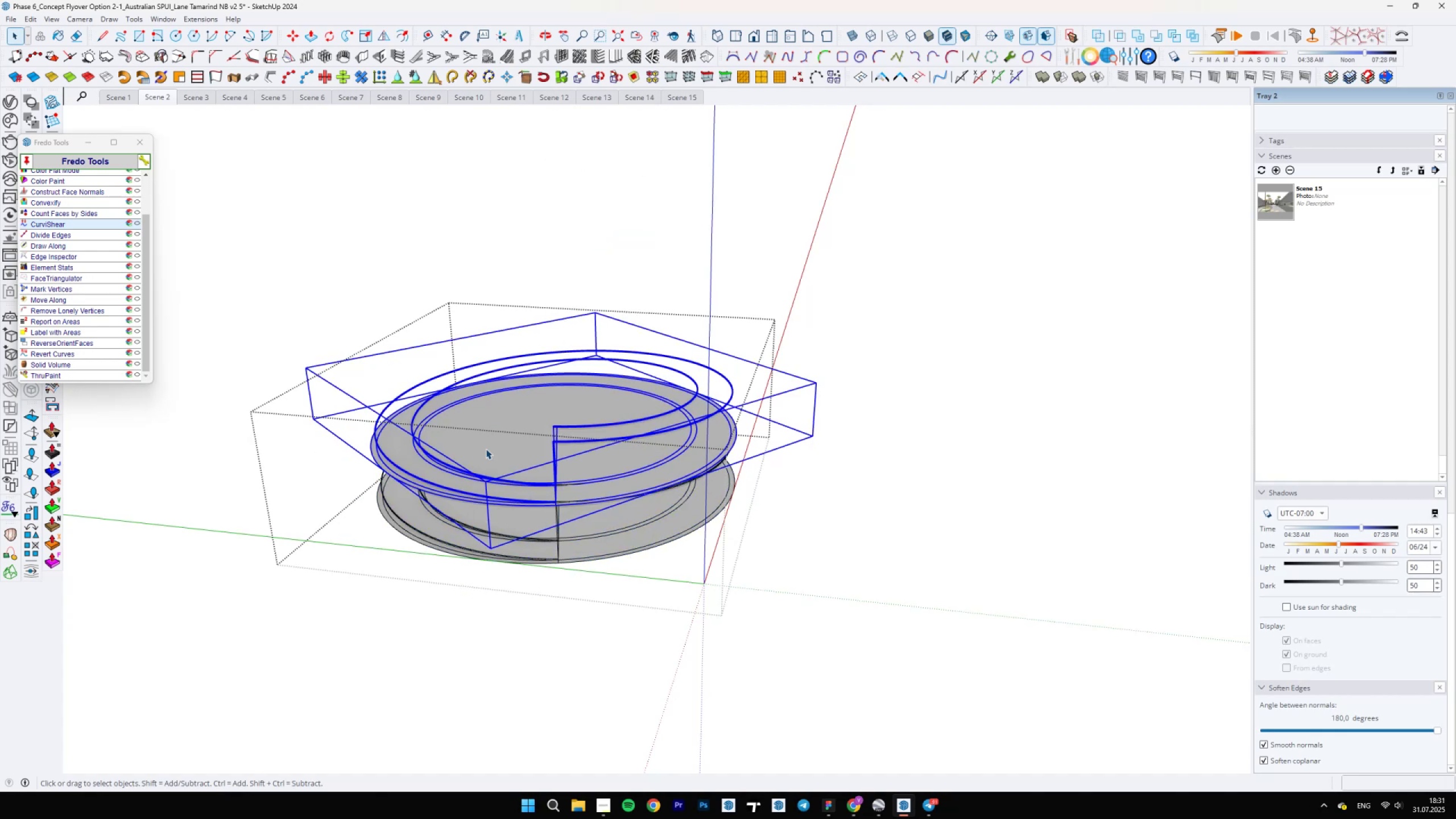 
hold_key(key=ControlLeft, duration=0.72)
left_click([474, 528])
 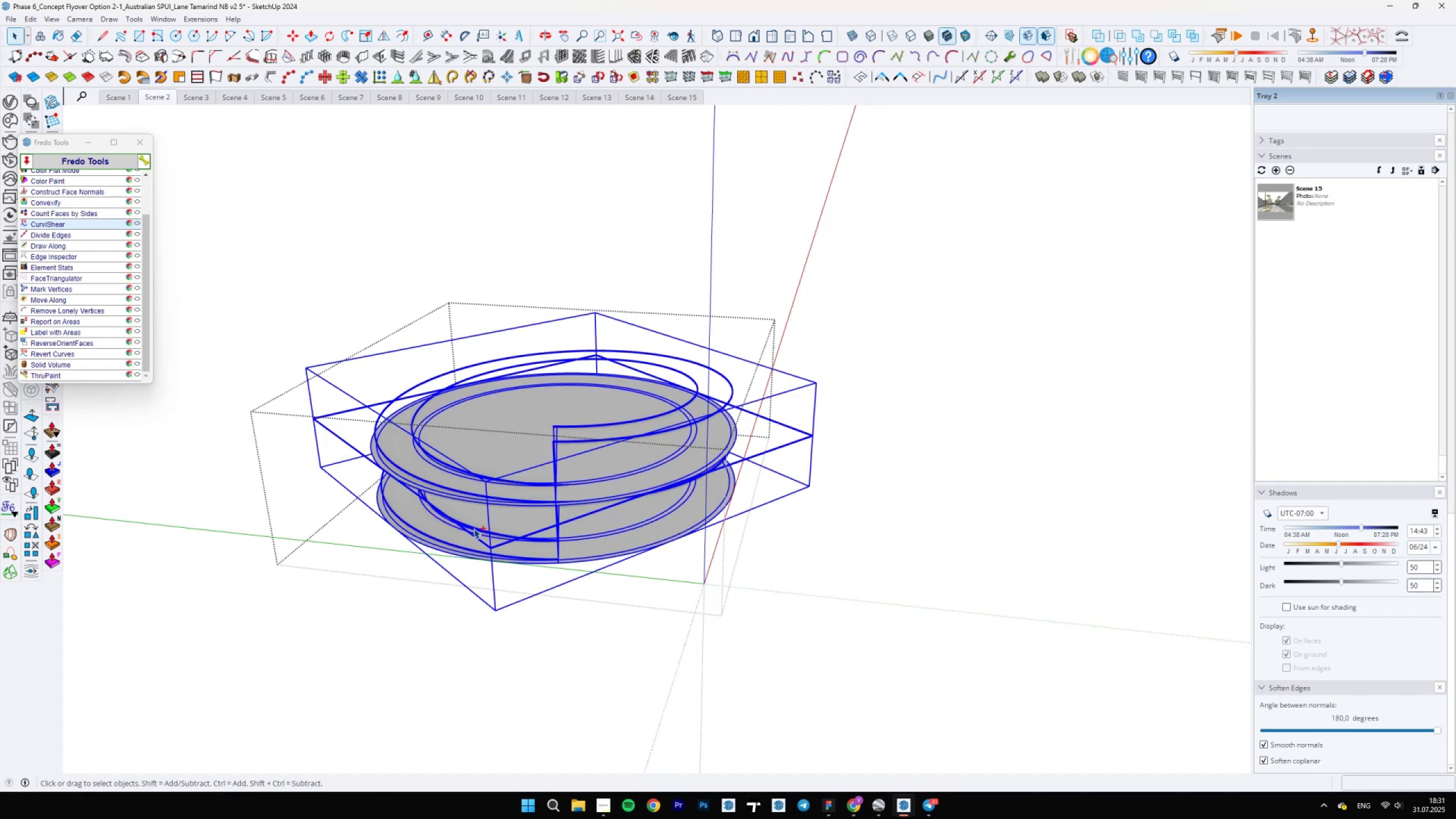 
right_click([474, 528])
 